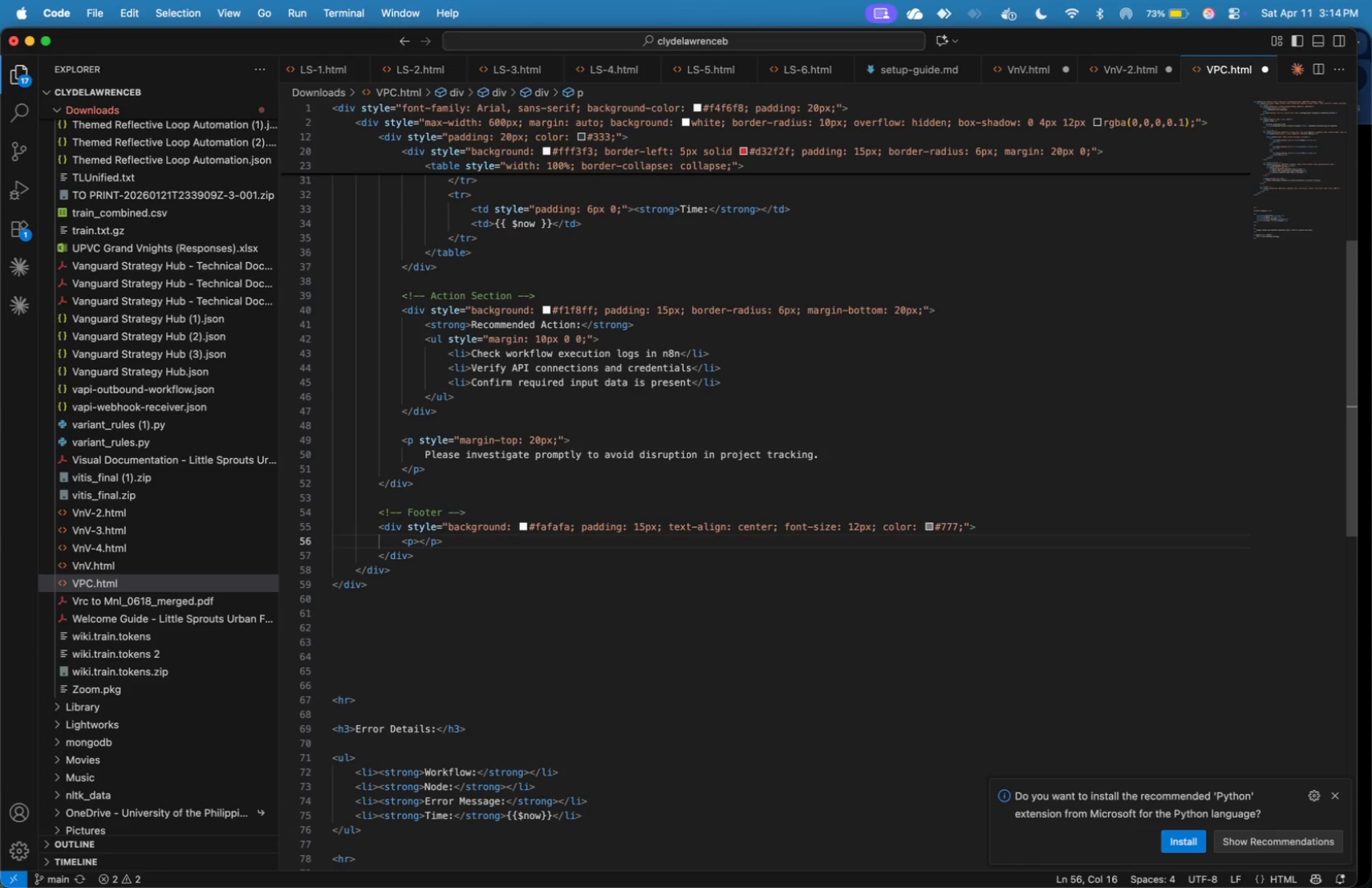 
key(ArrowLeft)
 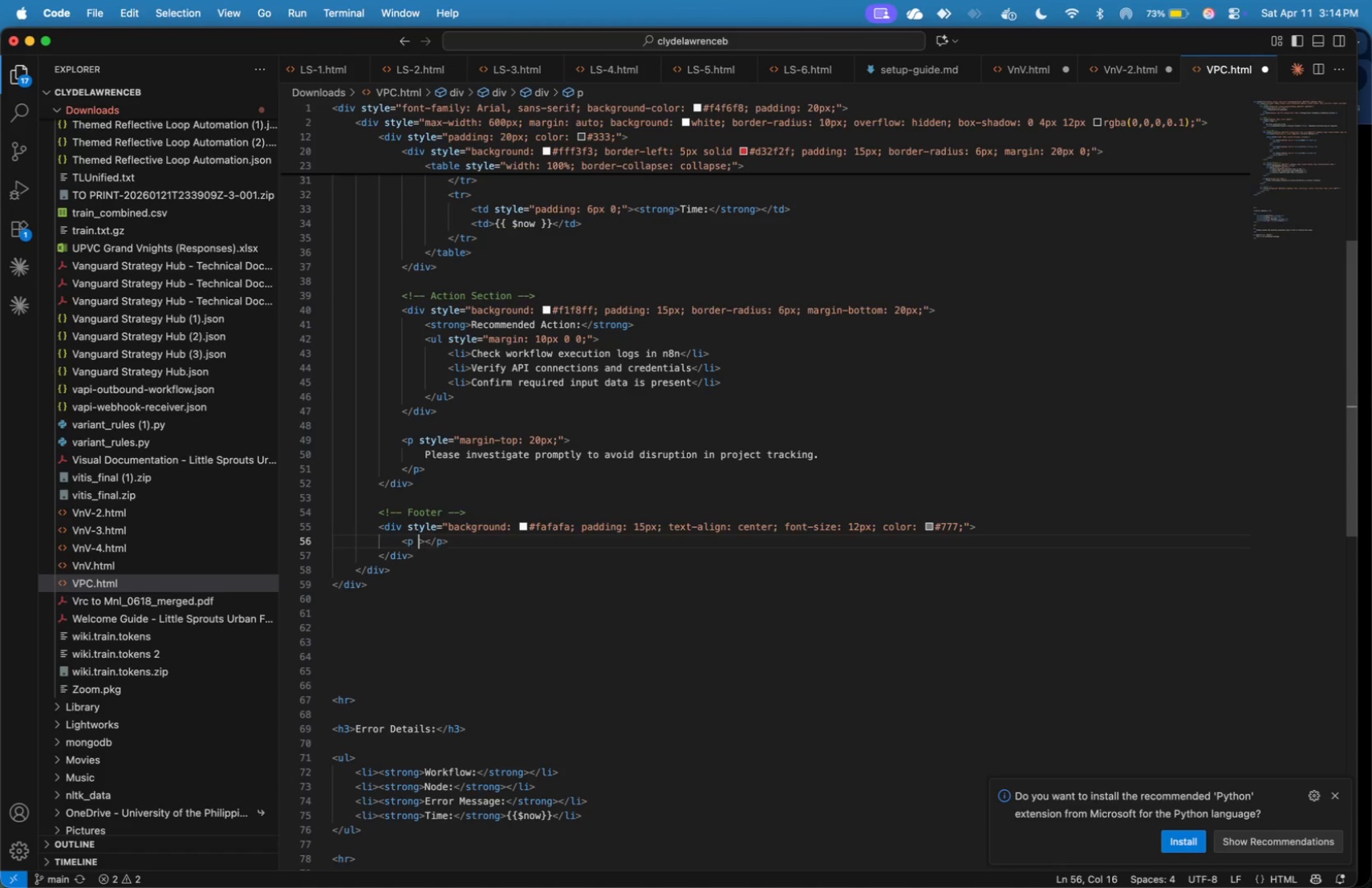 
type( style=marhin)
key(Backspace)
key(Backspace)
key(Backspace)
type(gin: 0;)
 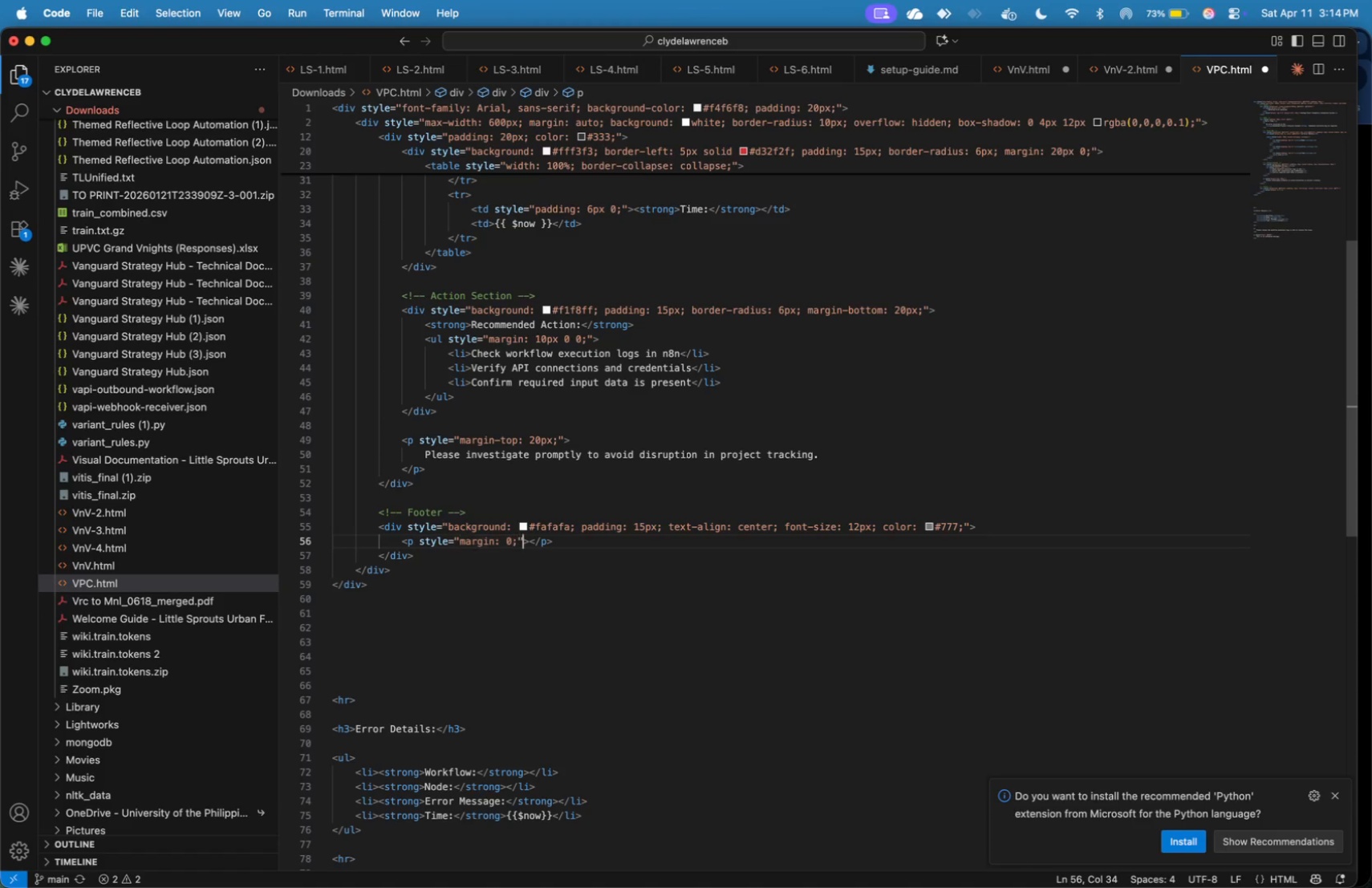 
 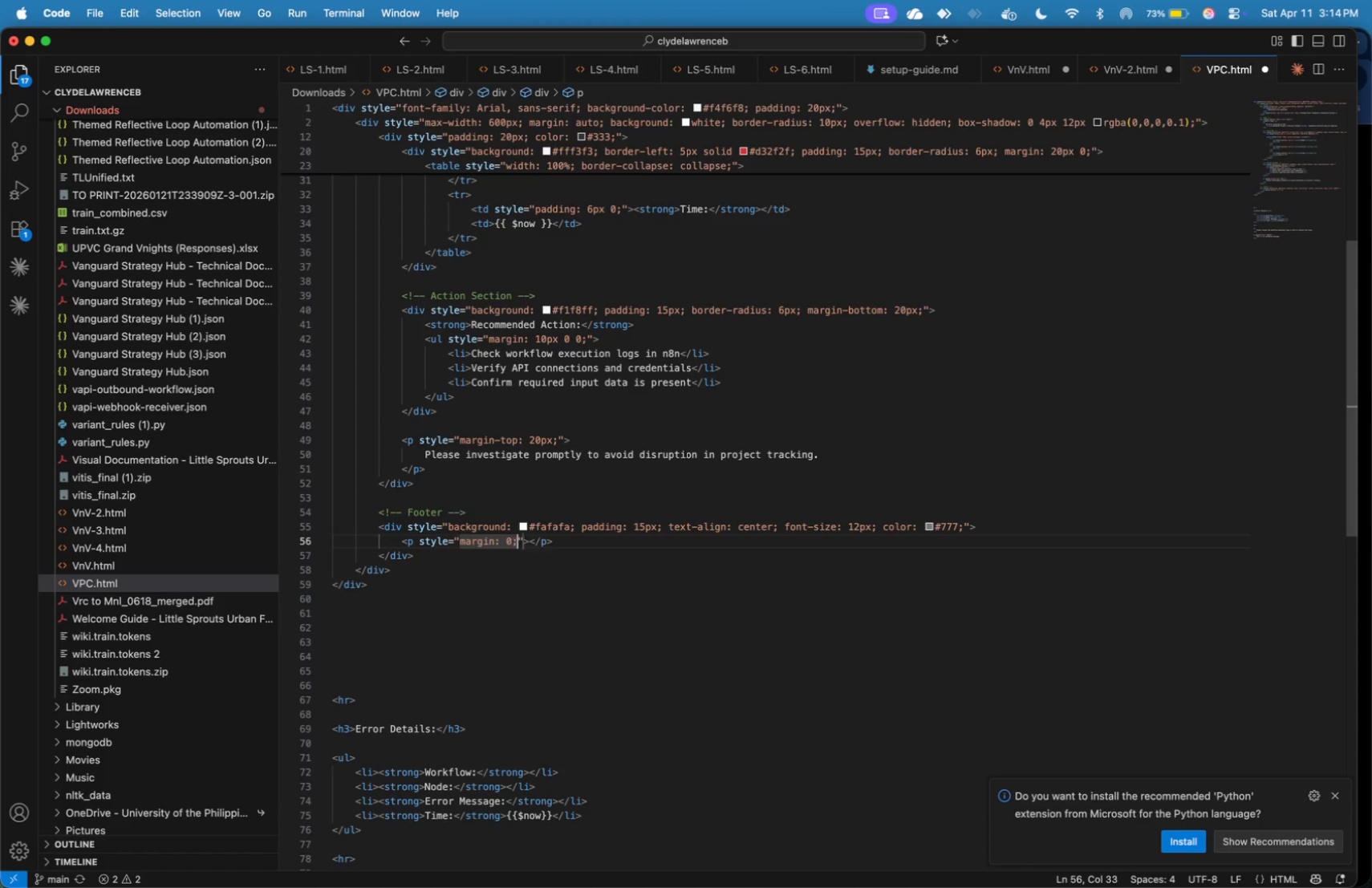 
key(ArrowRight)
 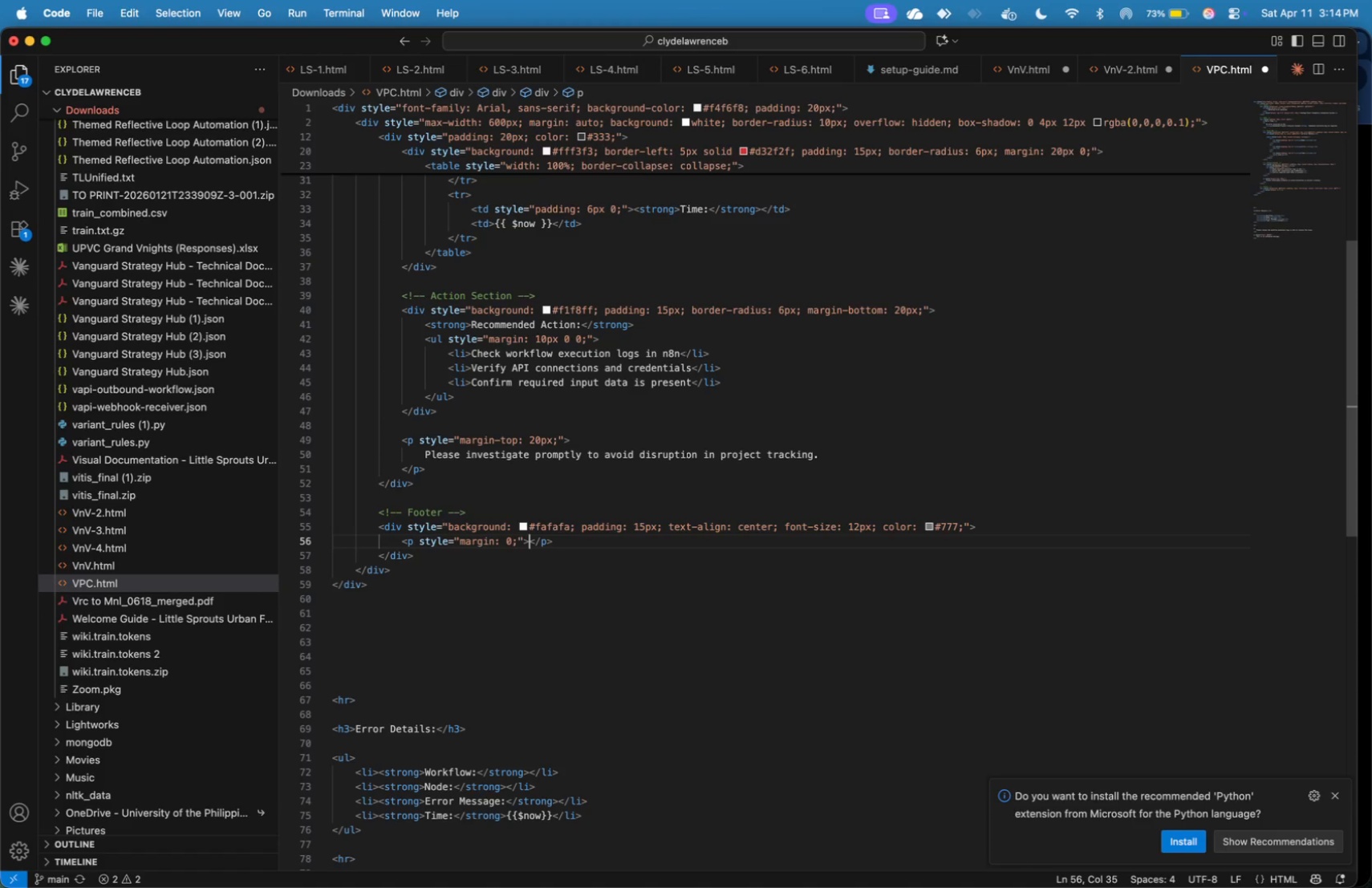 
key(ArrowRight)
 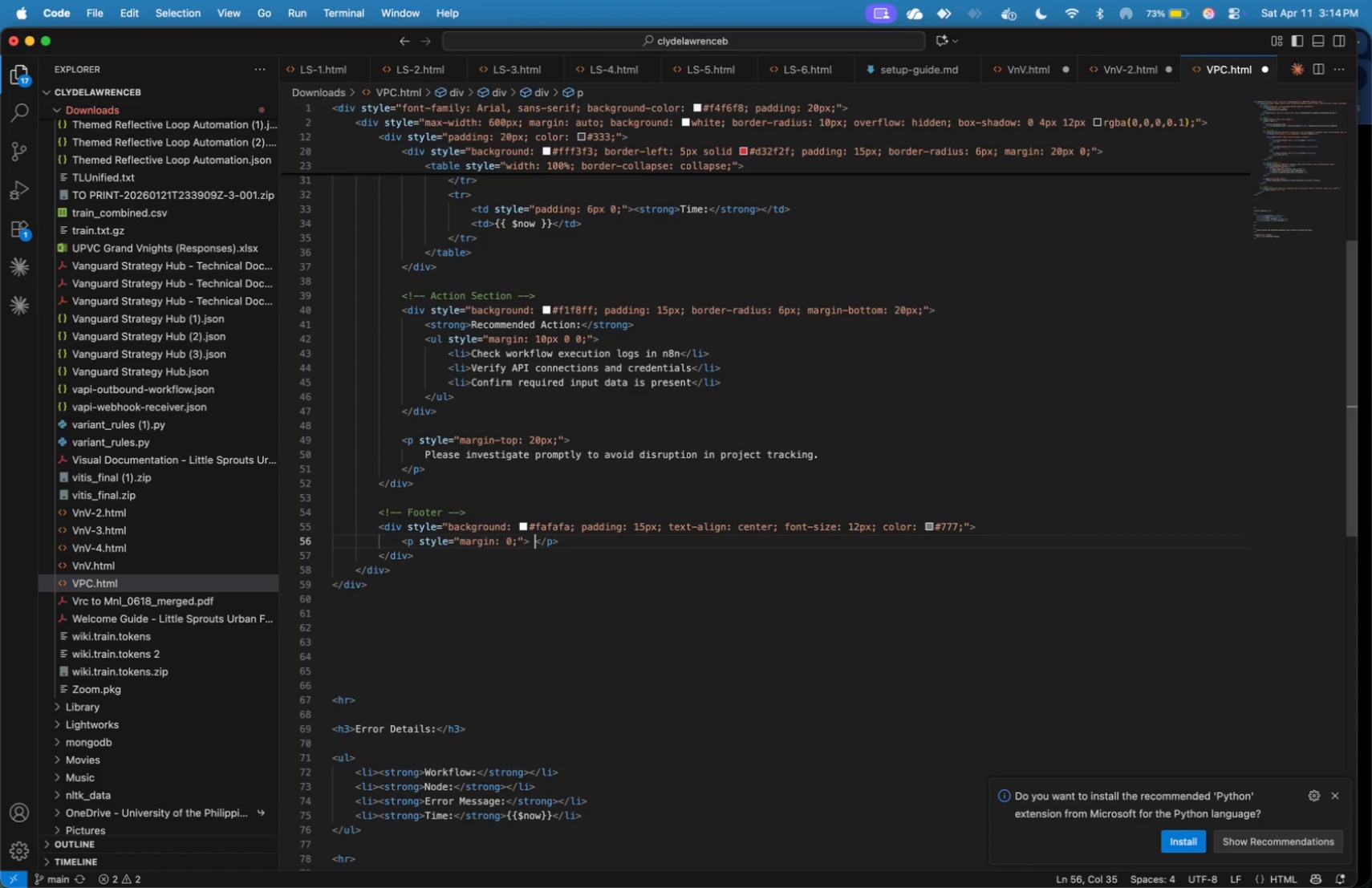 
type( )
key(Backspace)
type(This is an t)
key(Backspace)
type(automated )
 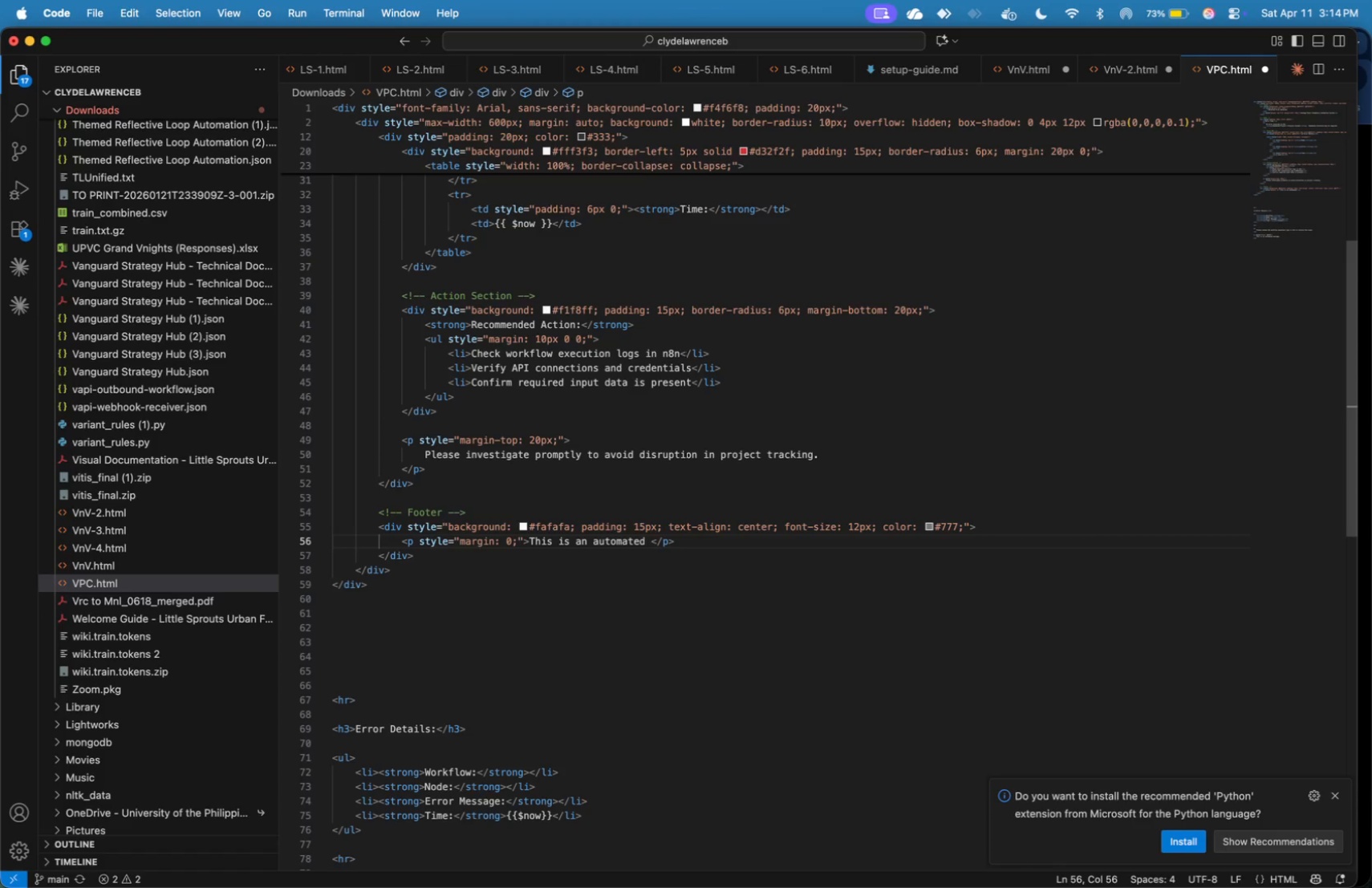 
wait(5.89)
 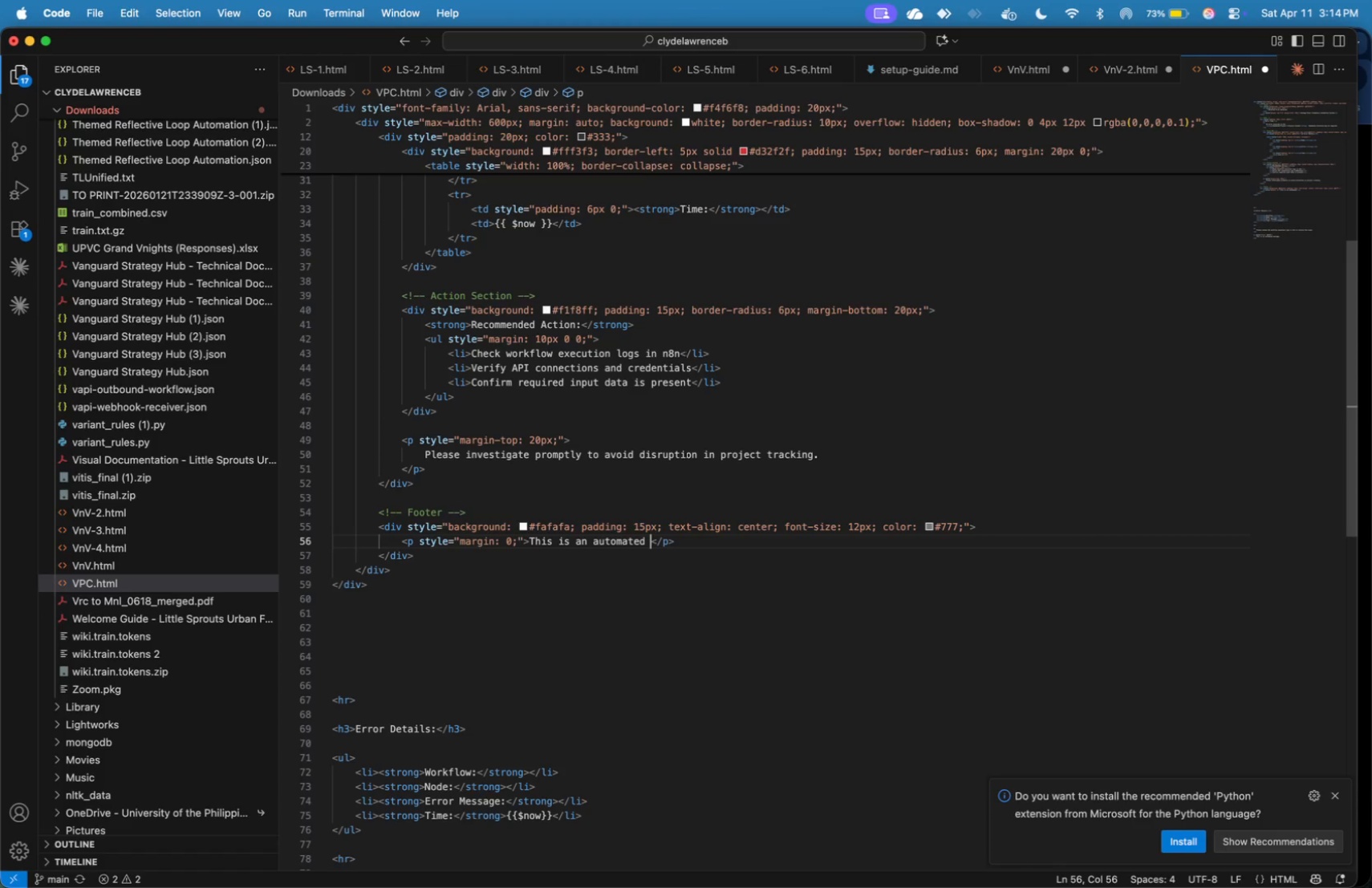 
type(system alert)
 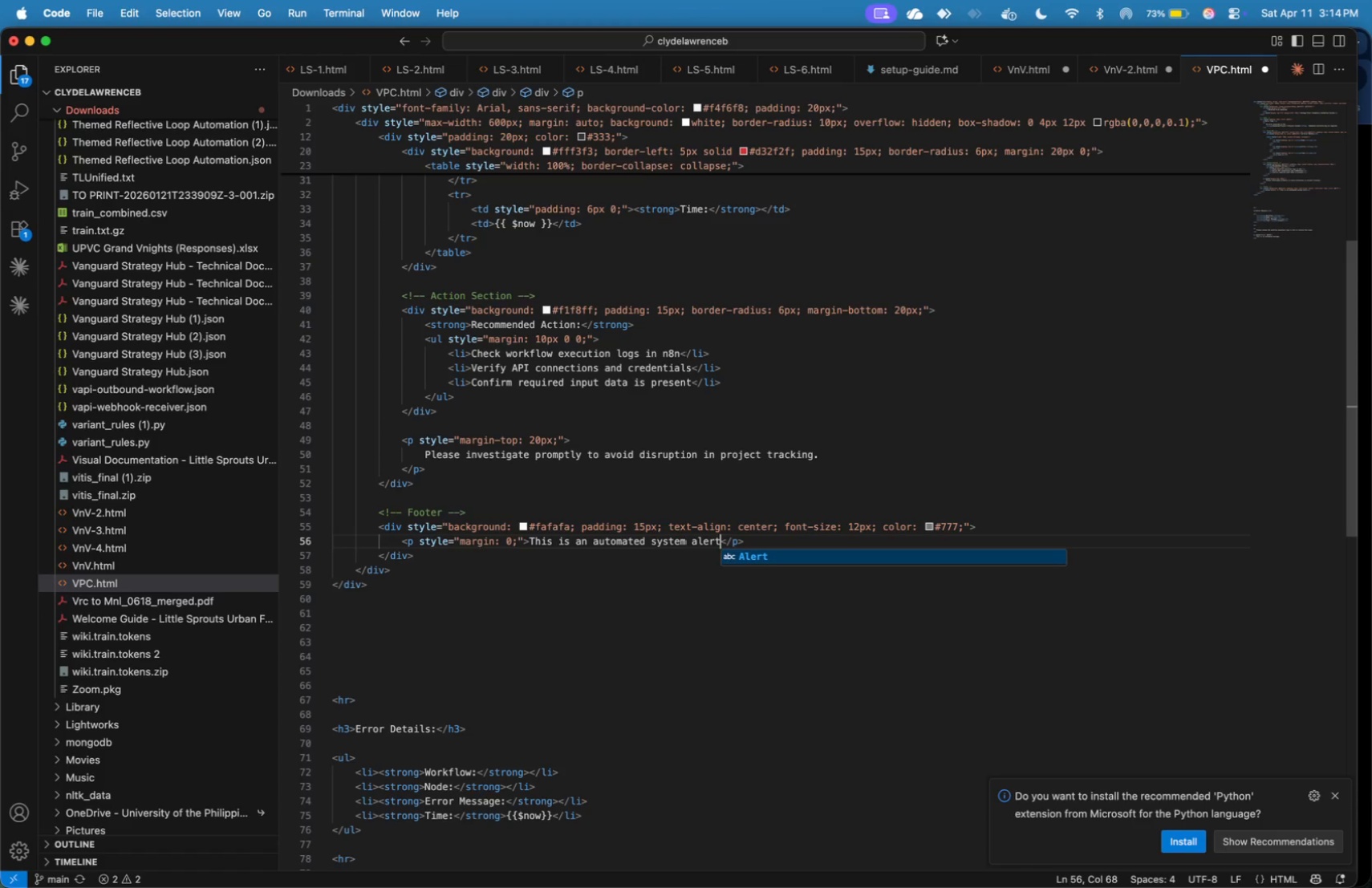 
key(ArrowRight)
 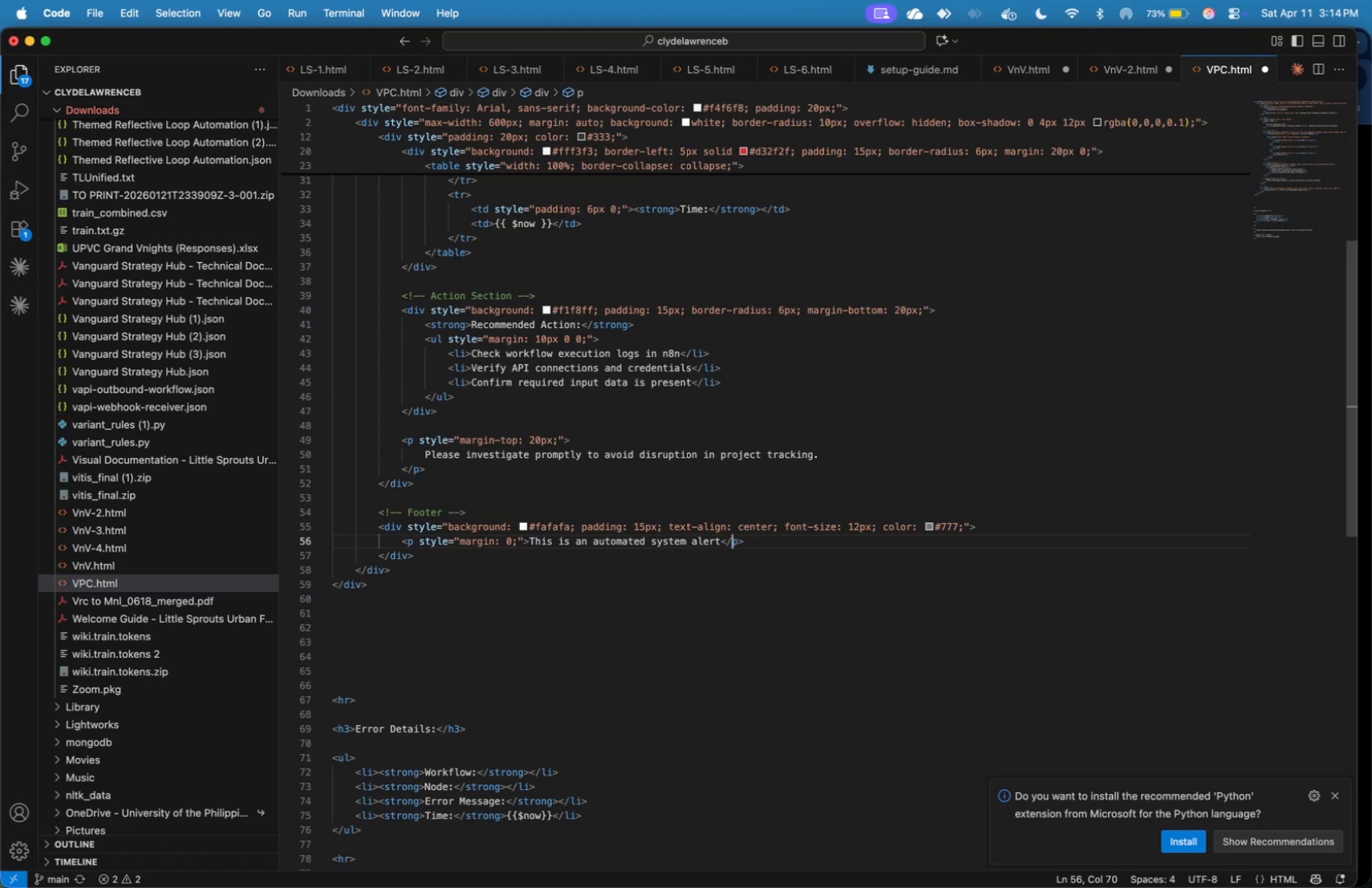 
key(ArrowRight)
 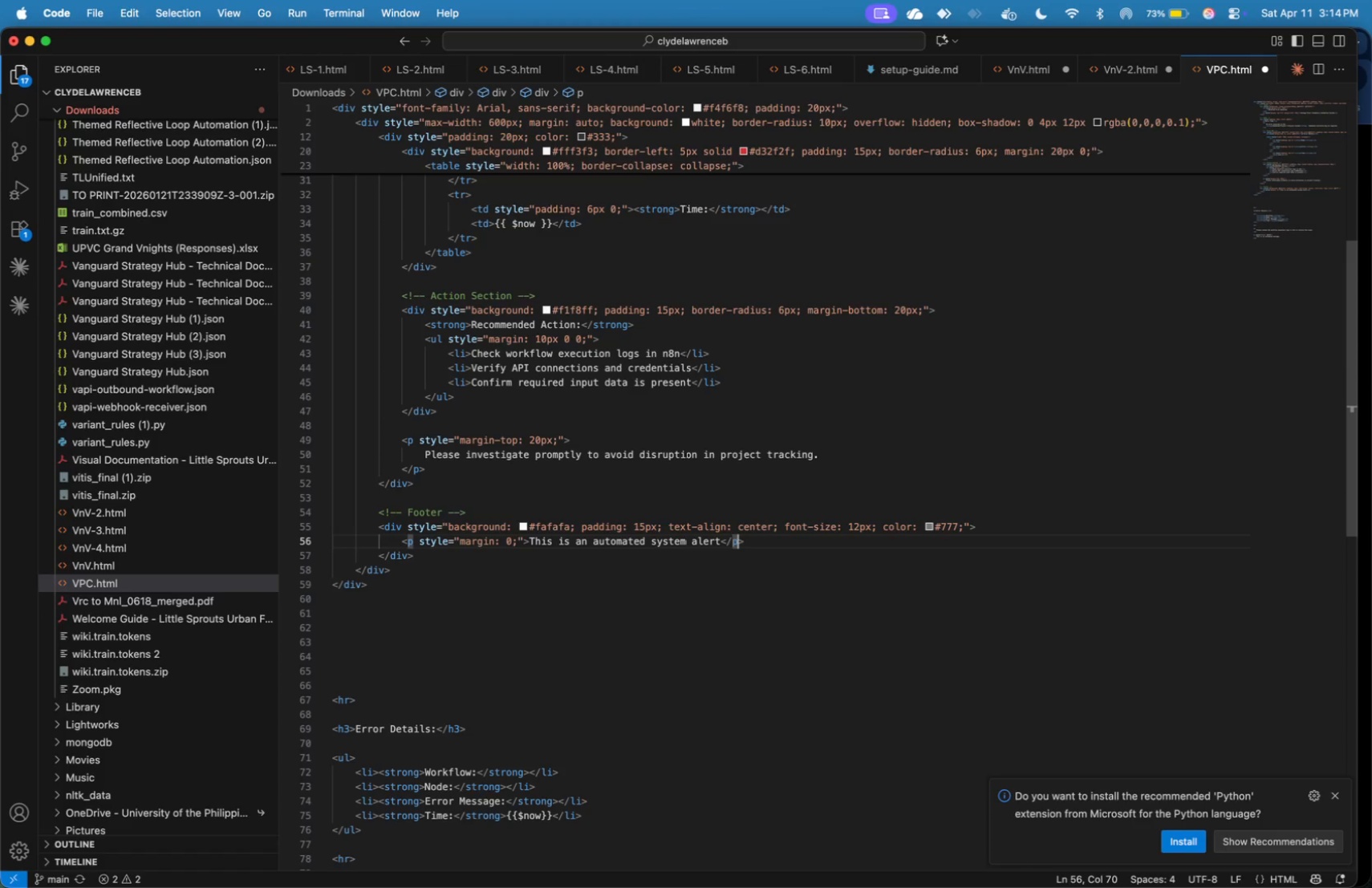 
key(ArrowRight)
 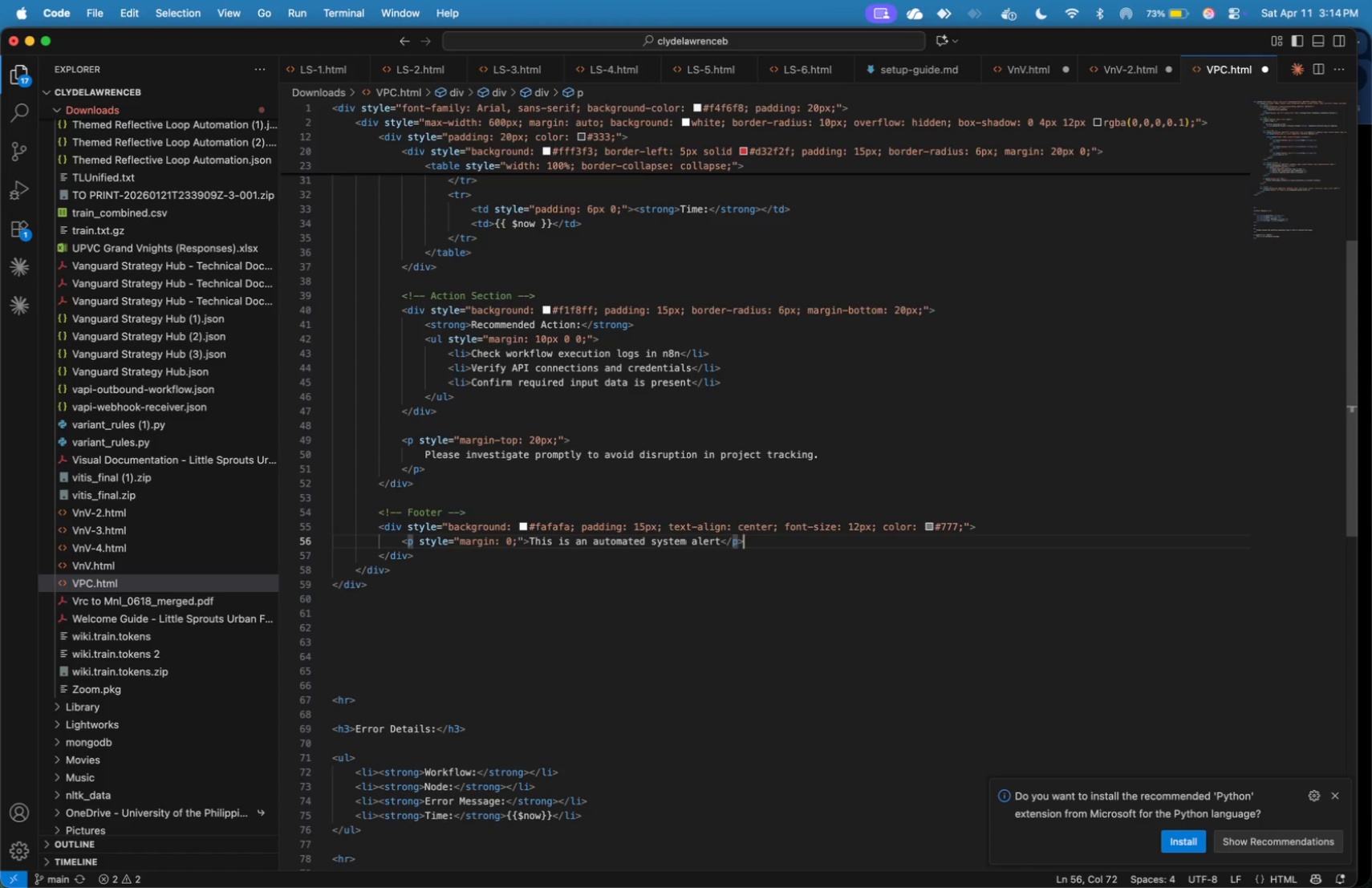 
key(ArrowRight)
 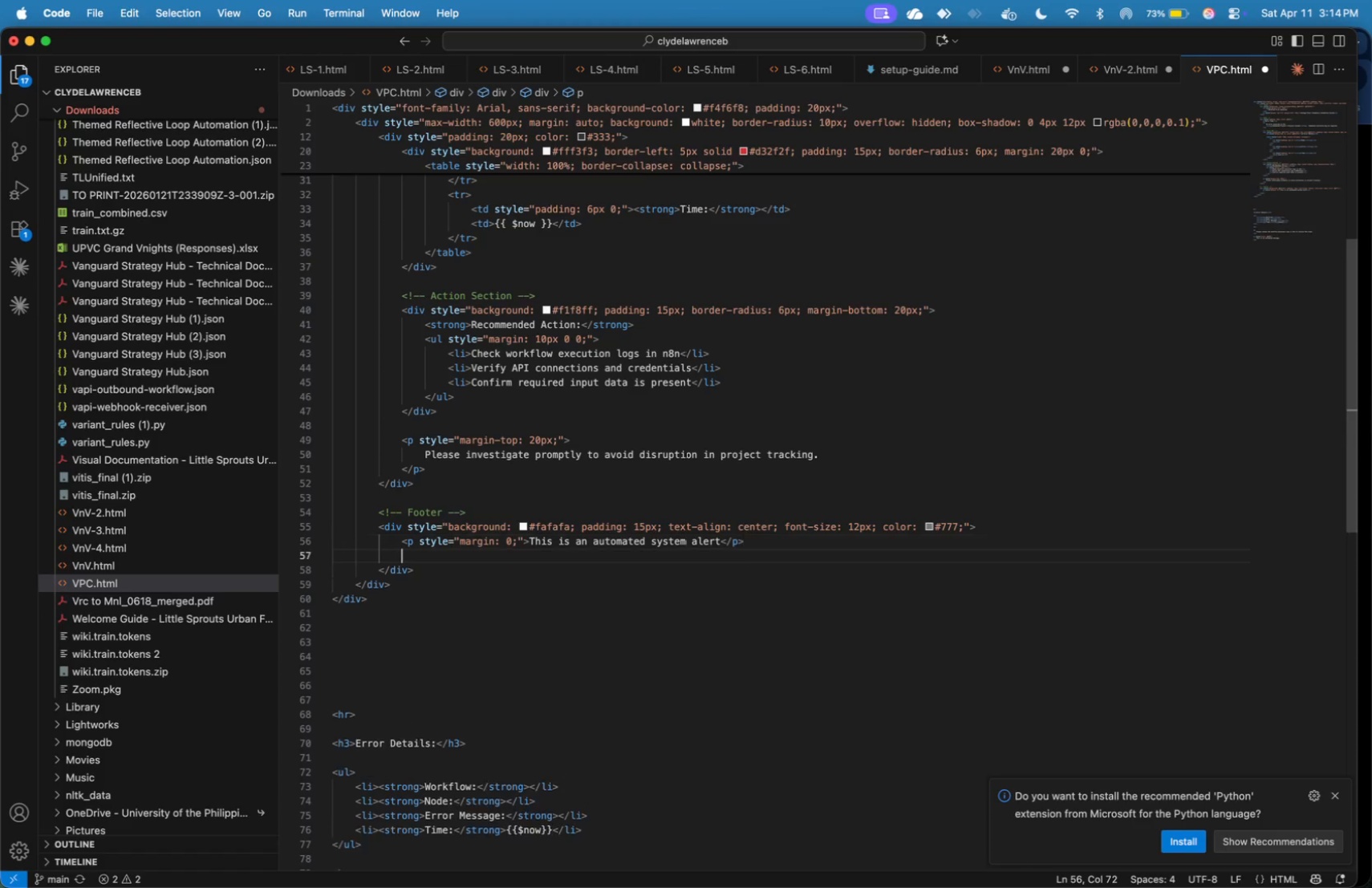 
key(Enter)
 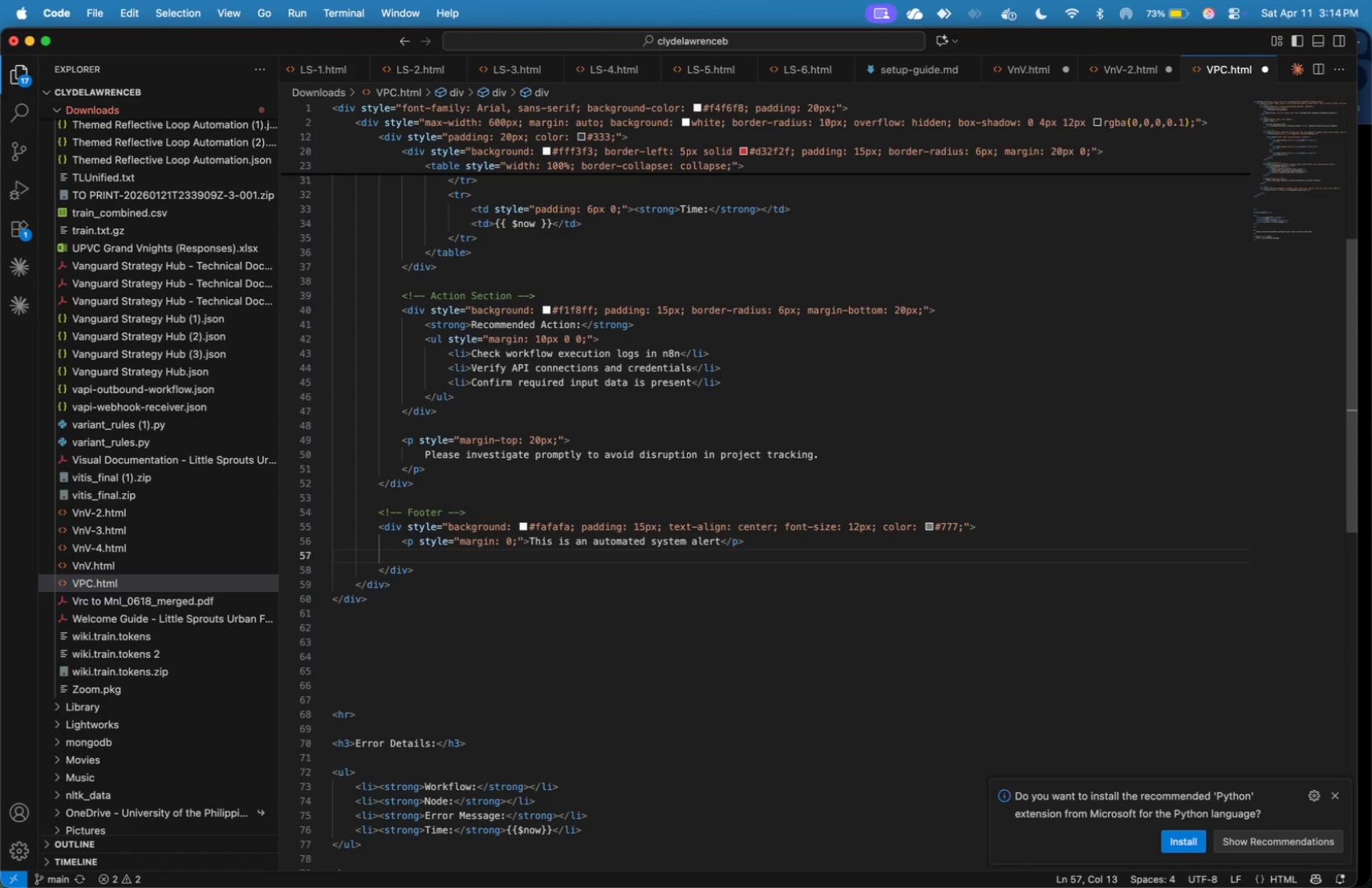 
key(Shift+Comma)
 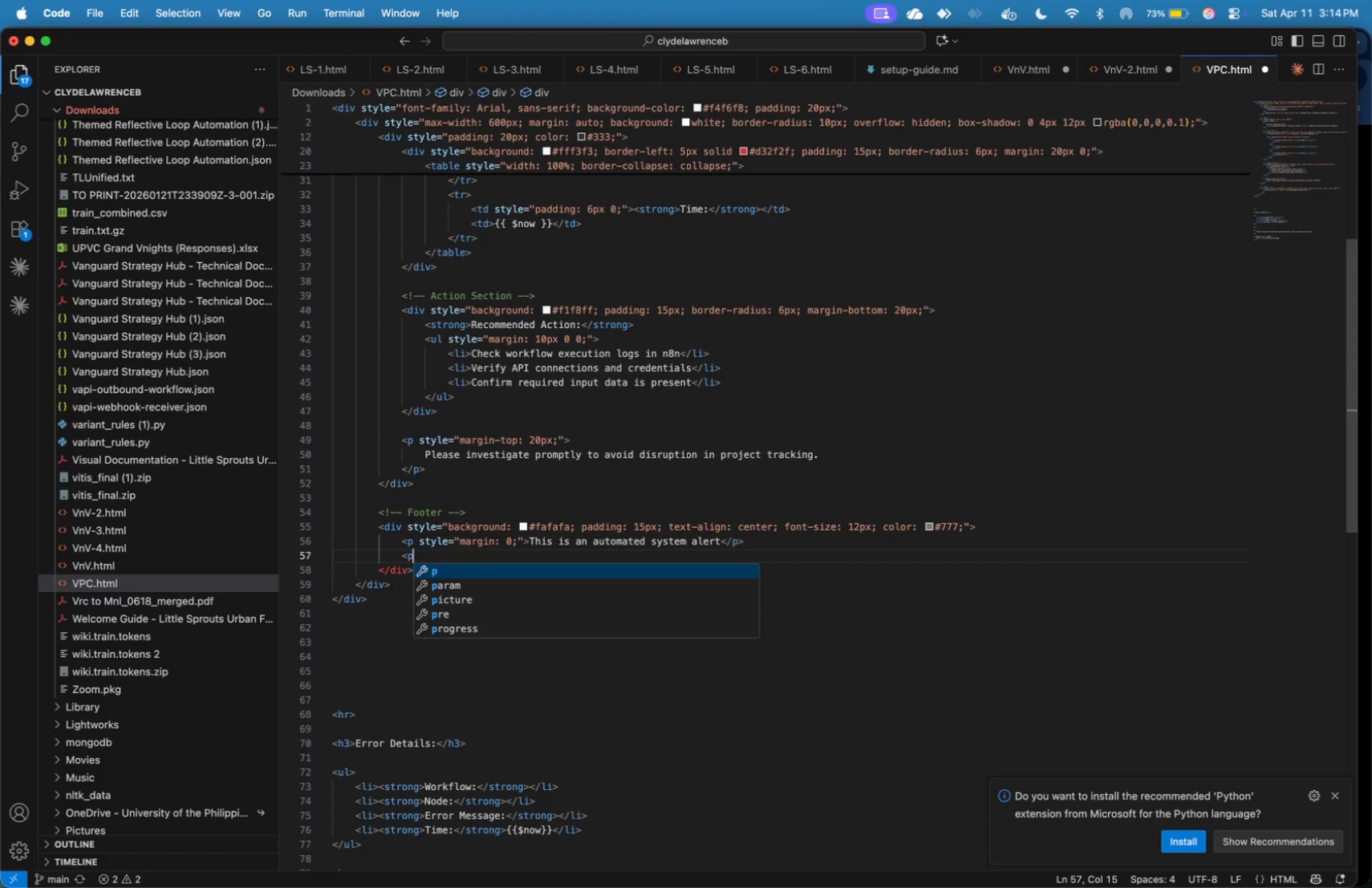 
key(P)
 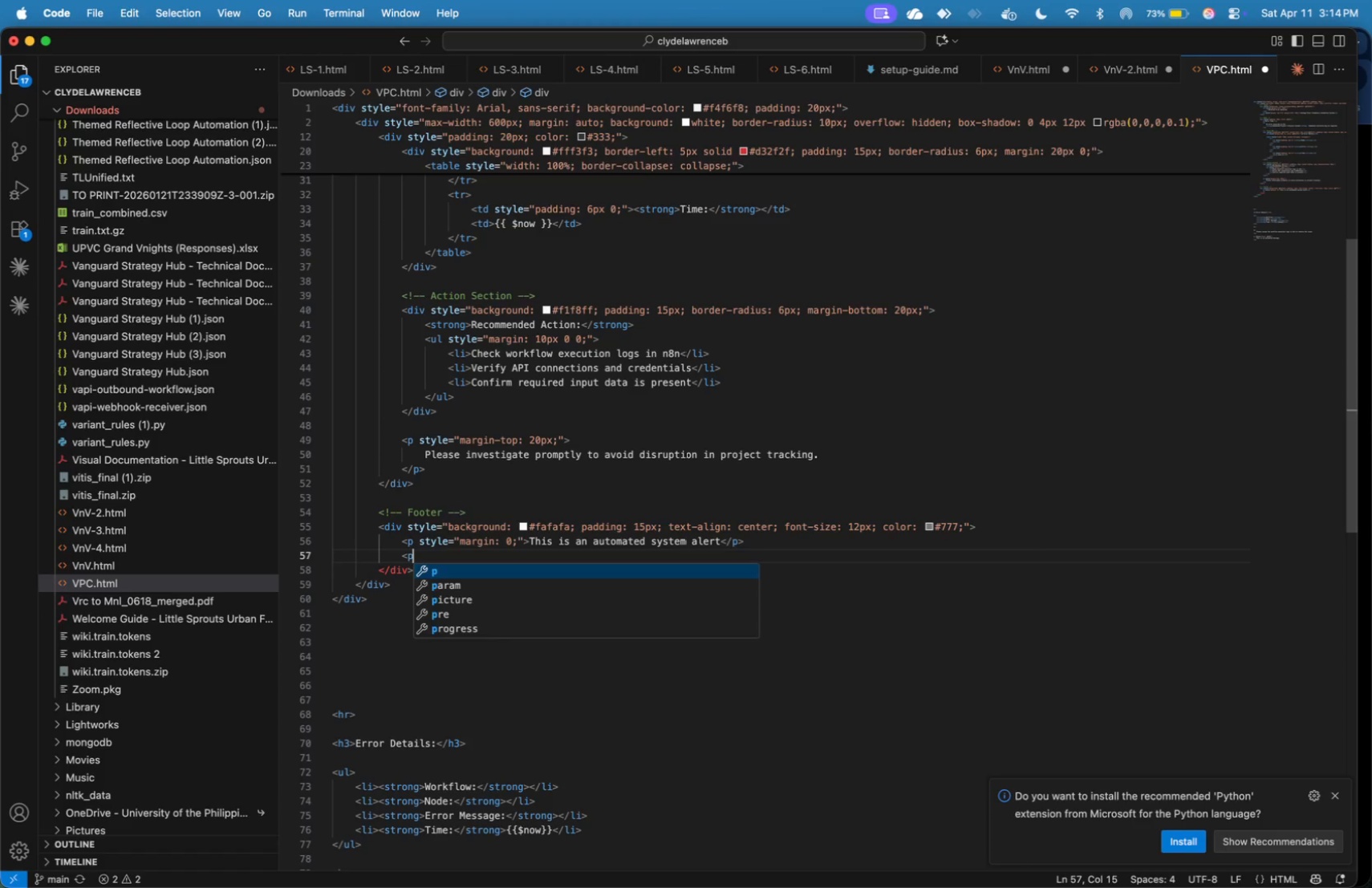 
key(Shift+Period)
 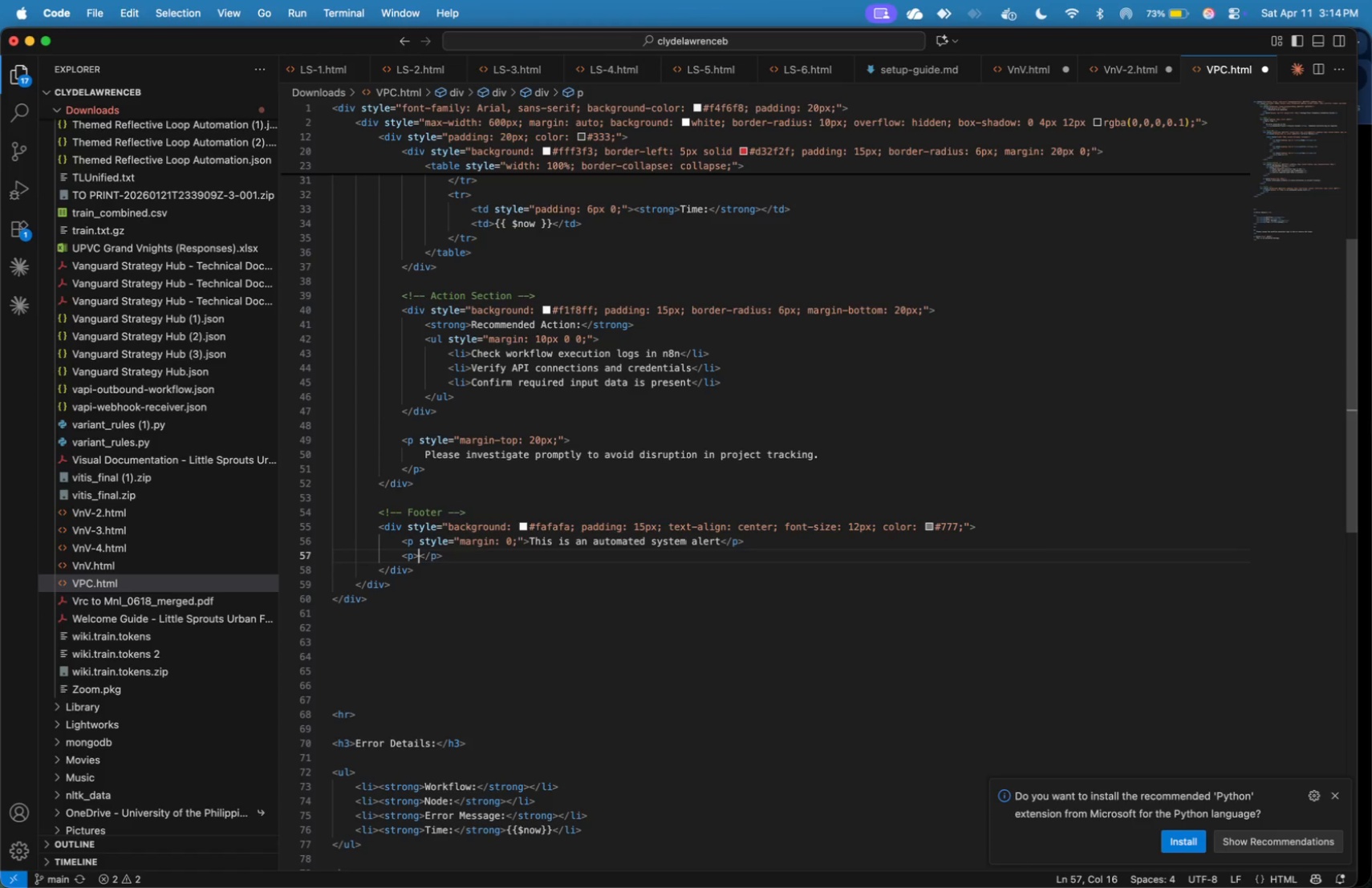 
key(ArrowLeft)
 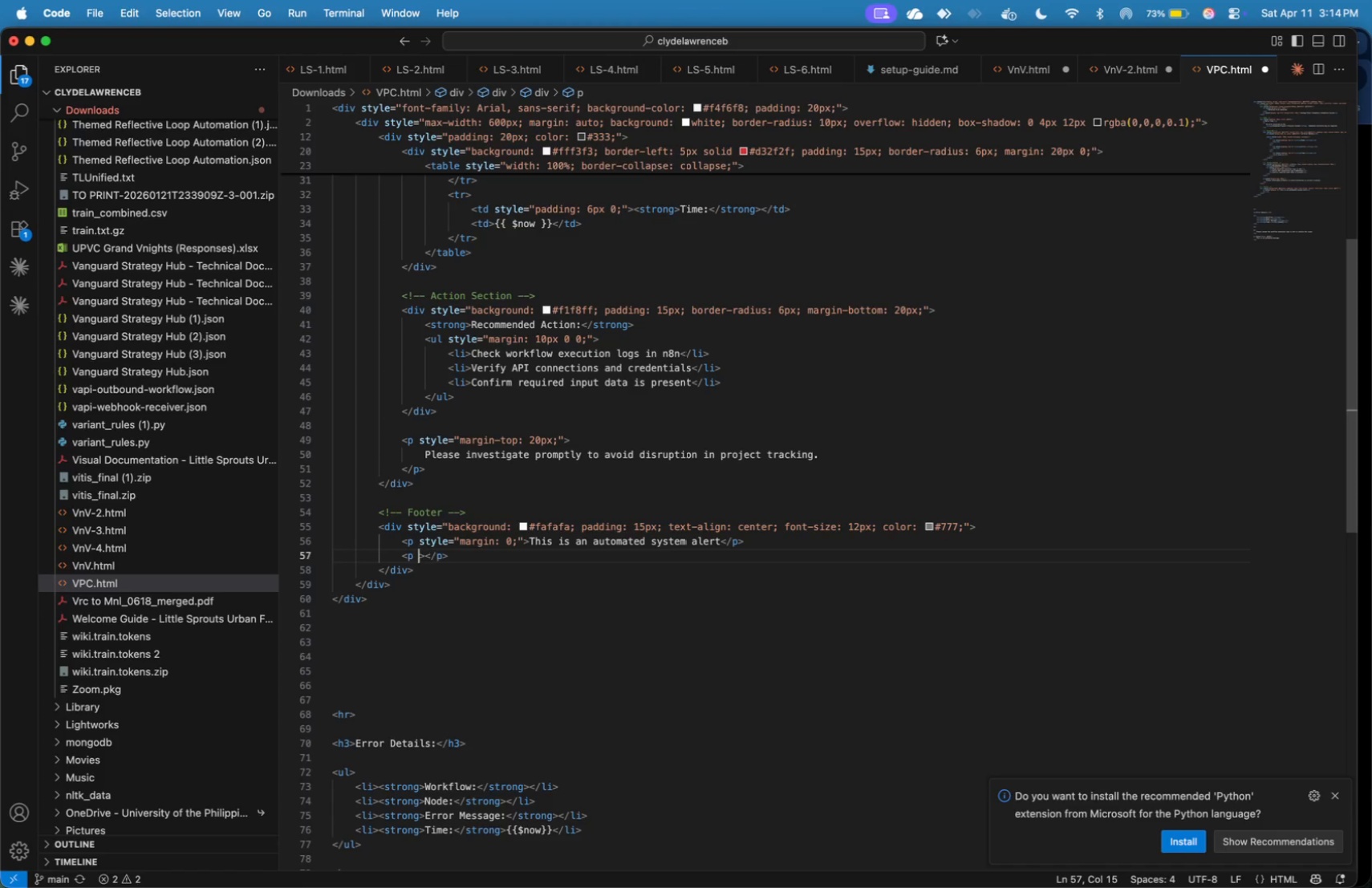 
type( style=)
 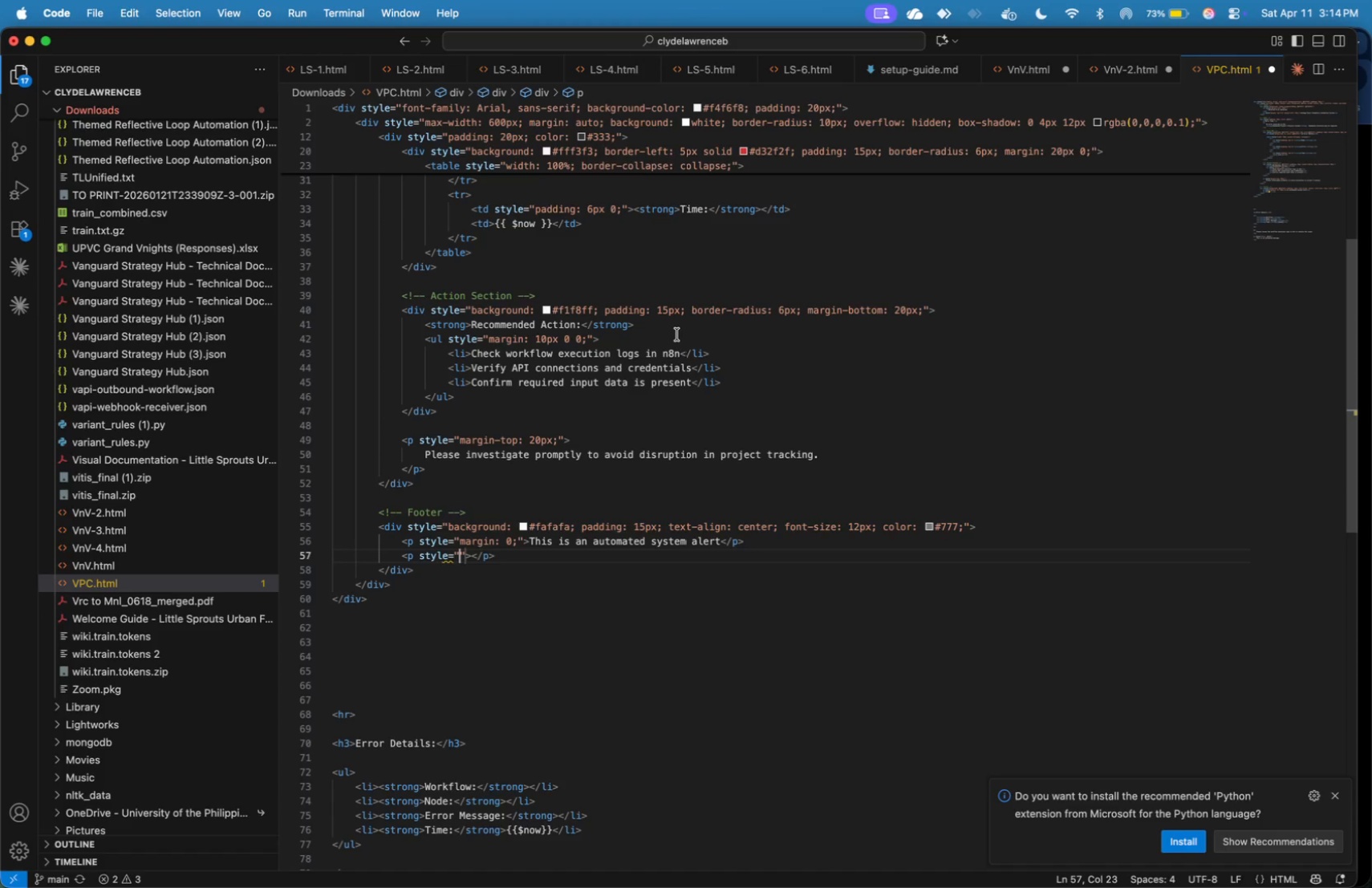 
wait(22.15)
 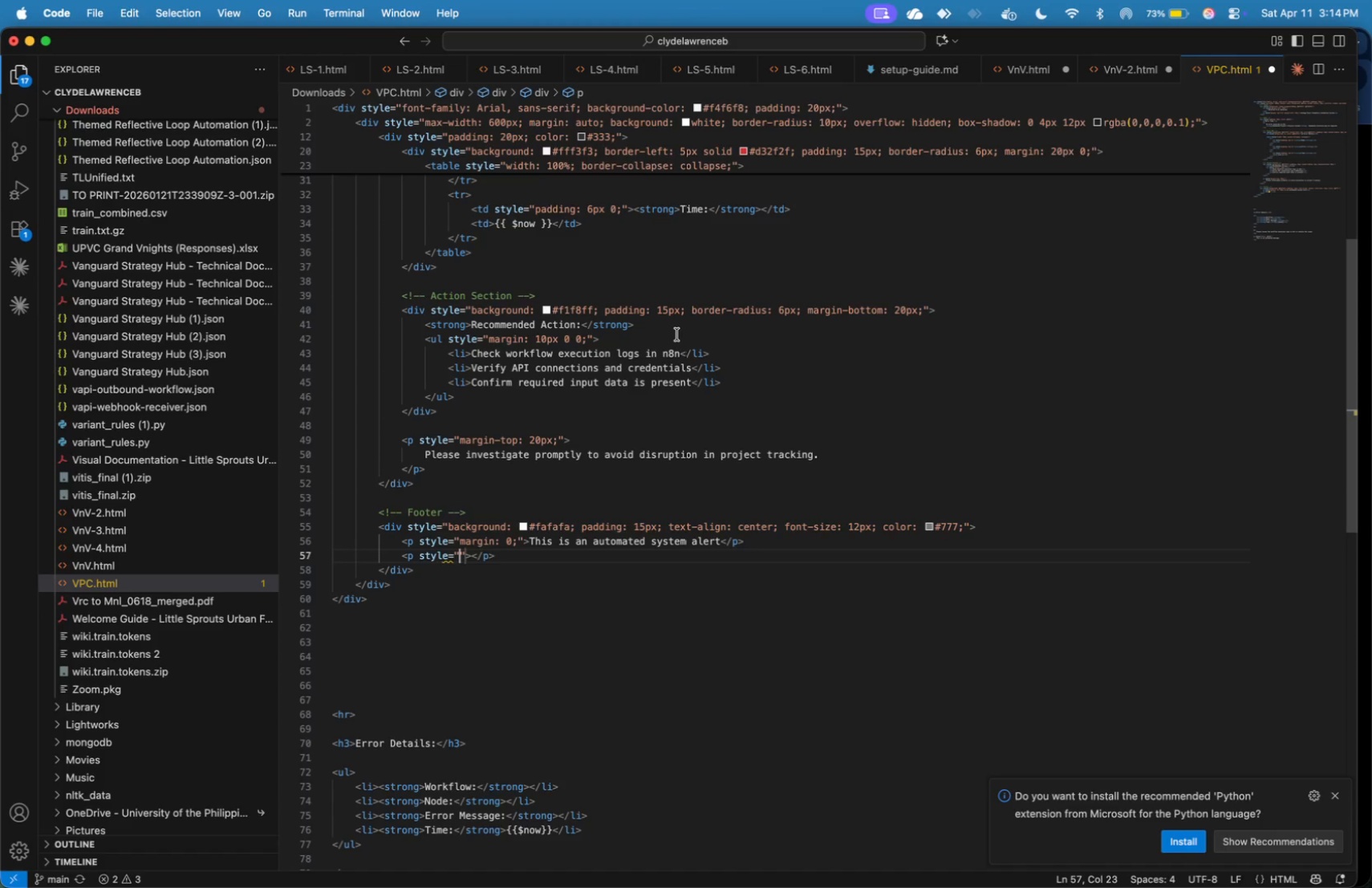 
key(ArrowRight)
 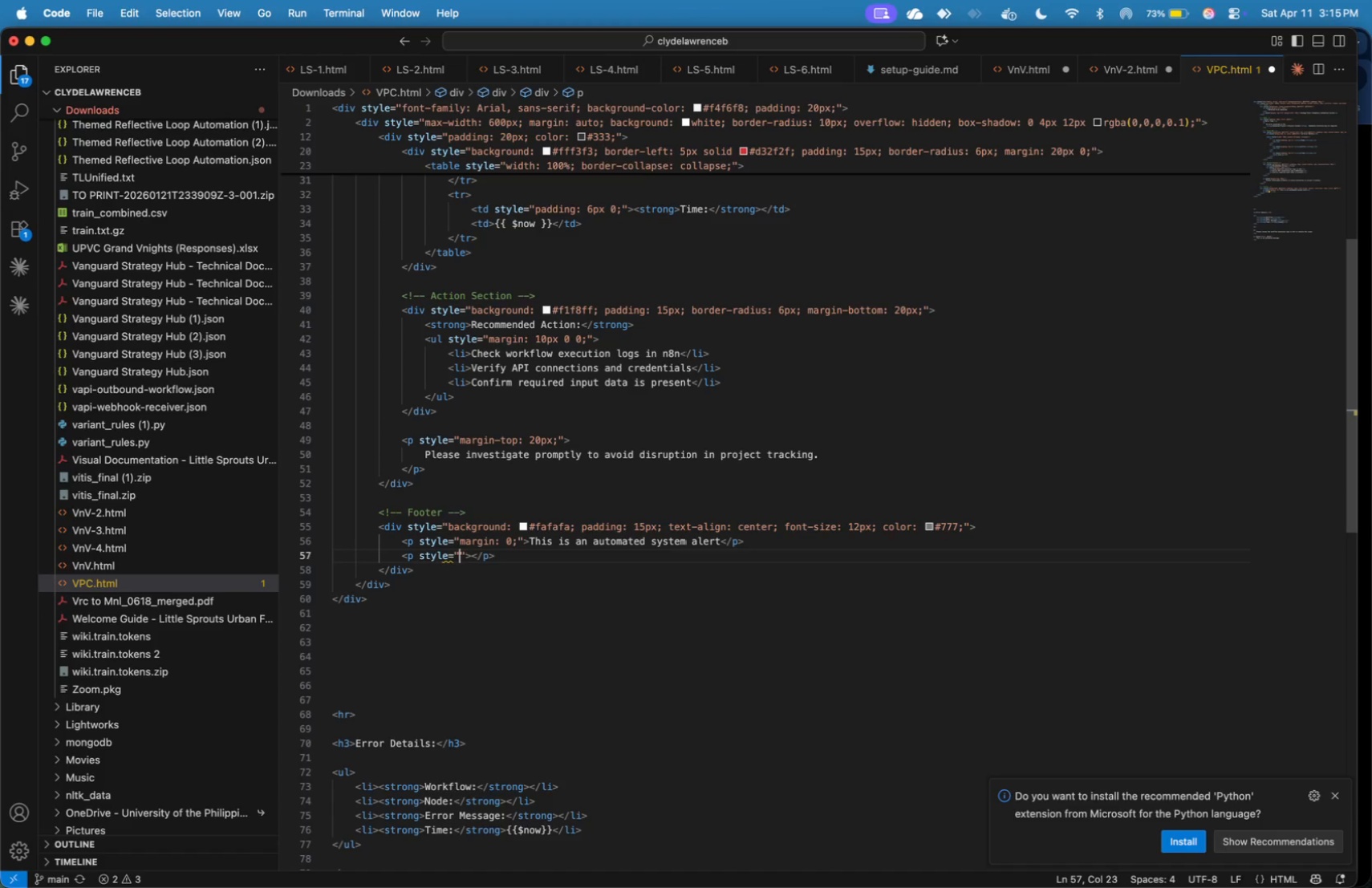 
key(ArrowLeft)
 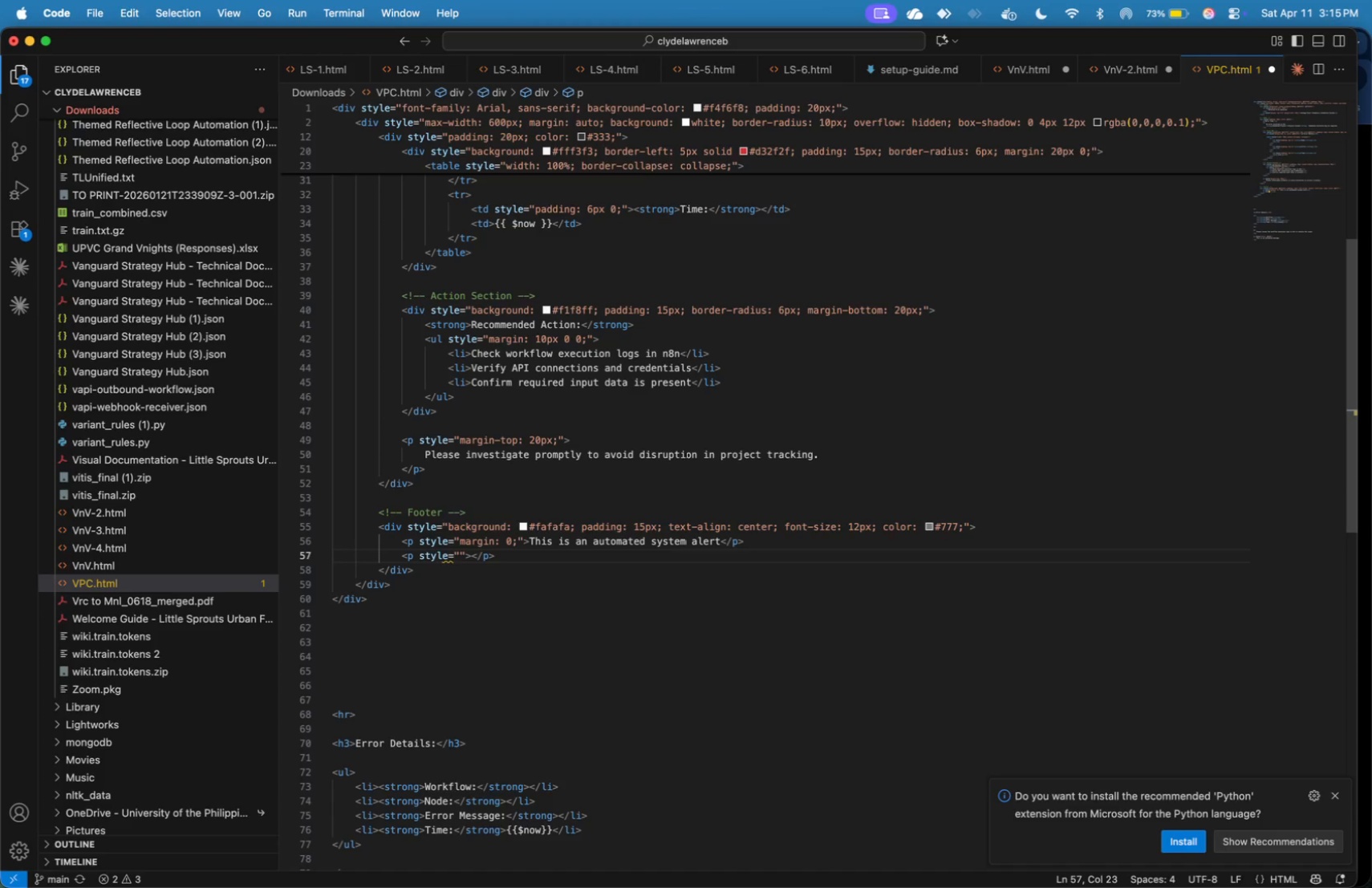 
type(margin: 5px 0 0;)
 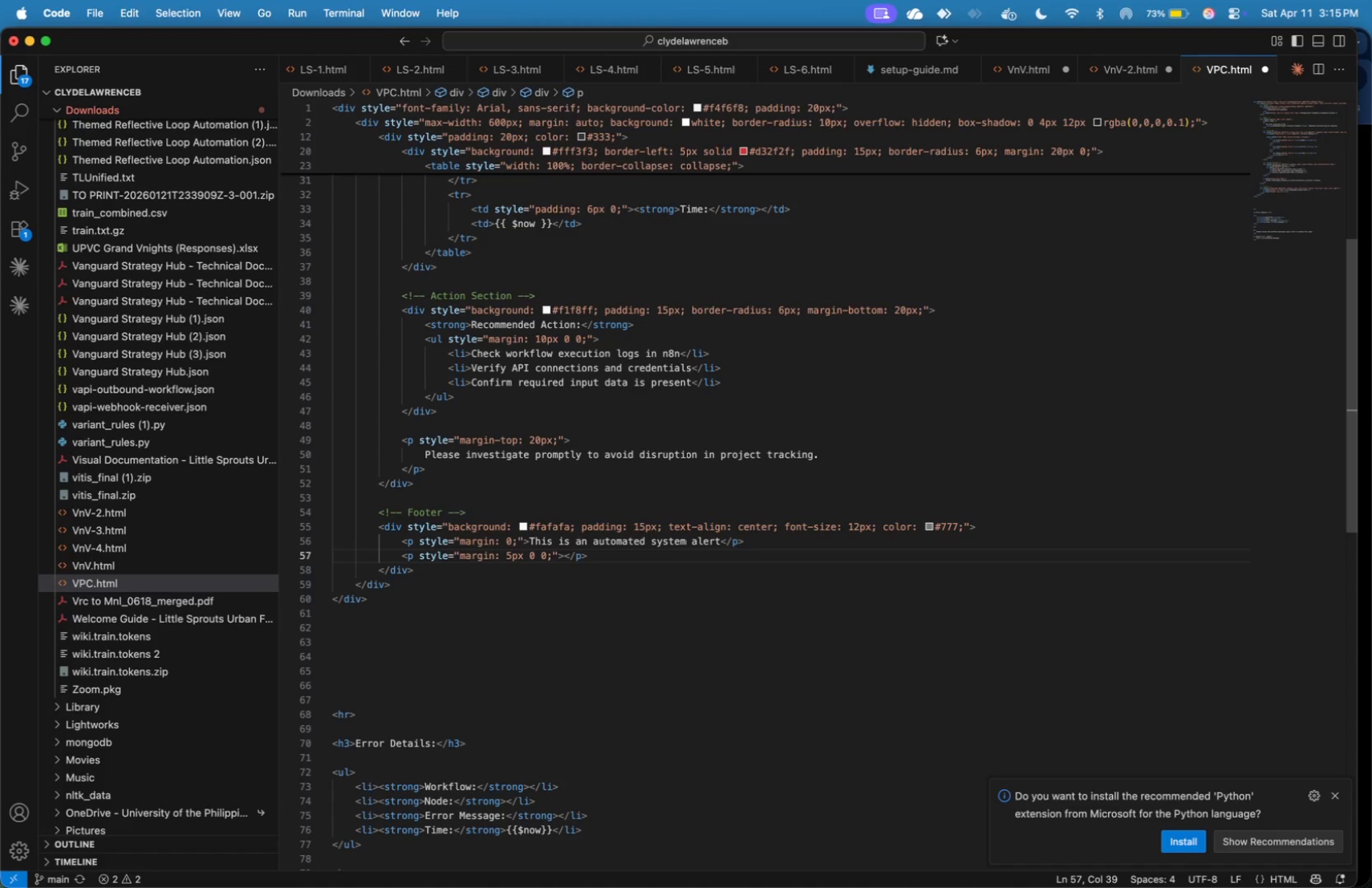 
key(ArrowRight)
 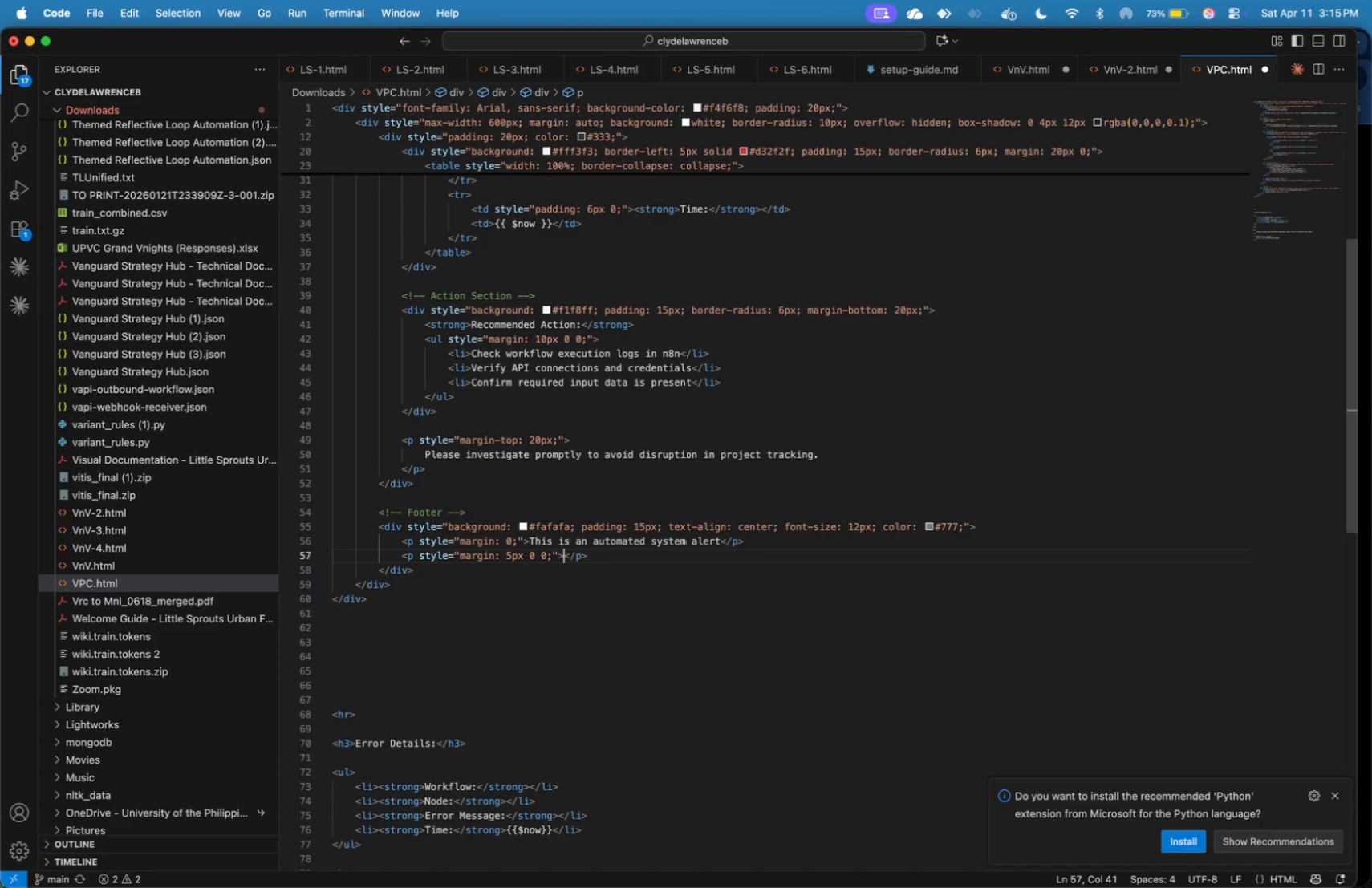 
key(ArrowRight)
 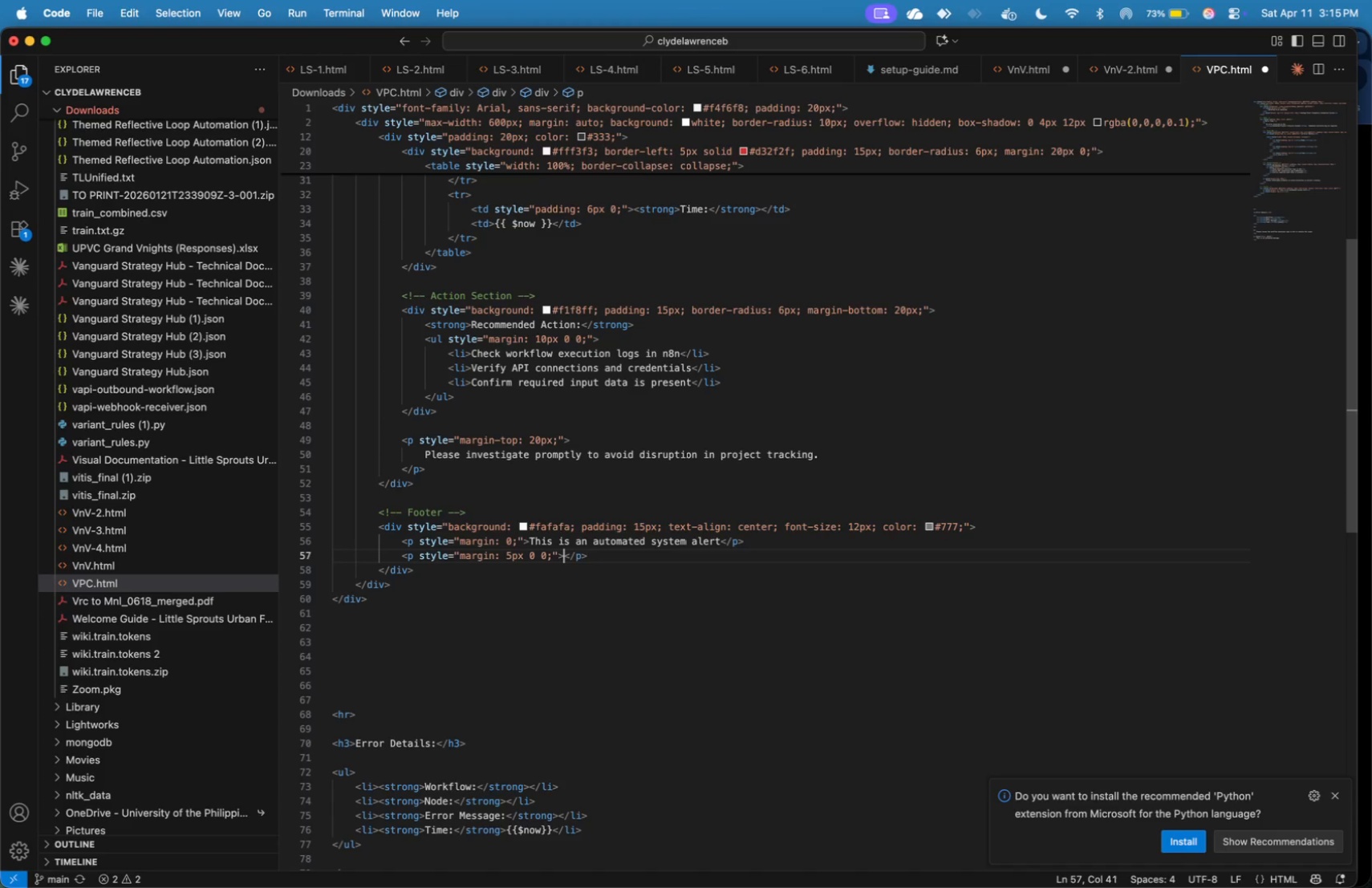 
type(Powered )
 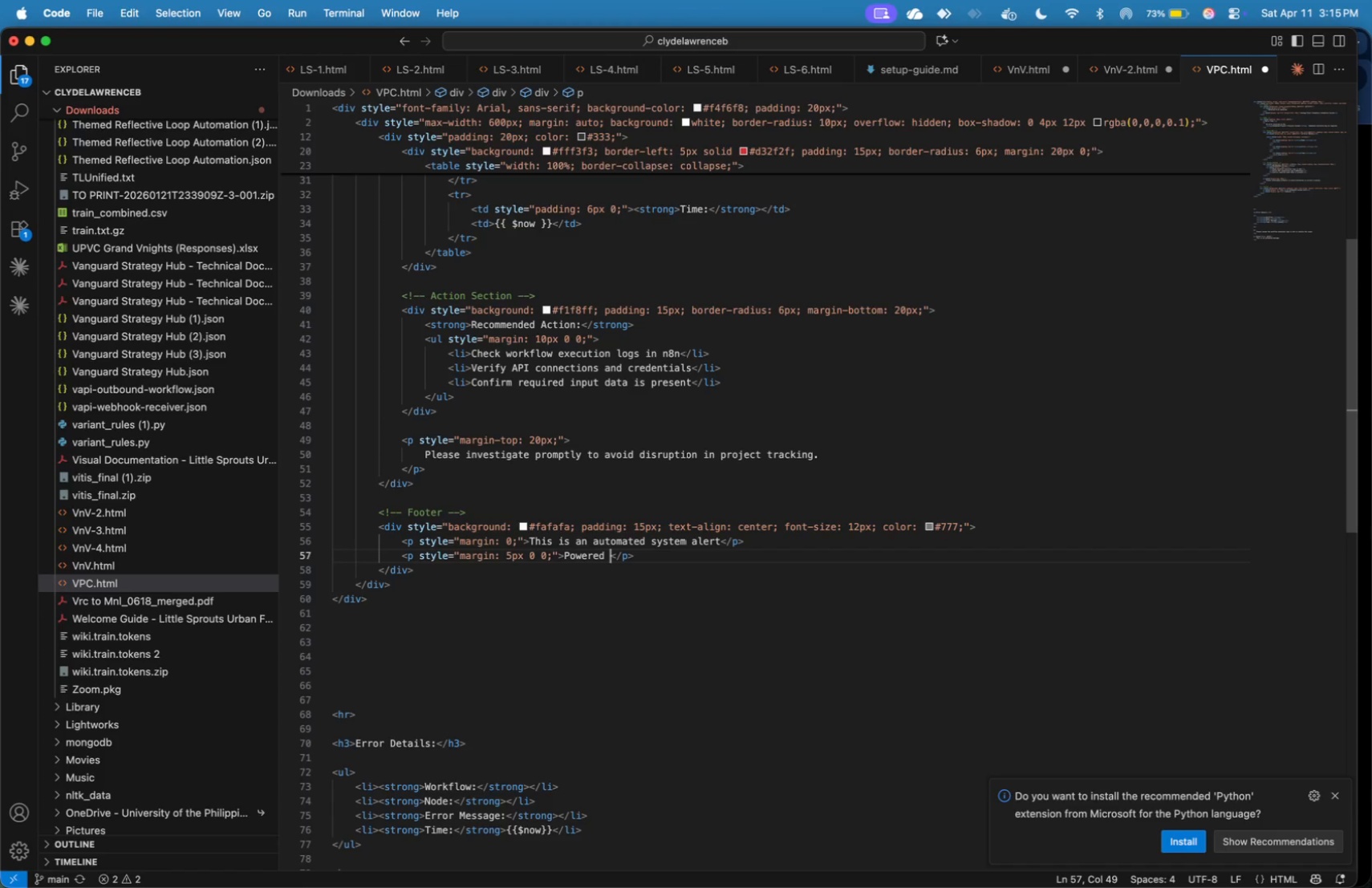 
wait(5.03)
 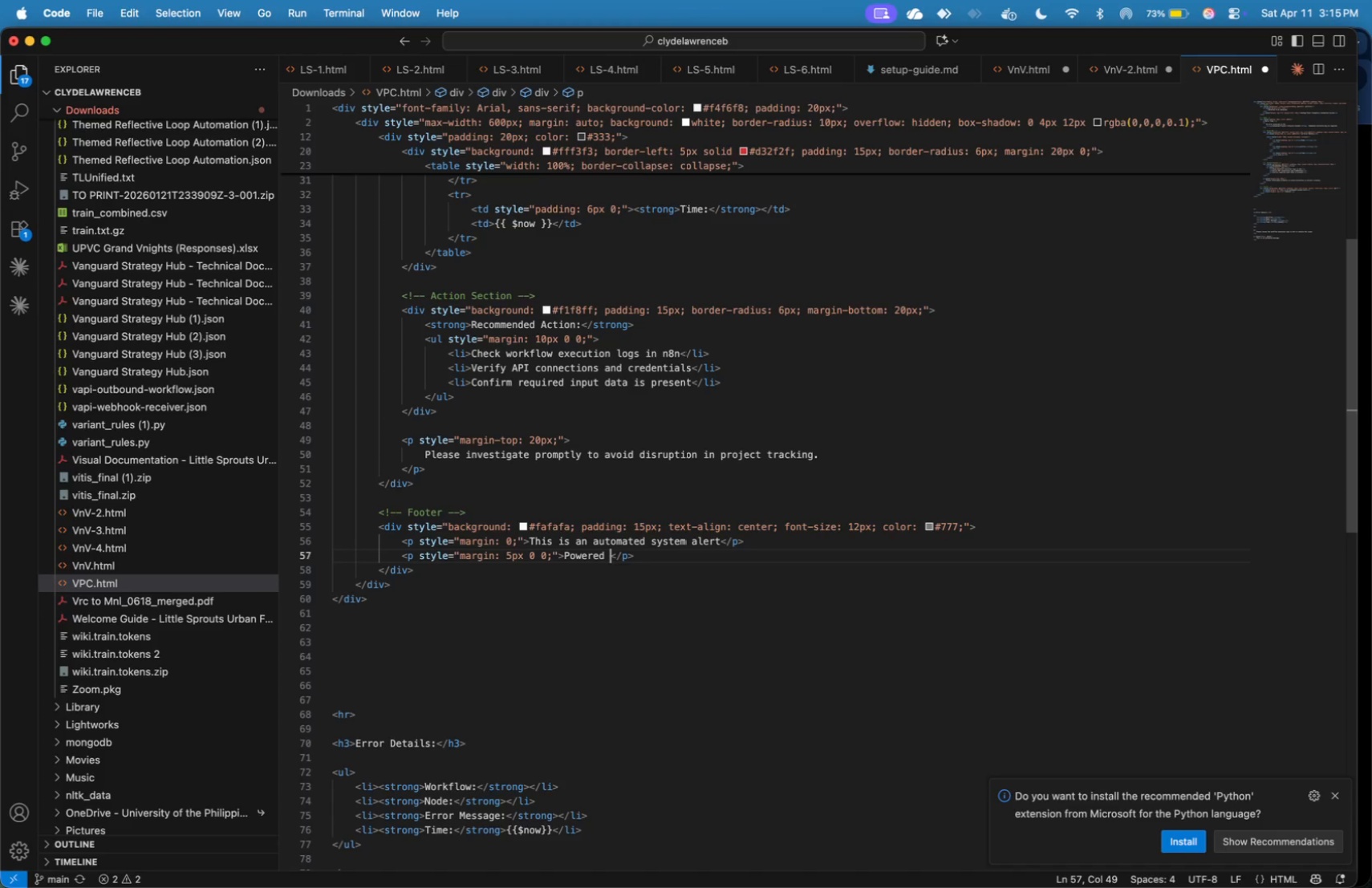 
key(Backspace)
key(Backspace)
key(Backspace)
key(Backspace)
key(Backspace)
key(Backspace)
key(Backspace)
key(Backspace)
type(Vantage Point Co)
key(Backspace)
type(inematics)
 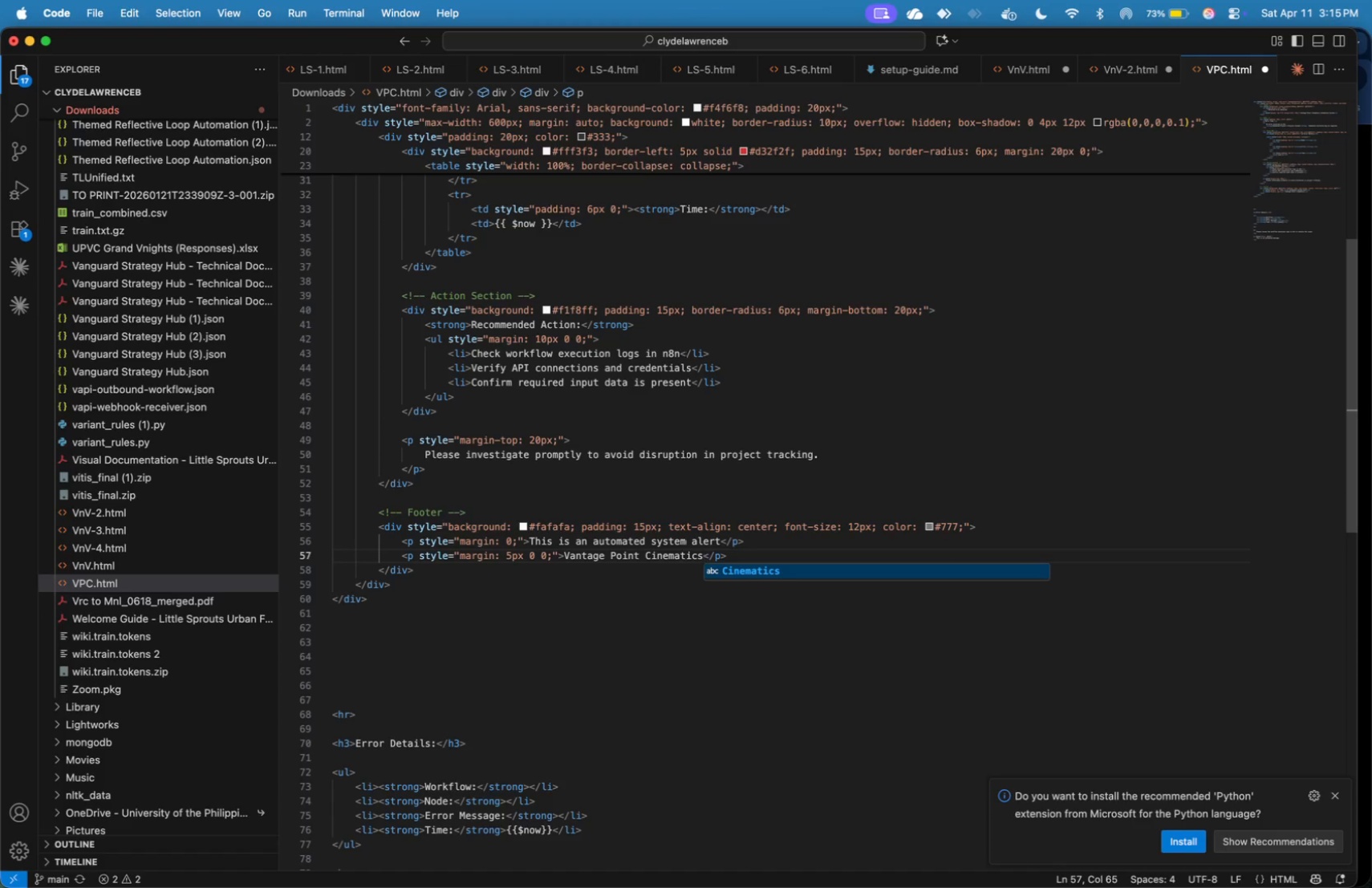 
left_click_drag(start_coordinate=[466, 596], to_coordinate=[348, 5])
 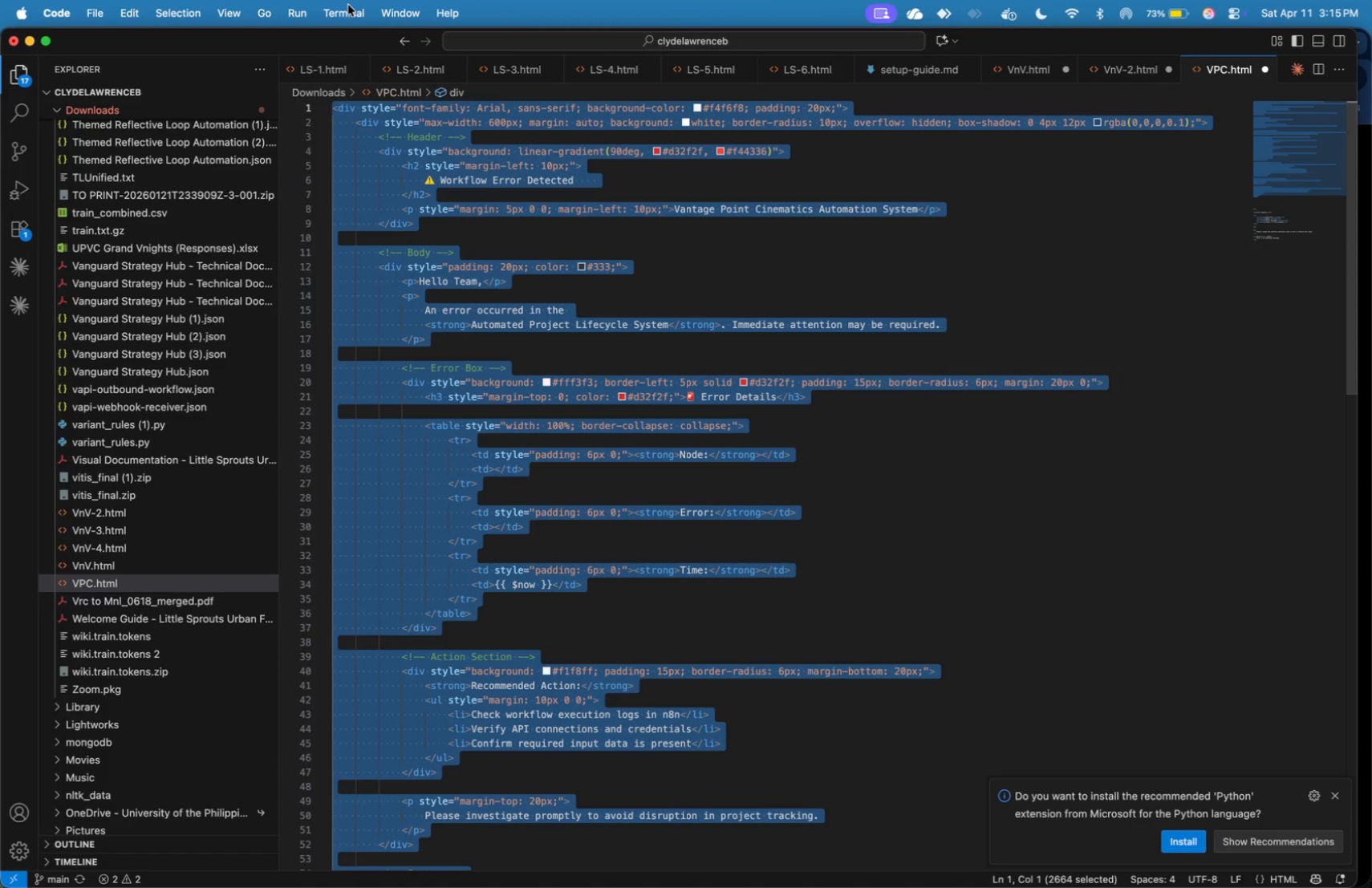 
key(Meta+C)
 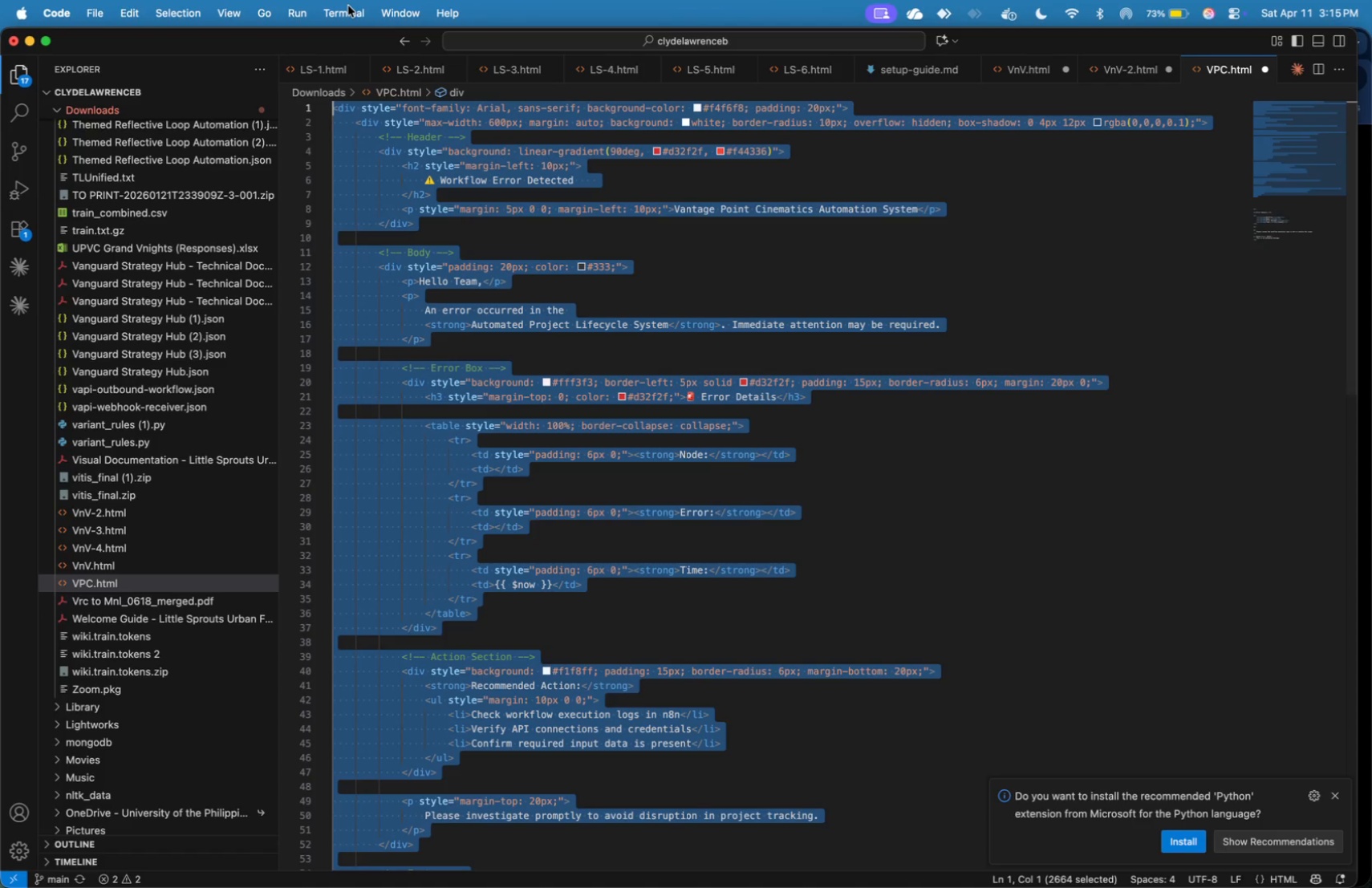 
key(Meta+Tab)
 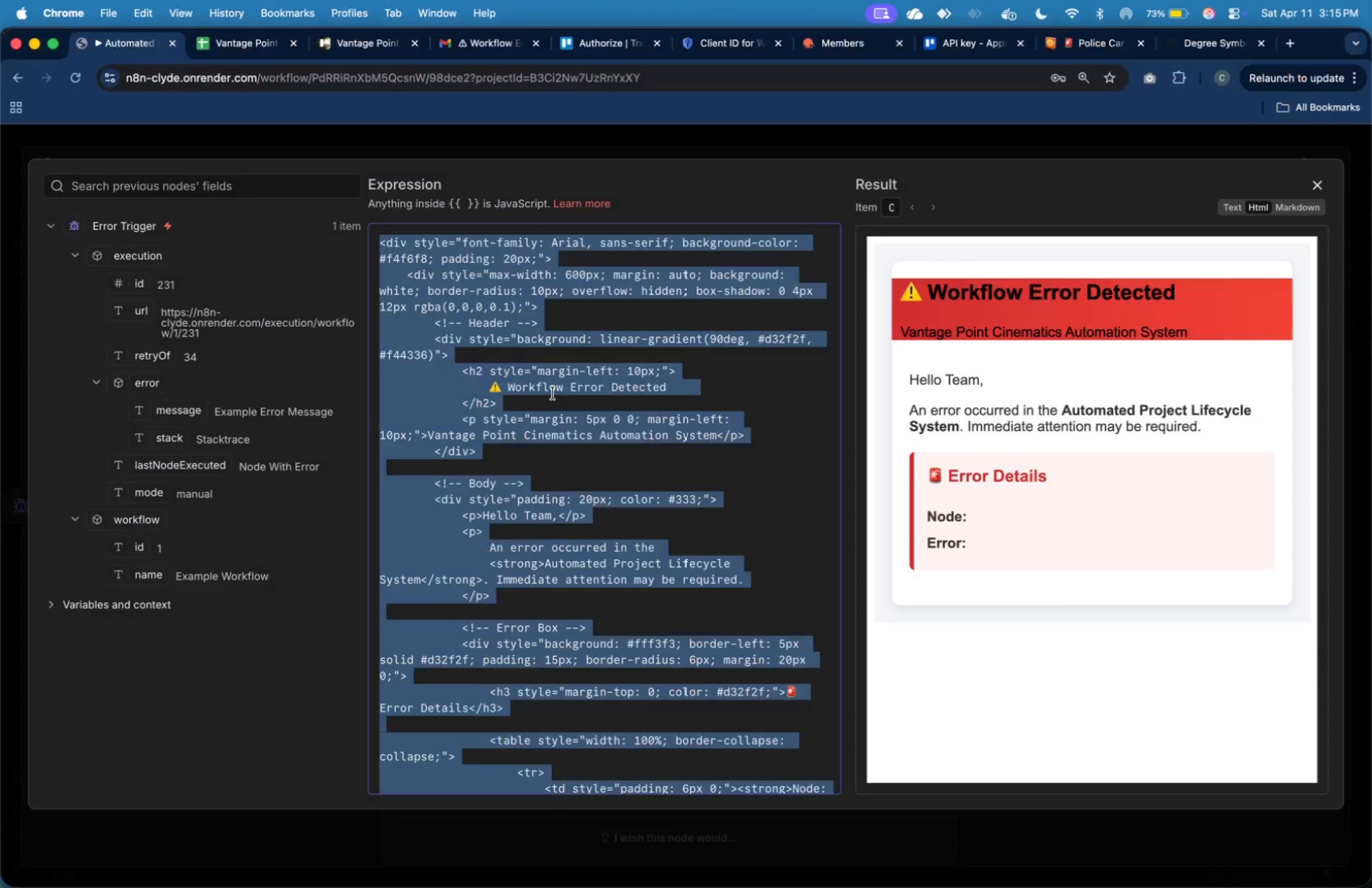 
left_click([570, 398])
 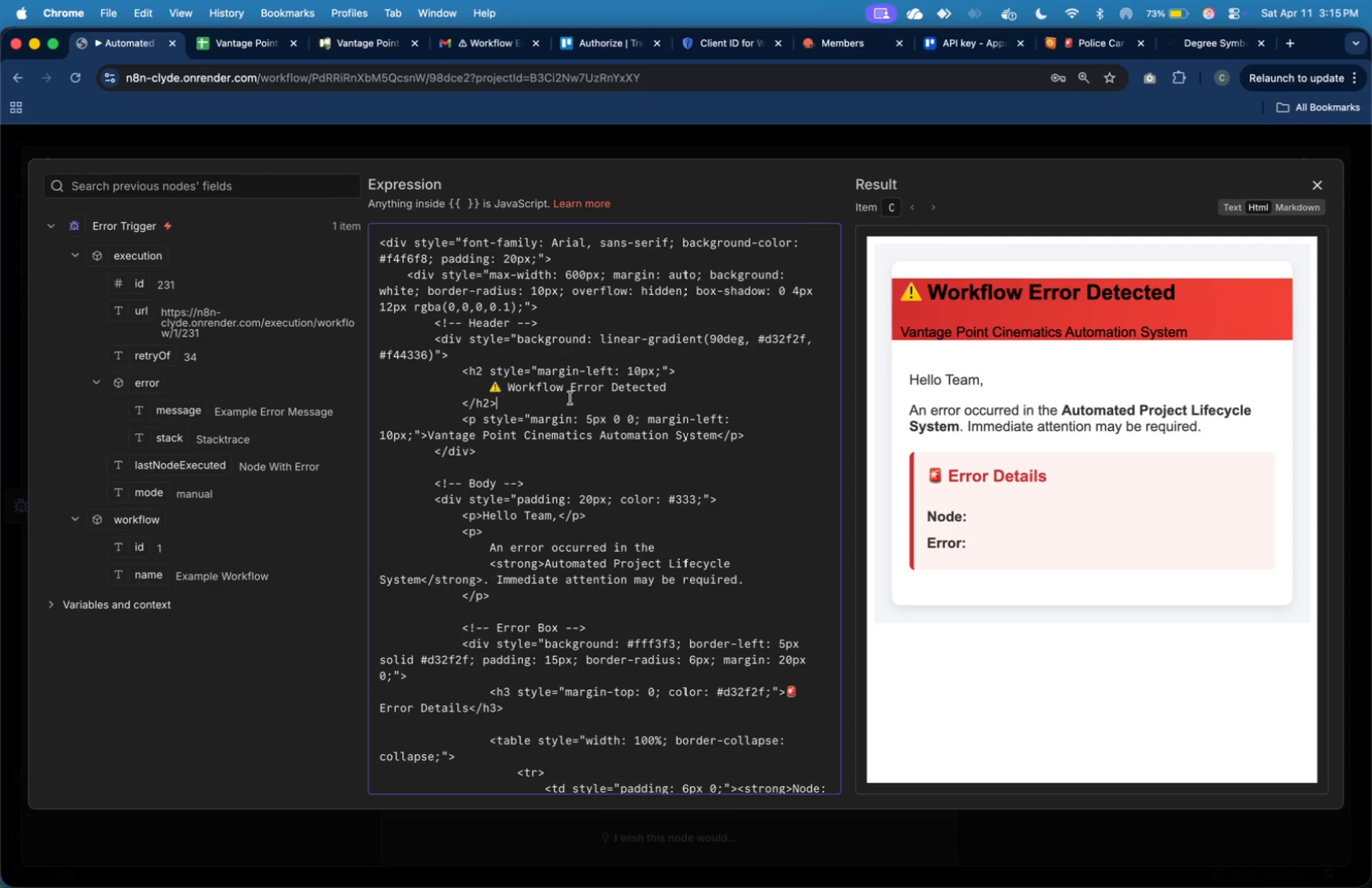 
key(Meta+A)
 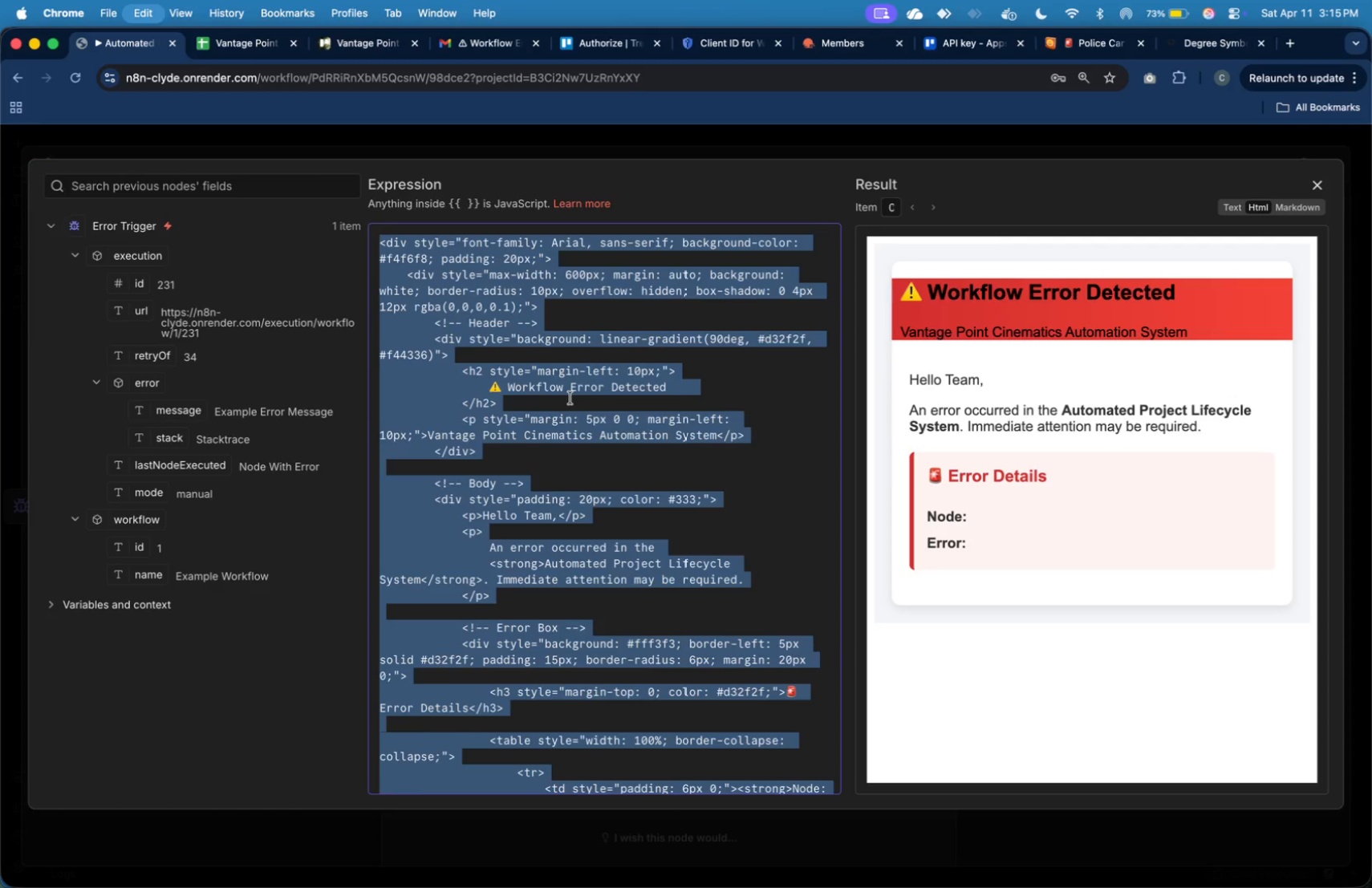 
key(Meta+V)
 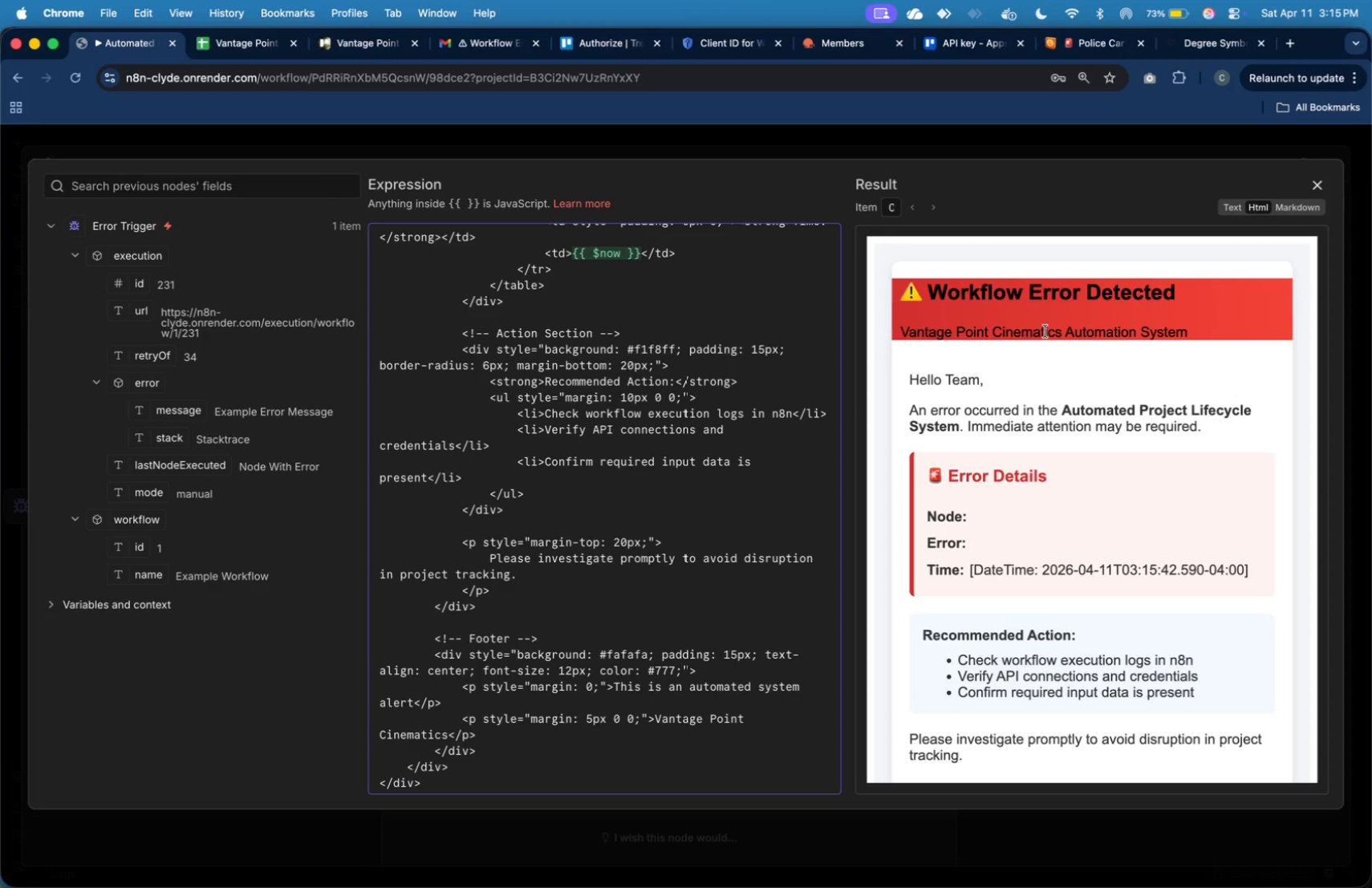 
scroll: coordinate [1029, 461], scroll_direction: down, amount: 7.0
 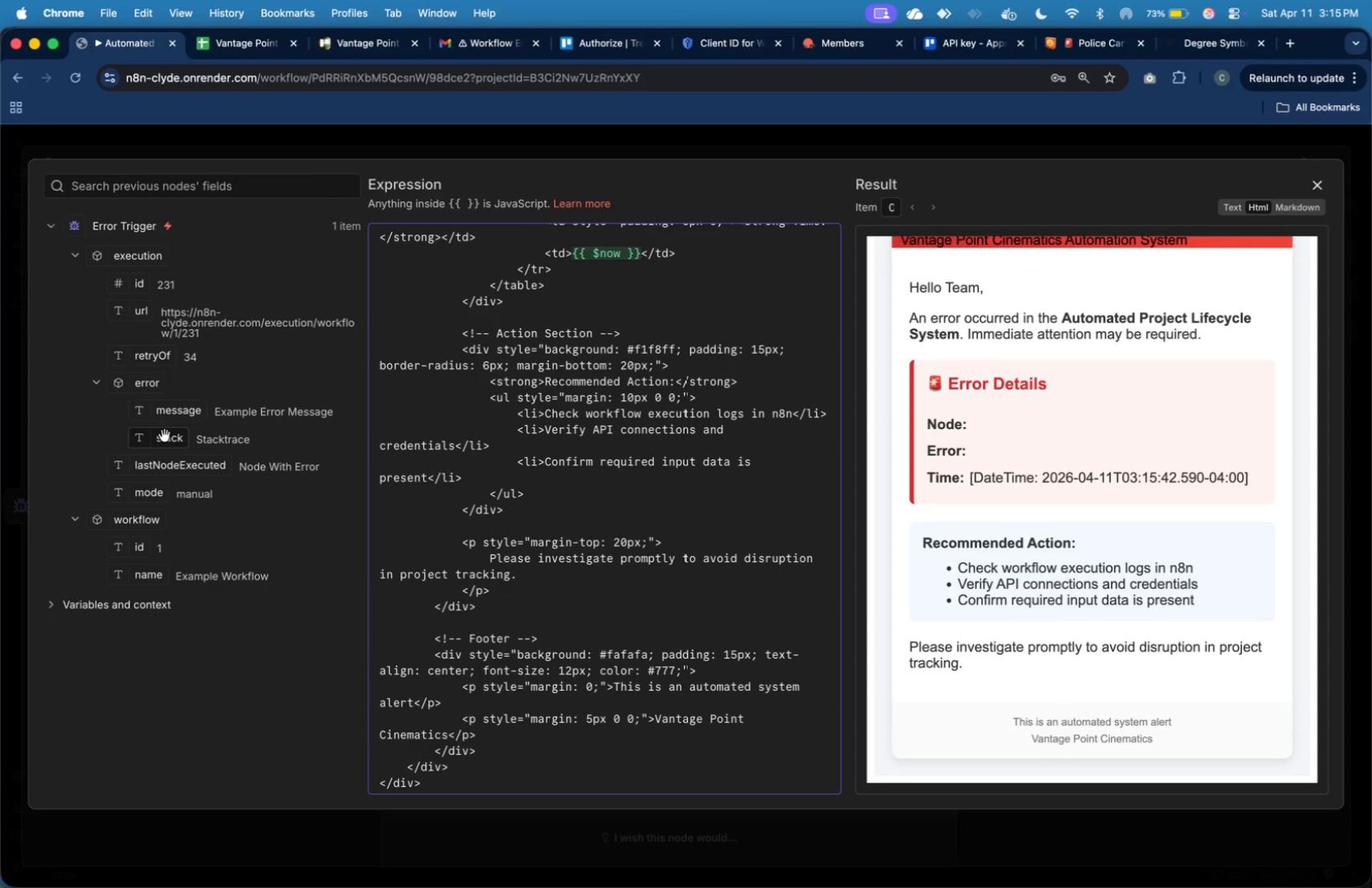 
left_click_drag(start_coordinate=[170, 469], to_coordinate=[211, 457])
 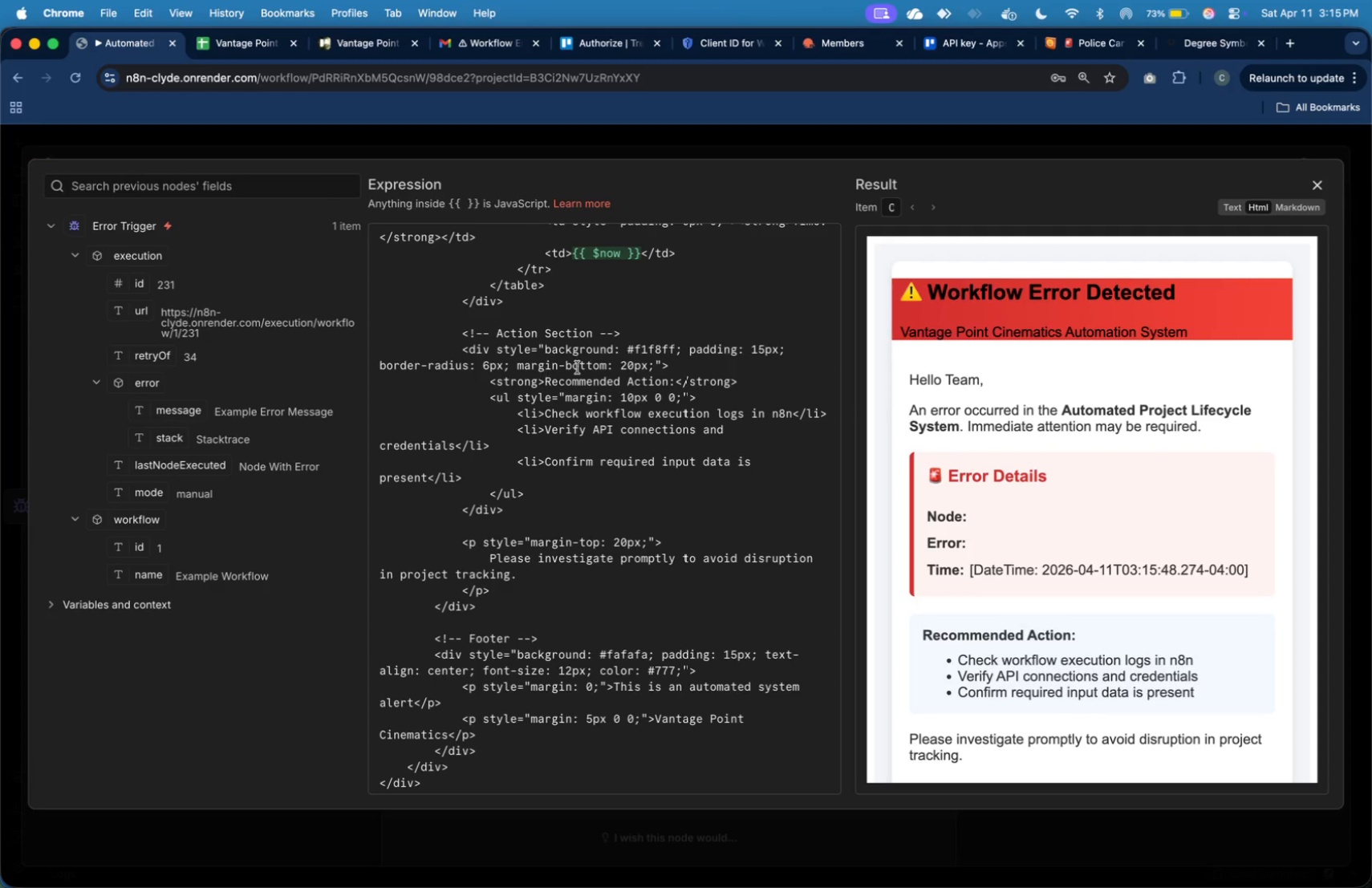 
scroll: coordinate [578, 367], scroll_direction: up, amount: 13.0
 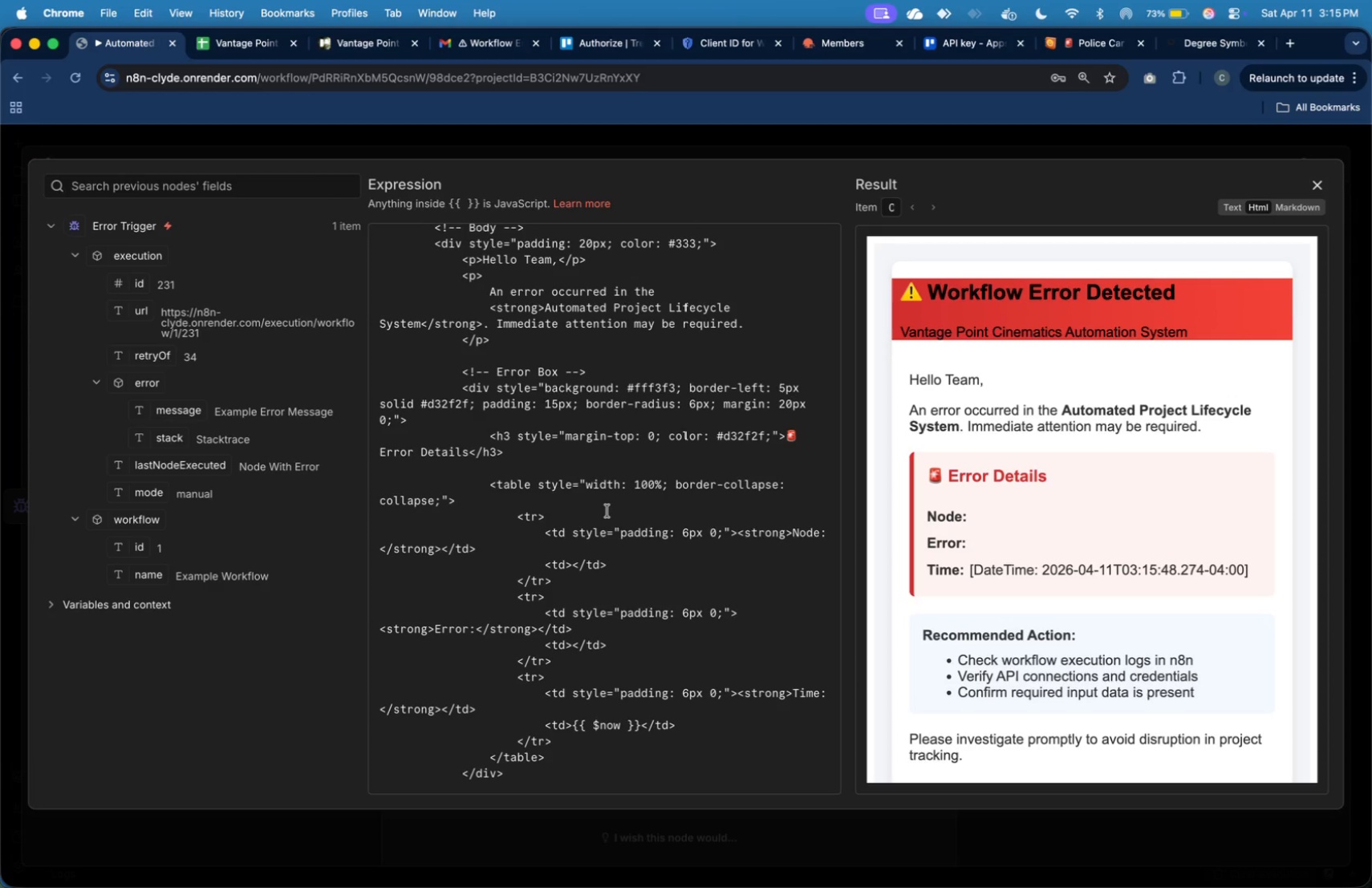 
scroll: coordinate [639, 512], scroll_direction: down, amount: 3.0
 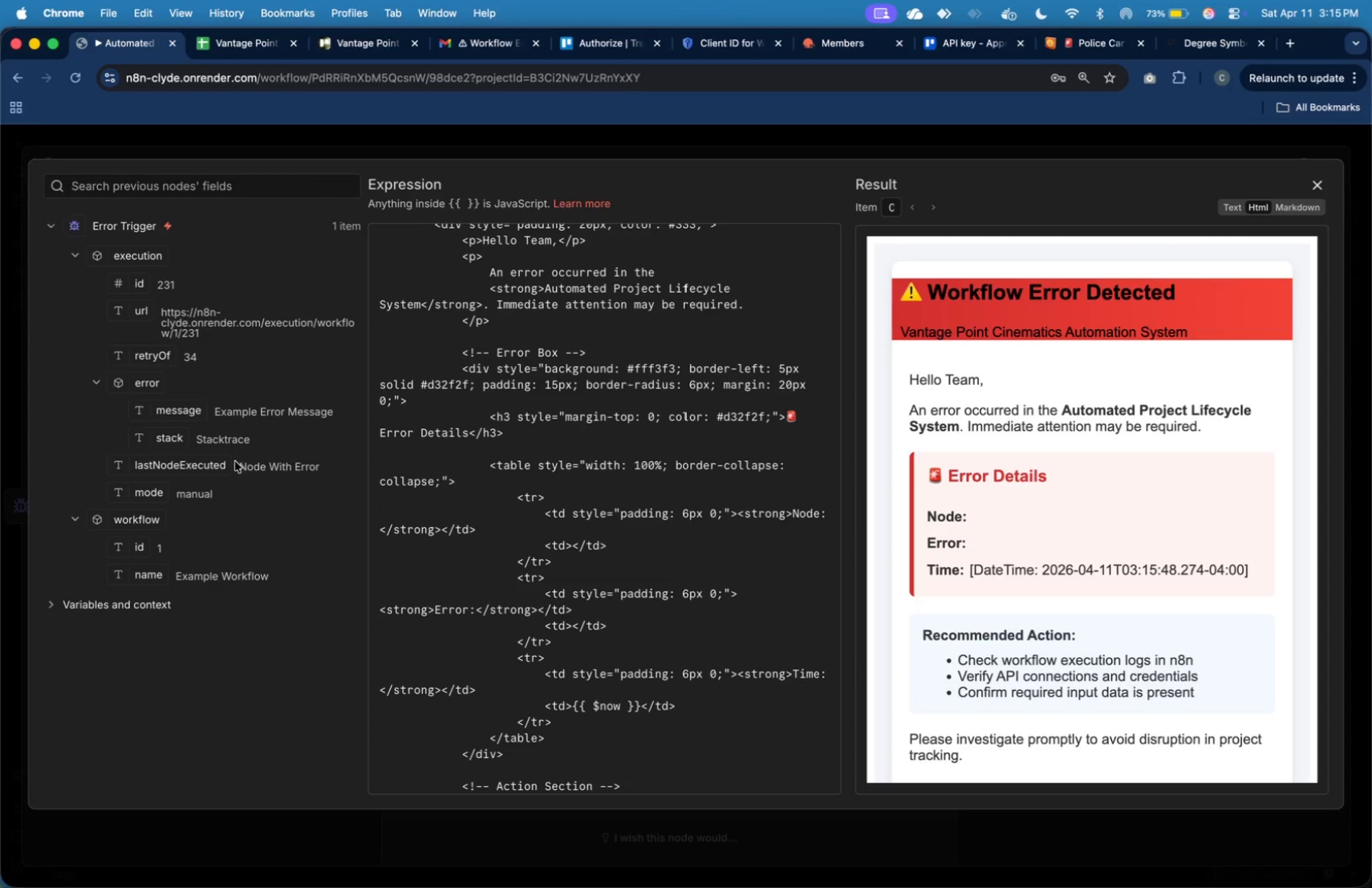 
left_click_drag(start_coordinate=[219, 468], to_coordinate=[572, 548])
 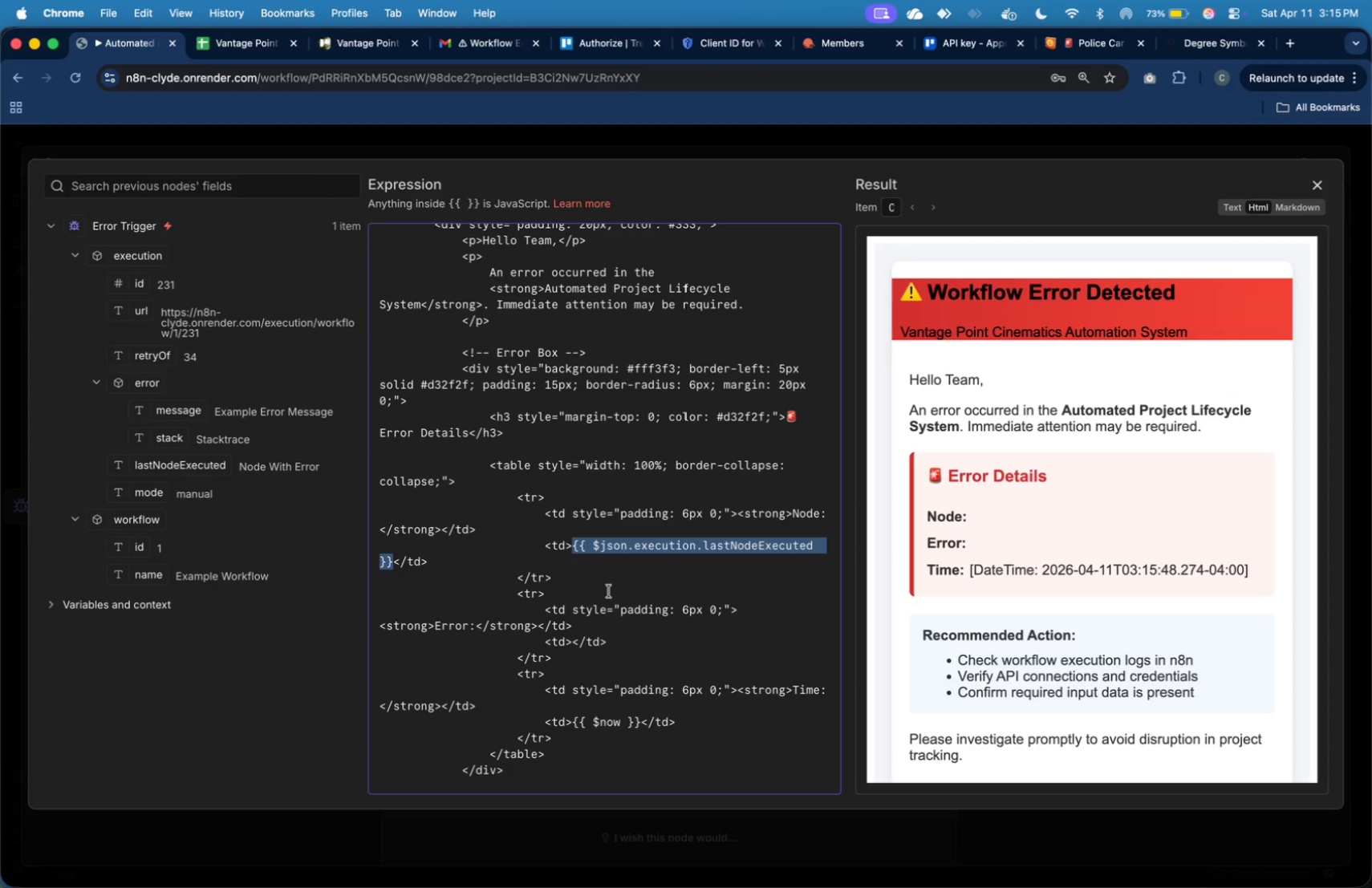 
left_click([610, 591])
 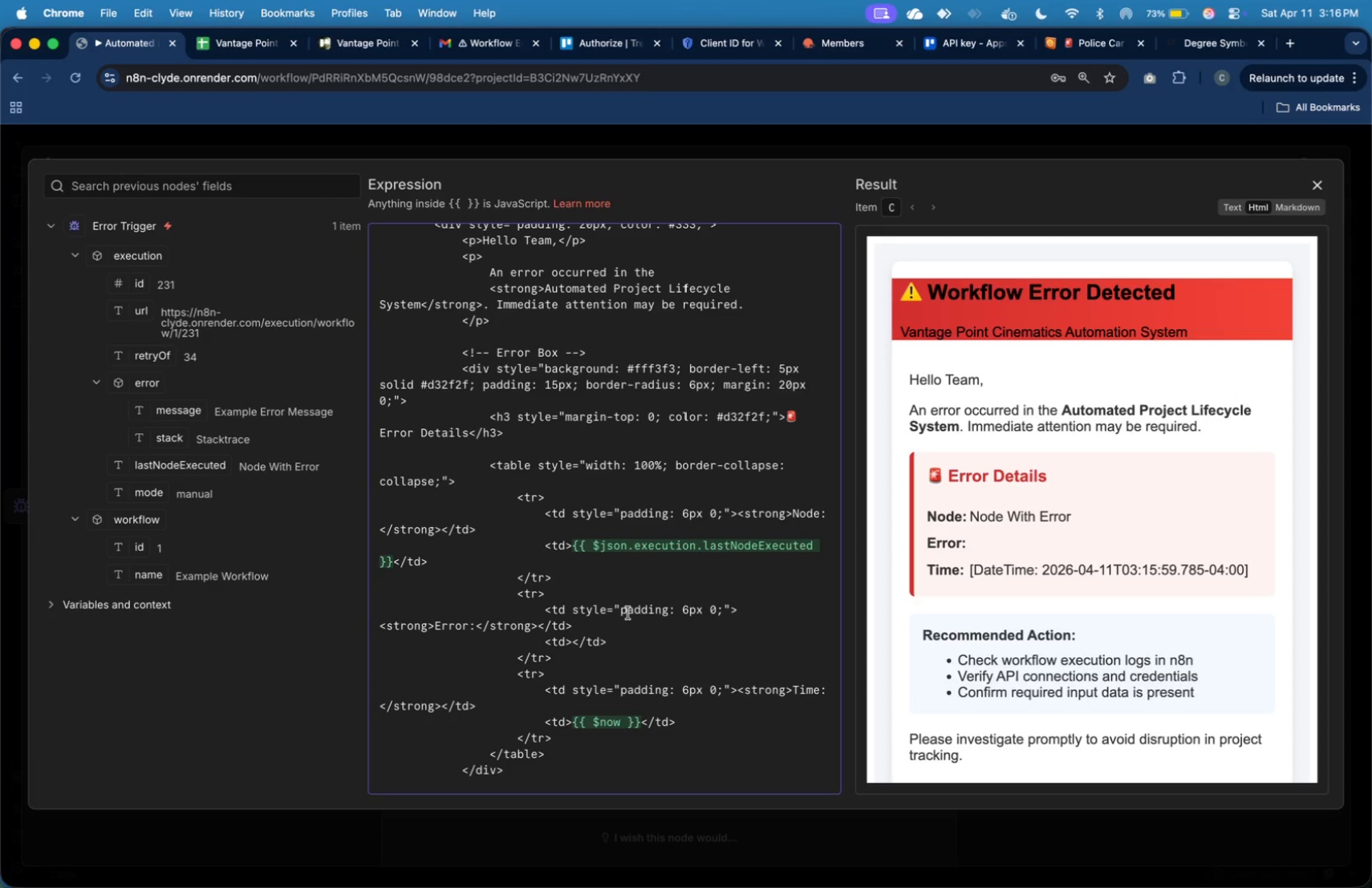 
scroll: coordinate [627, 610], scroll_direction: down, amount: 3.0
 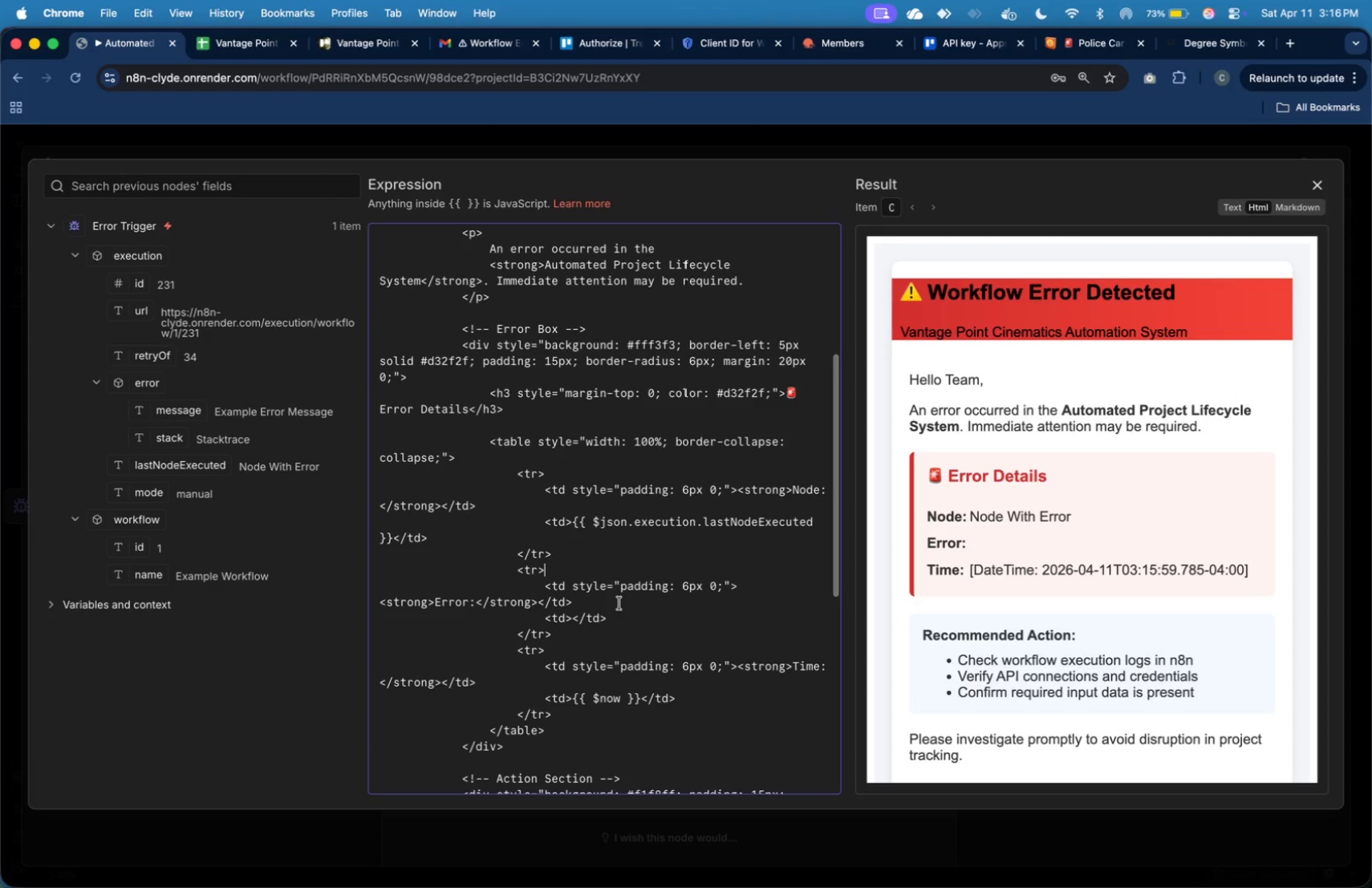 
left_click([619, 603])
 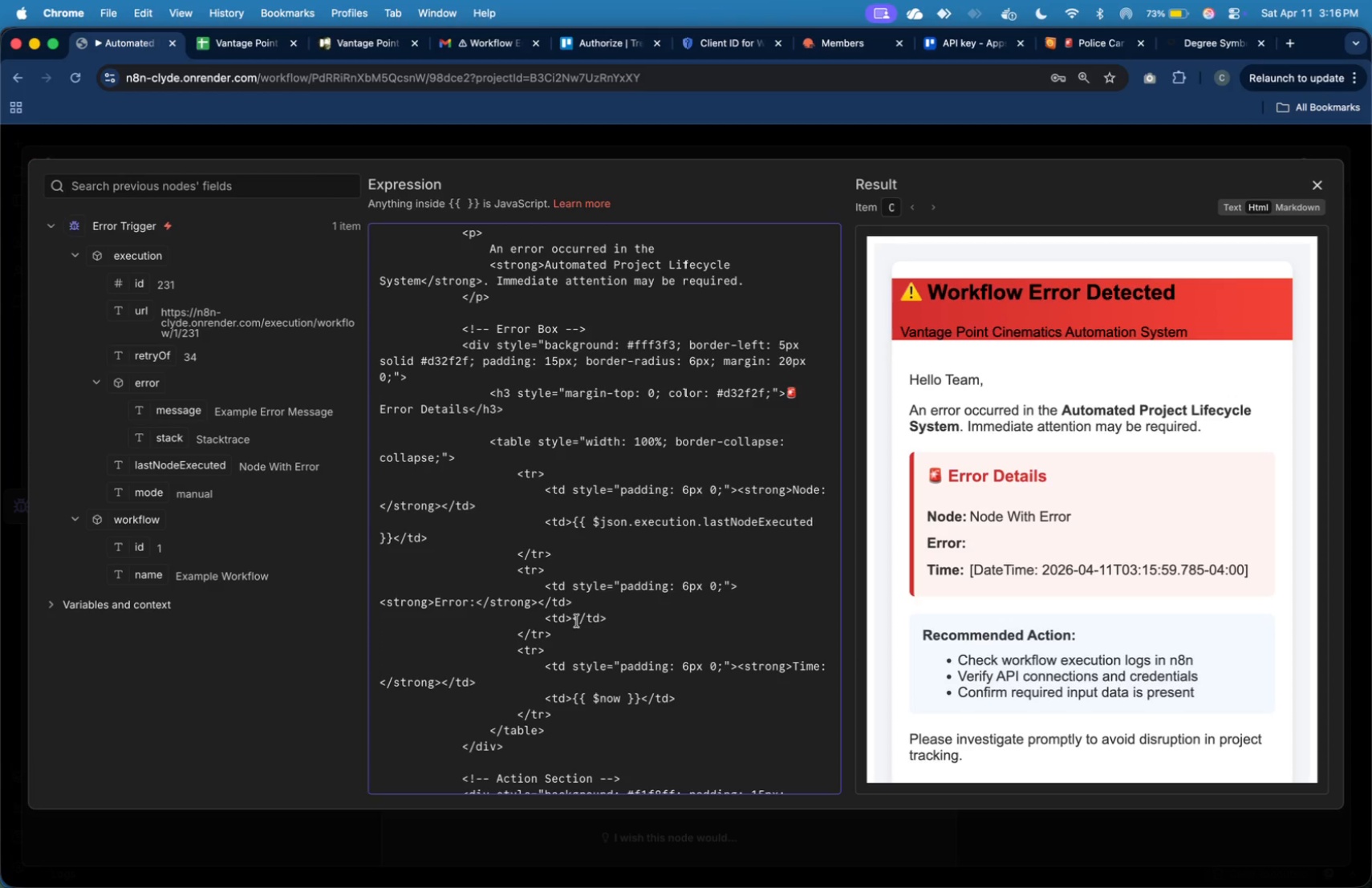 
left_click([576, 619])
 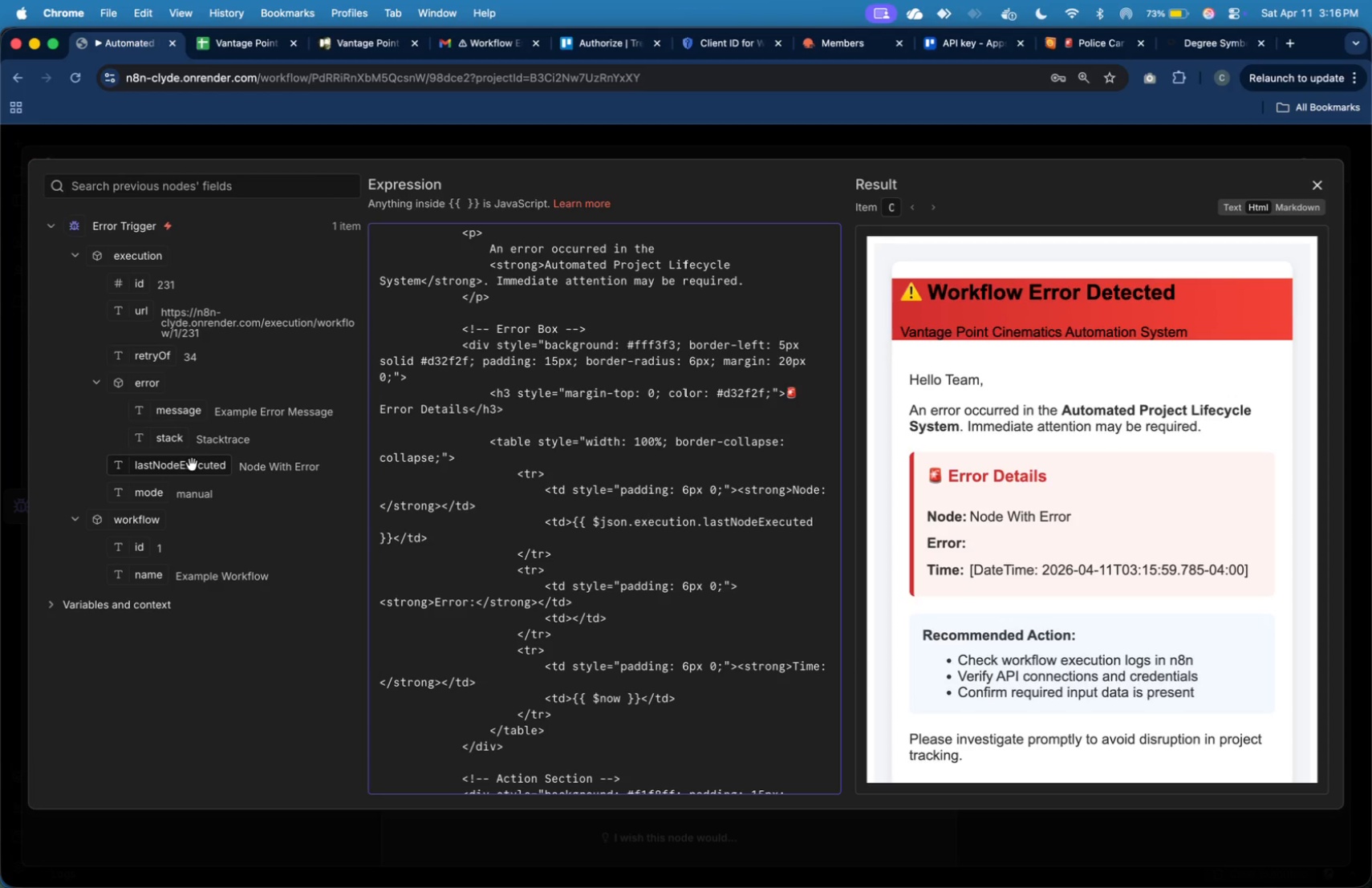 
left_click_drag(start_coordinate=[197, 412], to_coordinate=[571, 625])
 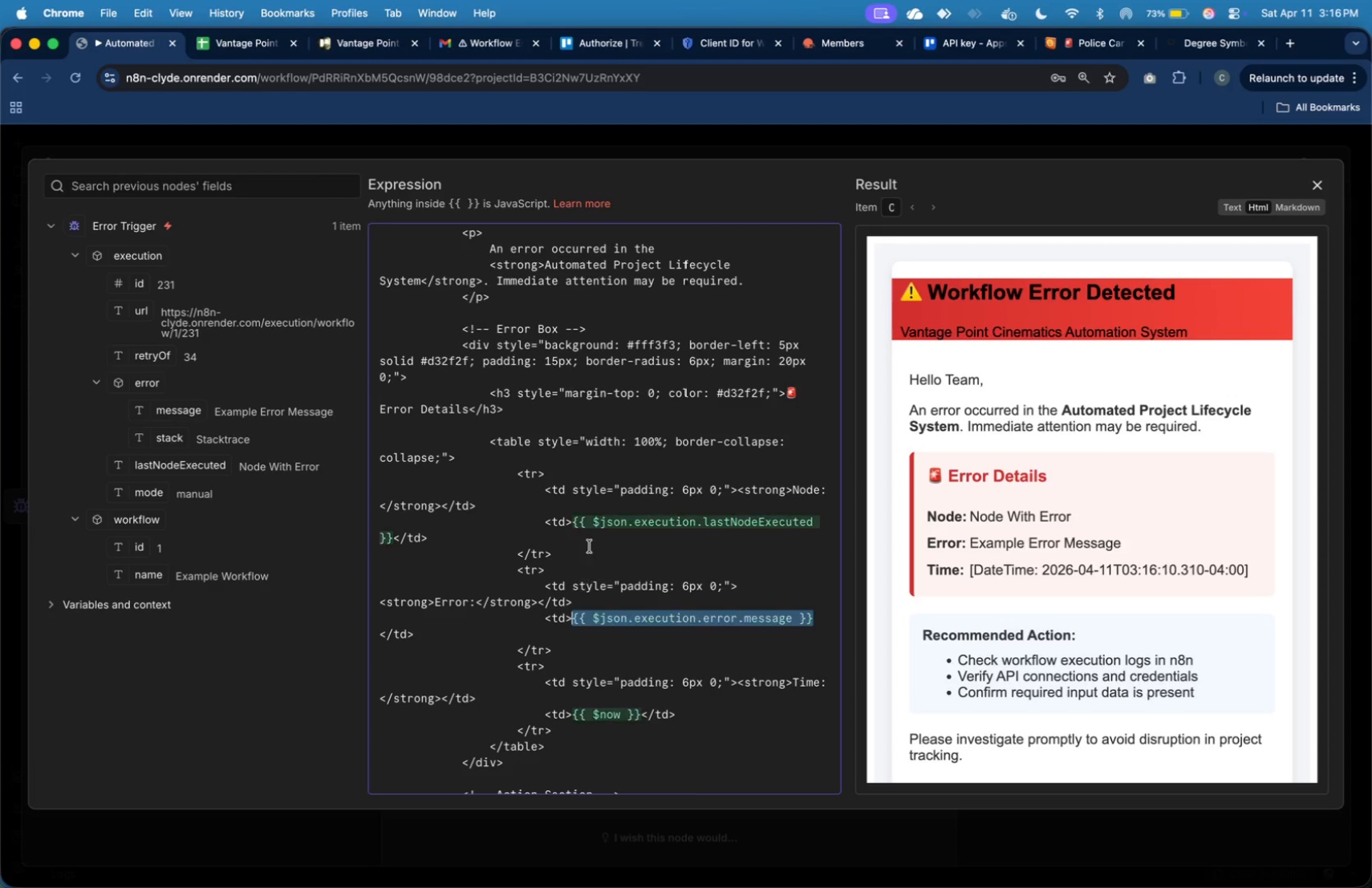 
left_click([590, 539])
 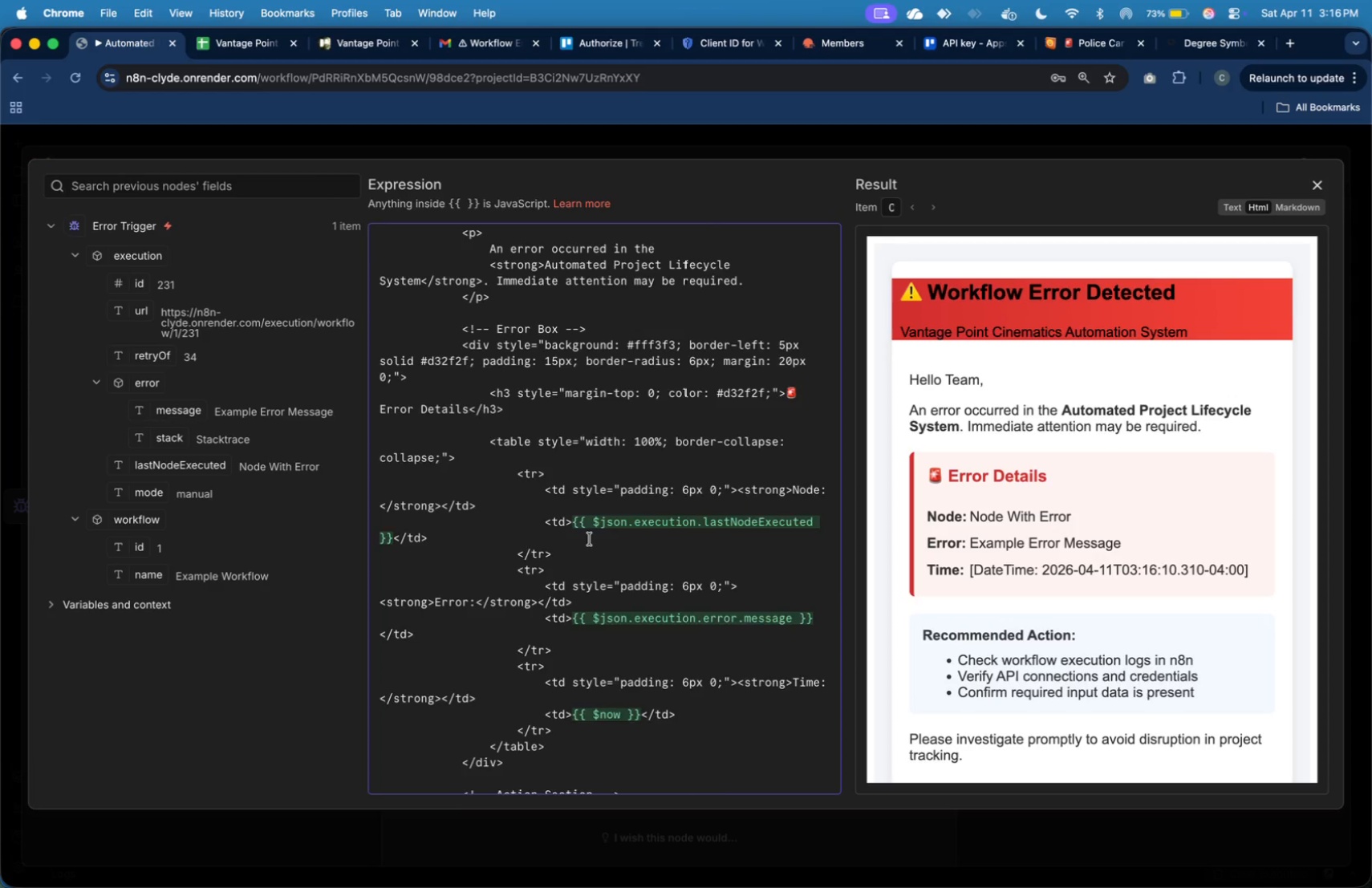 
scroll: coordinate [590, 539], scroll_direction: down, amount: 25.0
 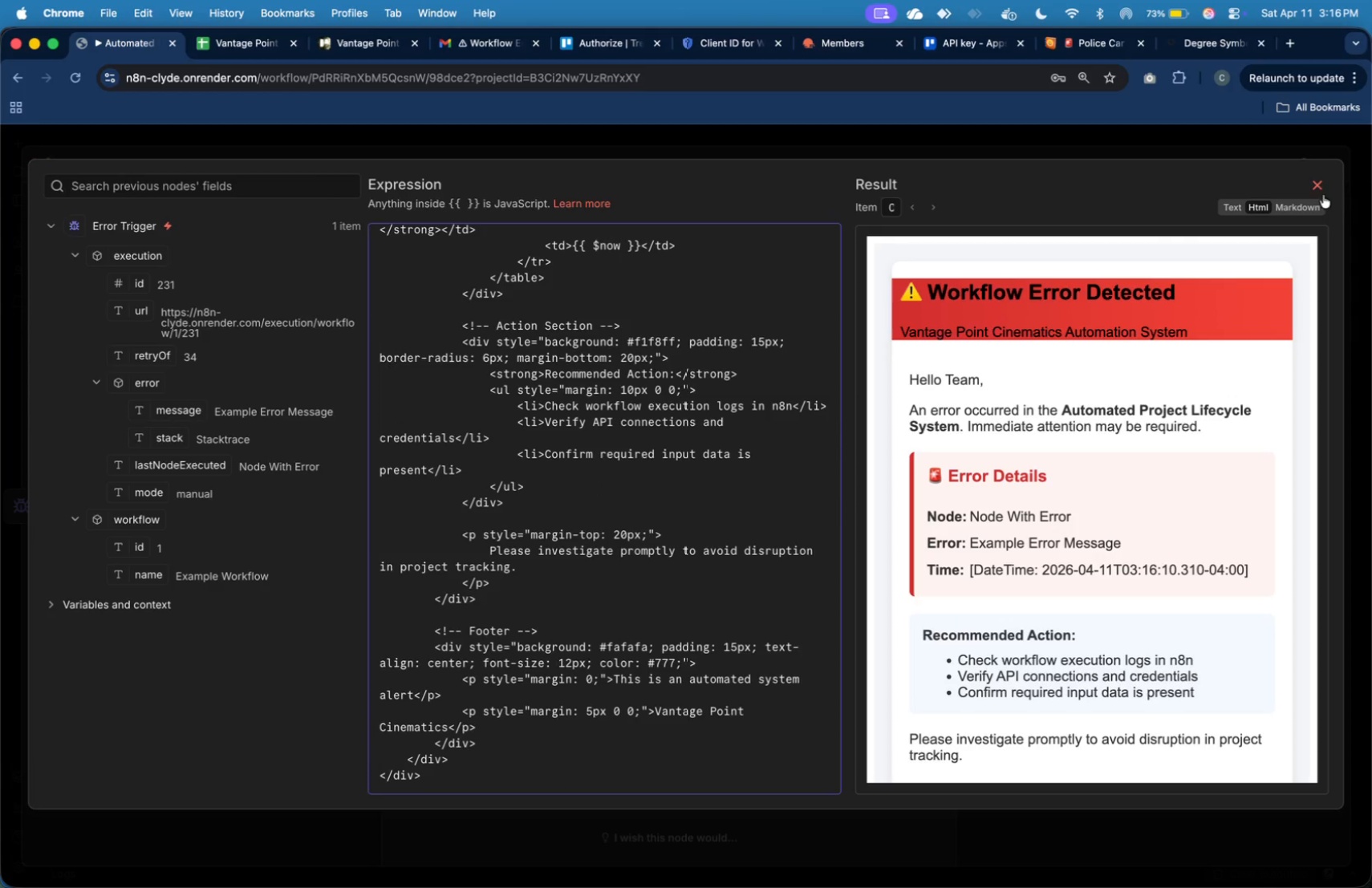 
left_click([1325, 186])
 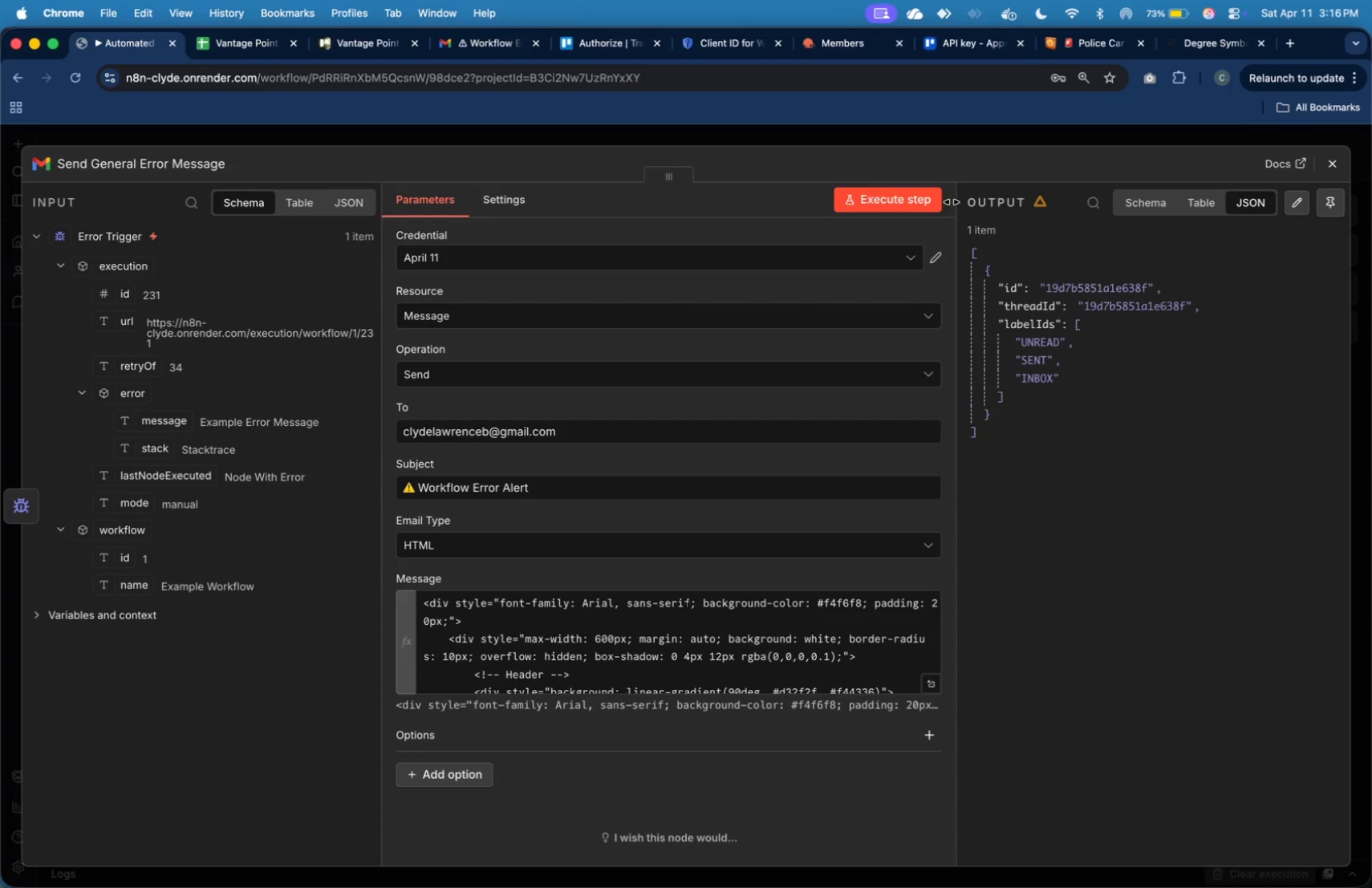 
left_click([932, 202])
 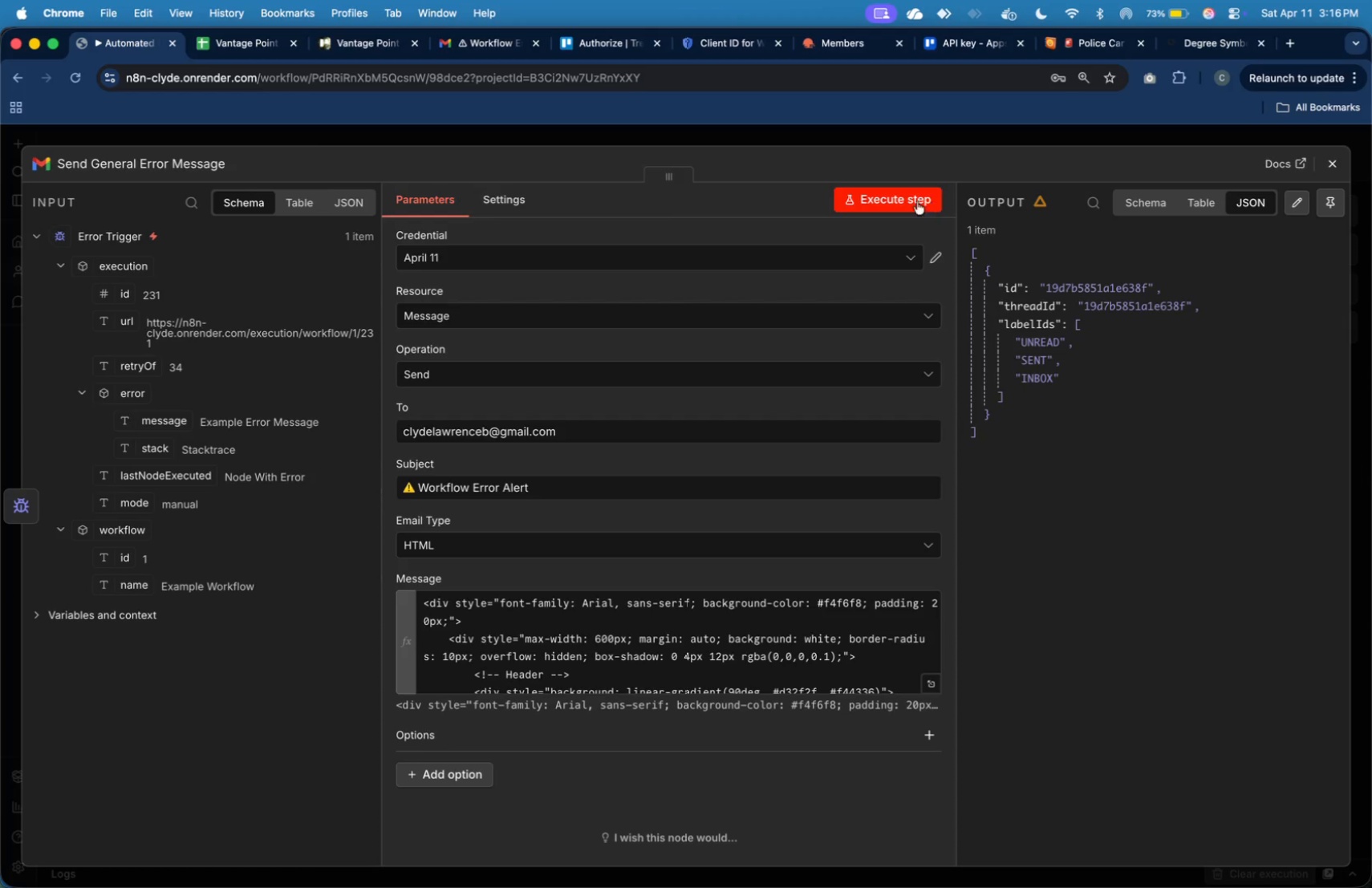 
mouse_move([861, 200])
 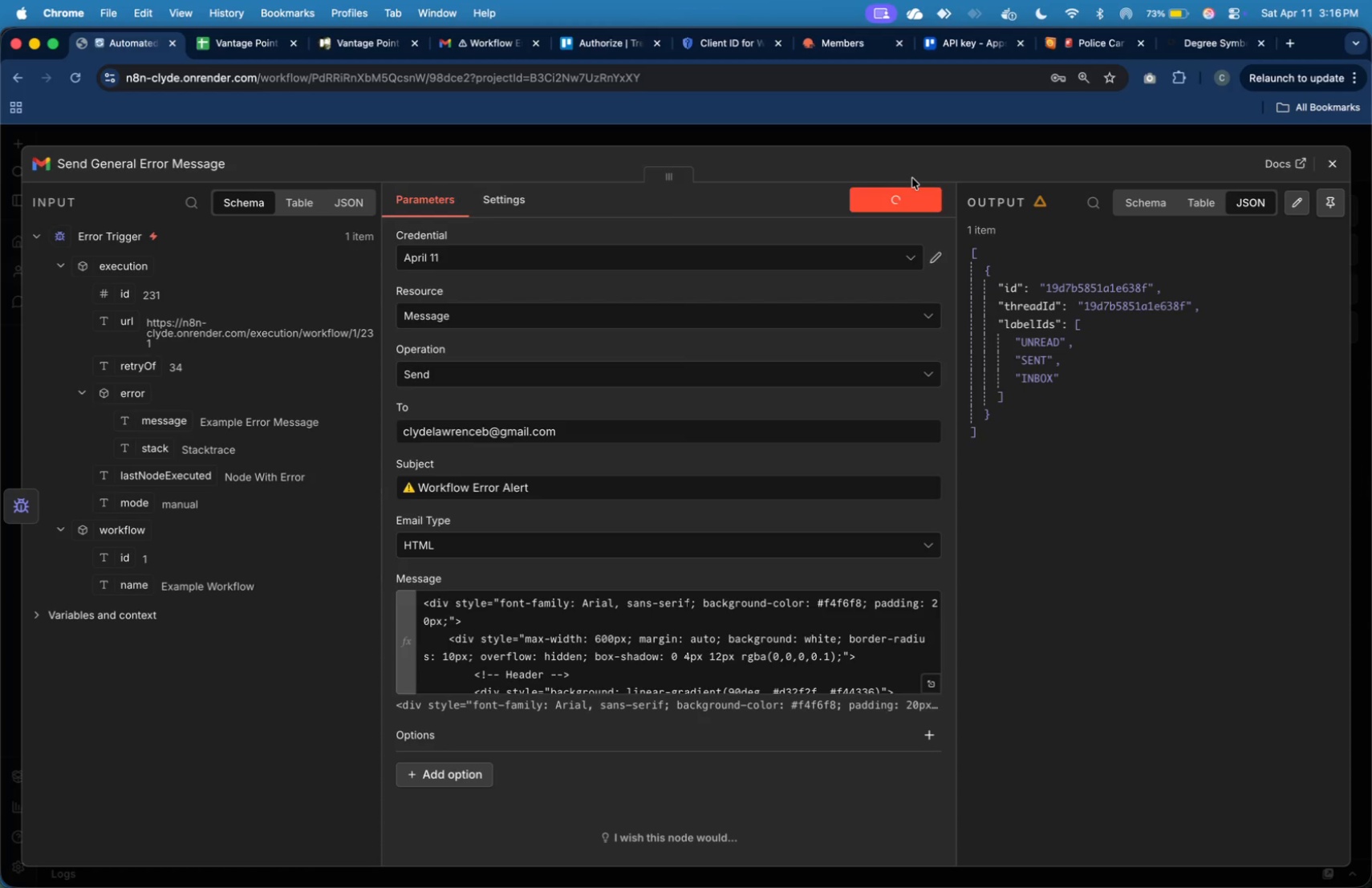 
wait(12.26)
 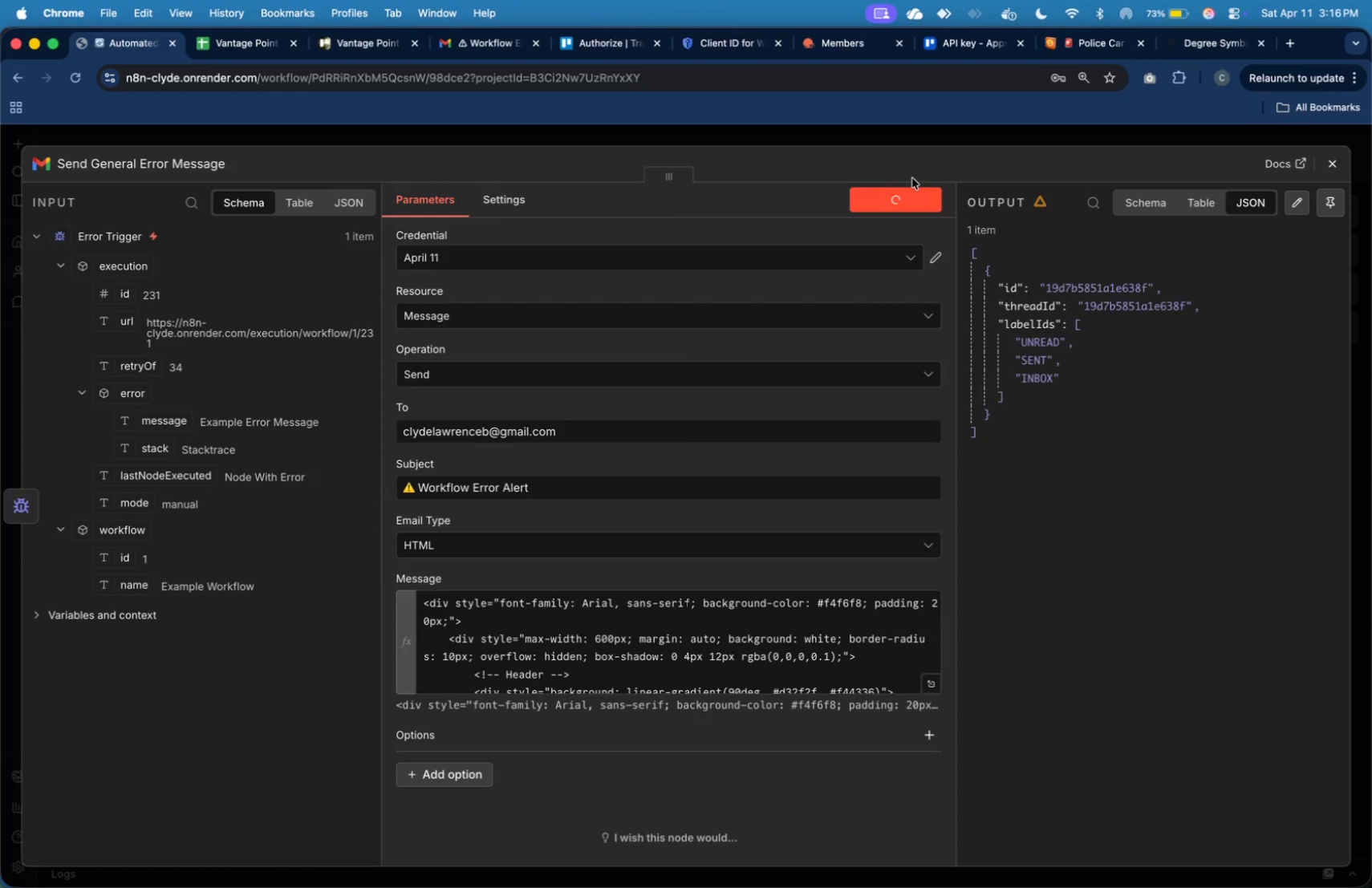 
left_click([451, 40])
 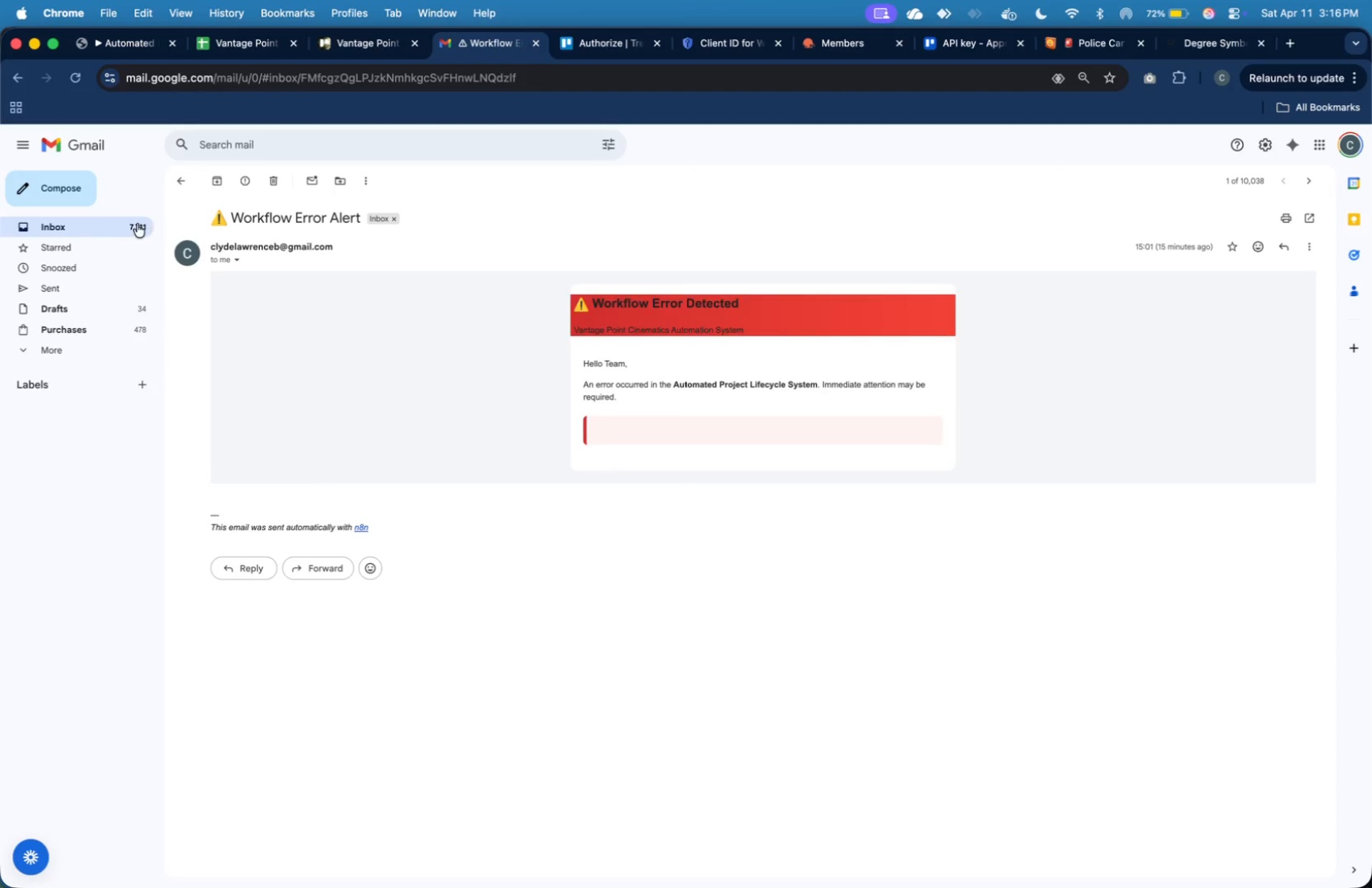 
left_click([128, 221])
 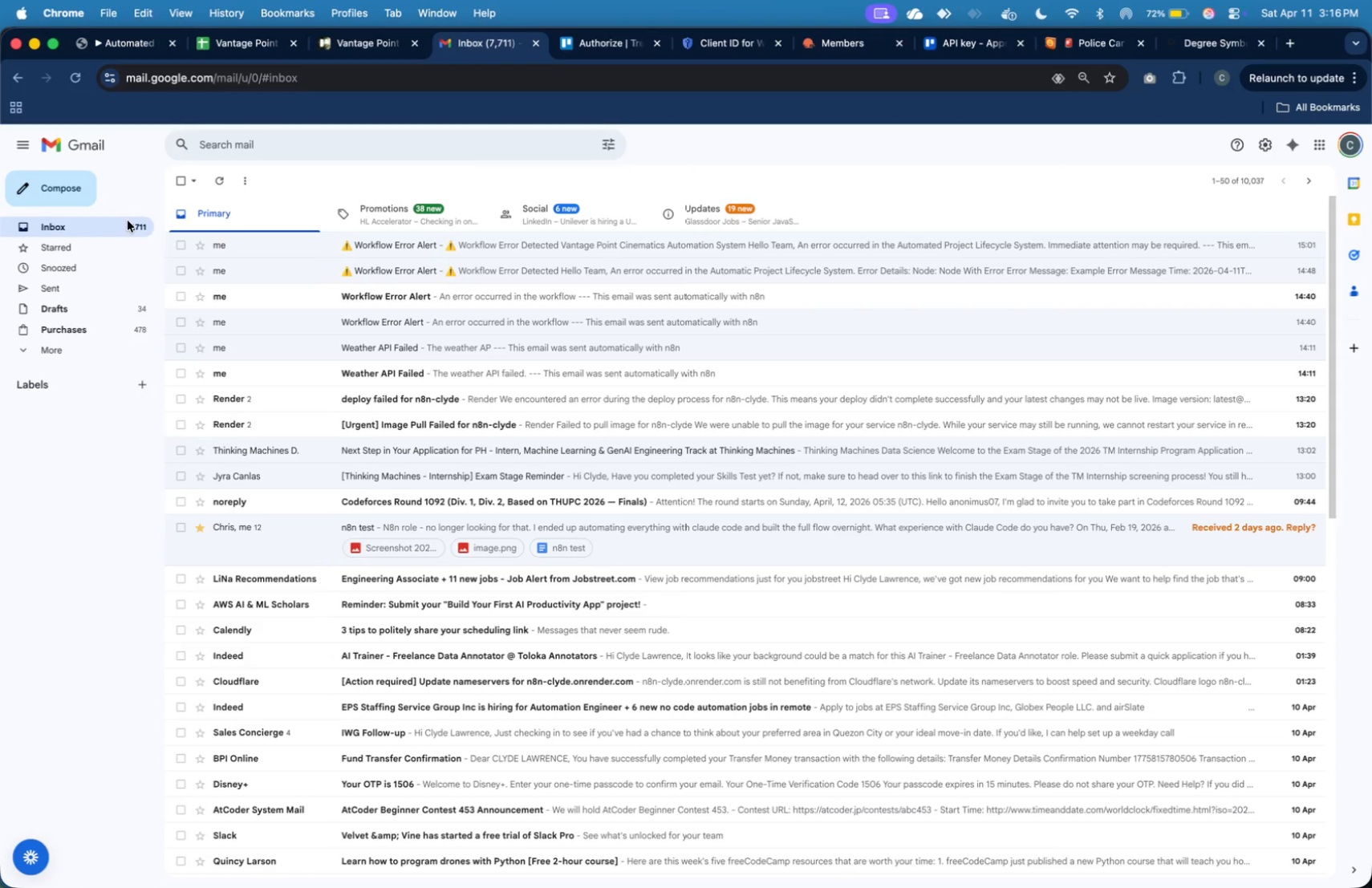 
left_click([128, 221])
 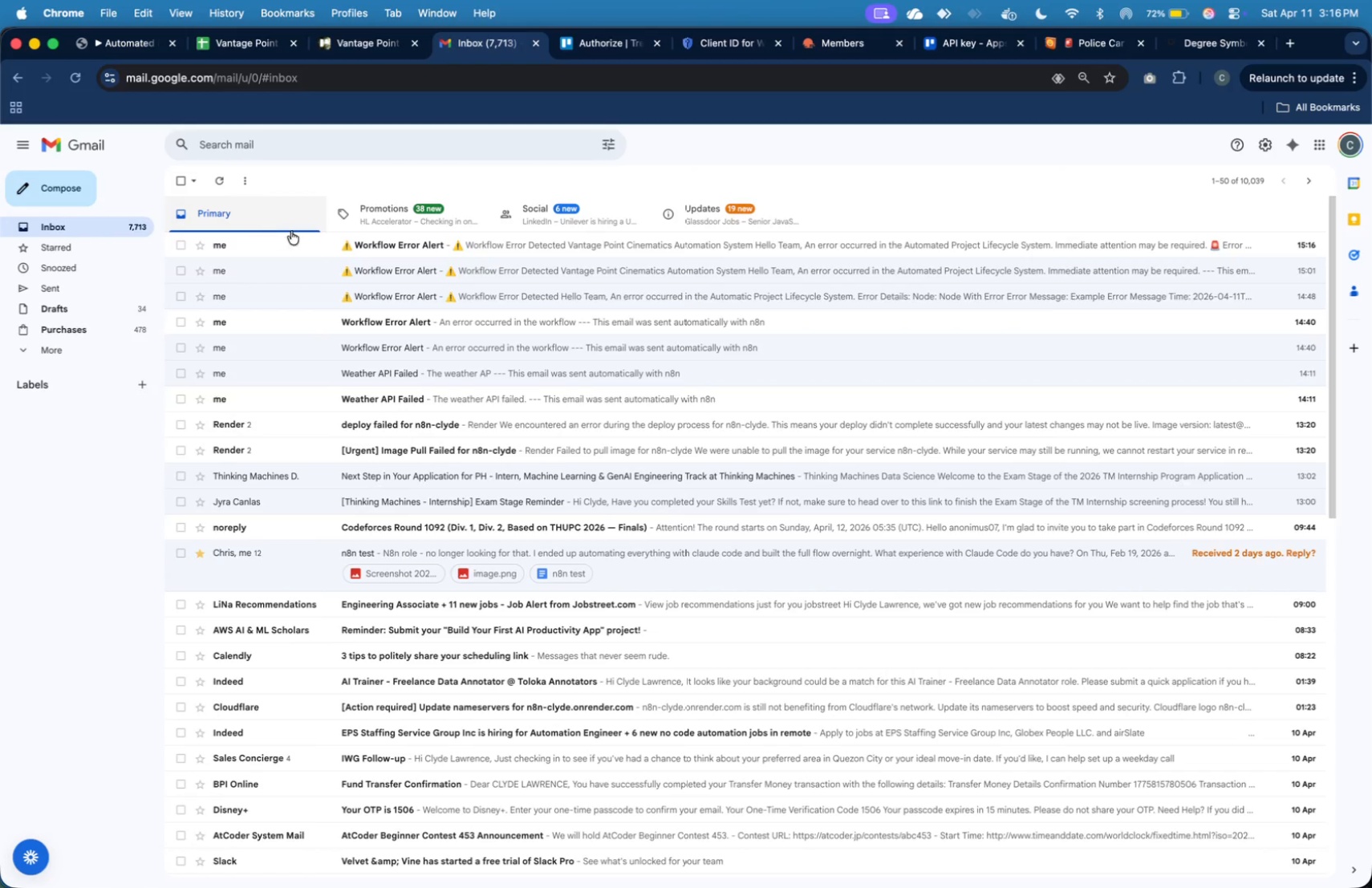 
left_click([316, 244])
 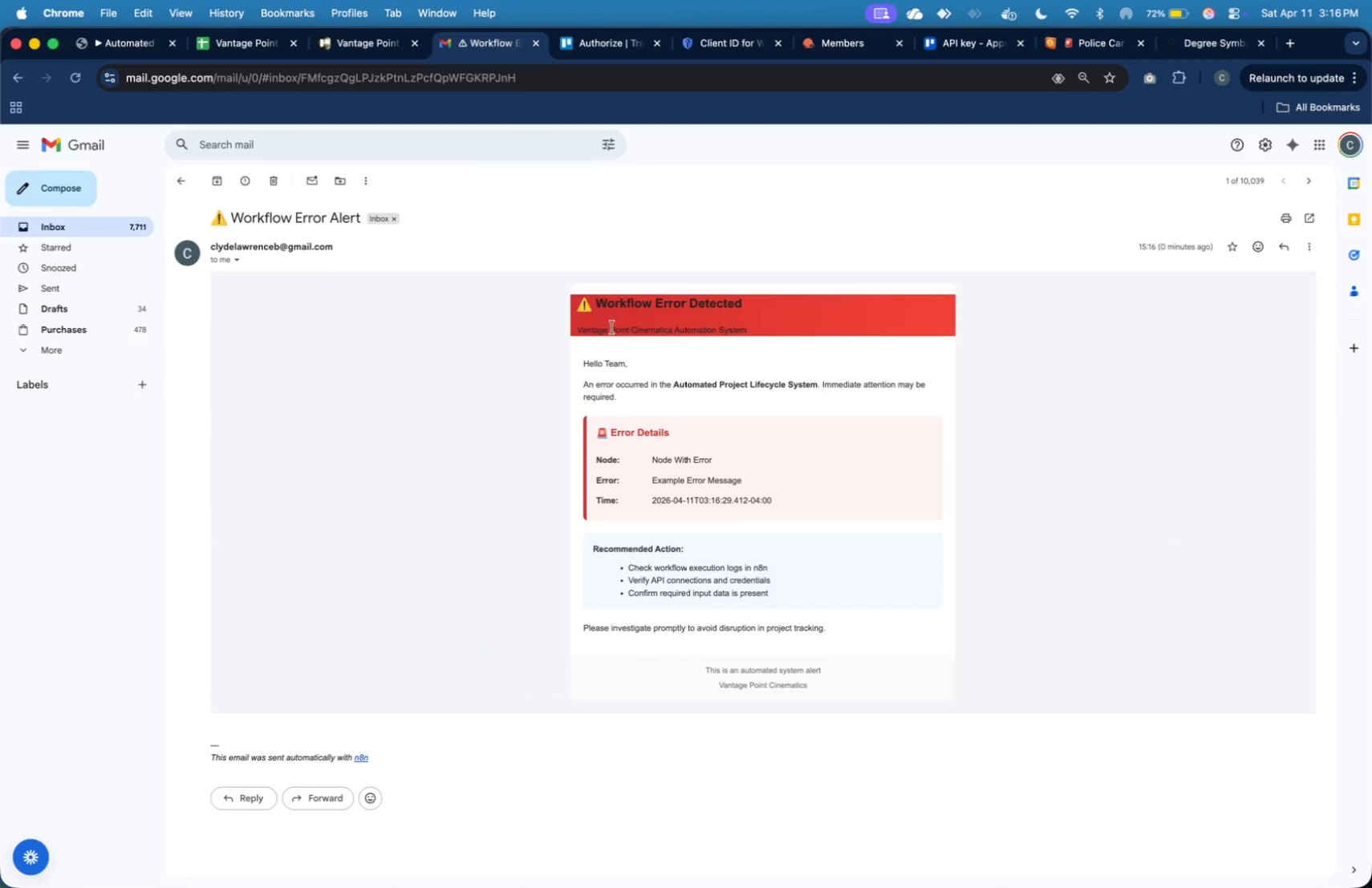 
left_click([136, 47])
 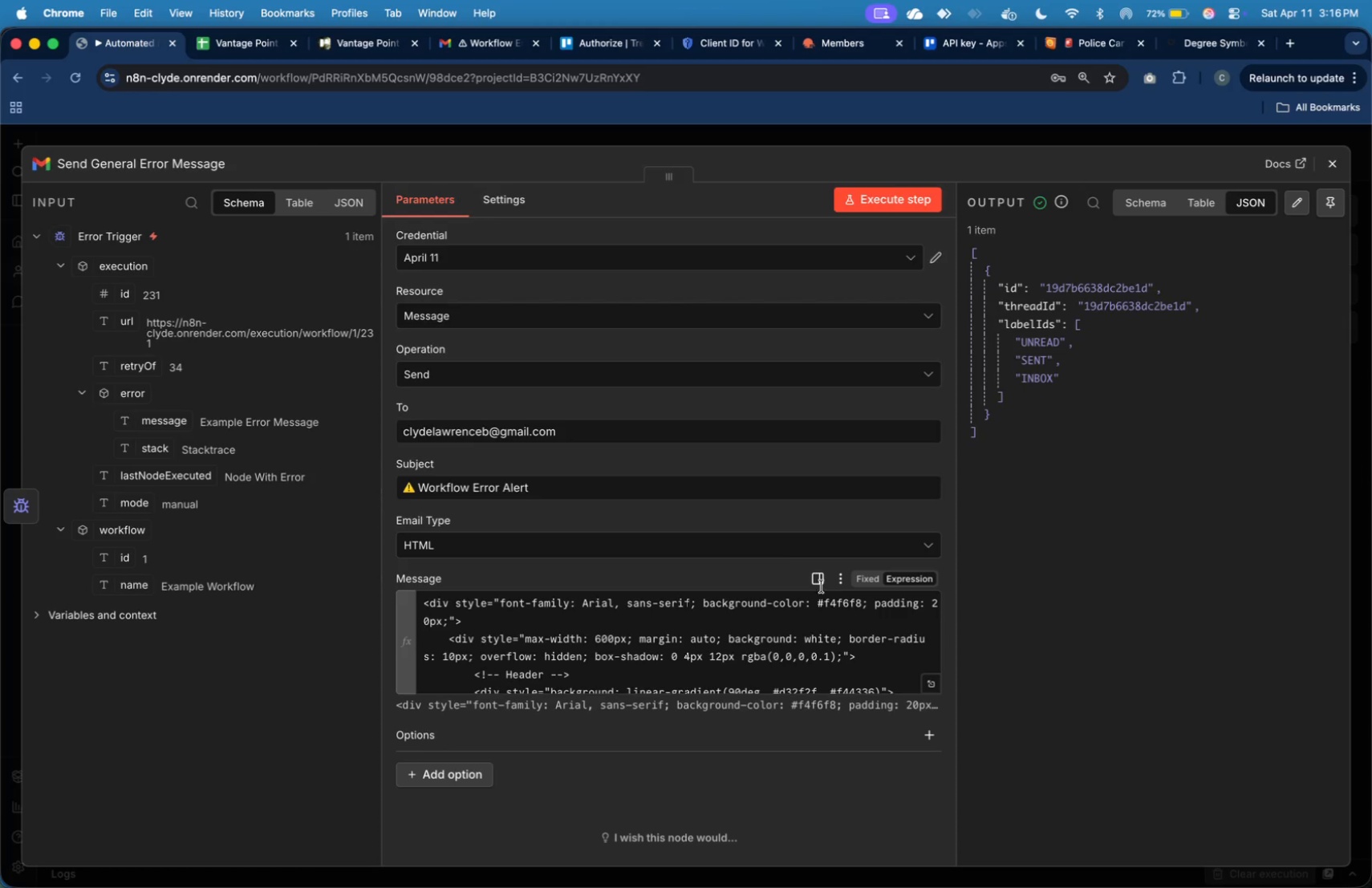 
key(Meta+CommandLeft)
 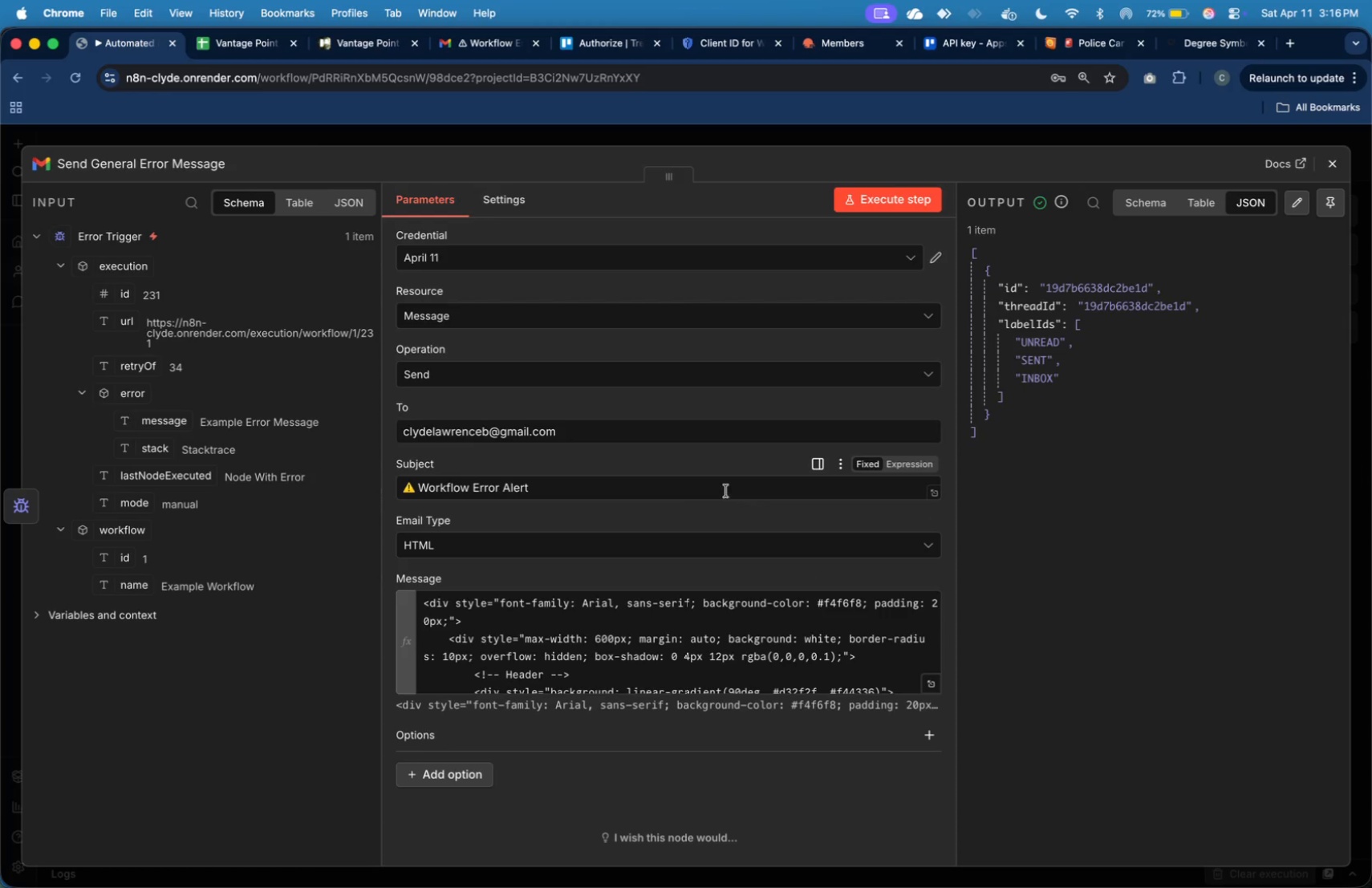 
key(Meta+Tab)
 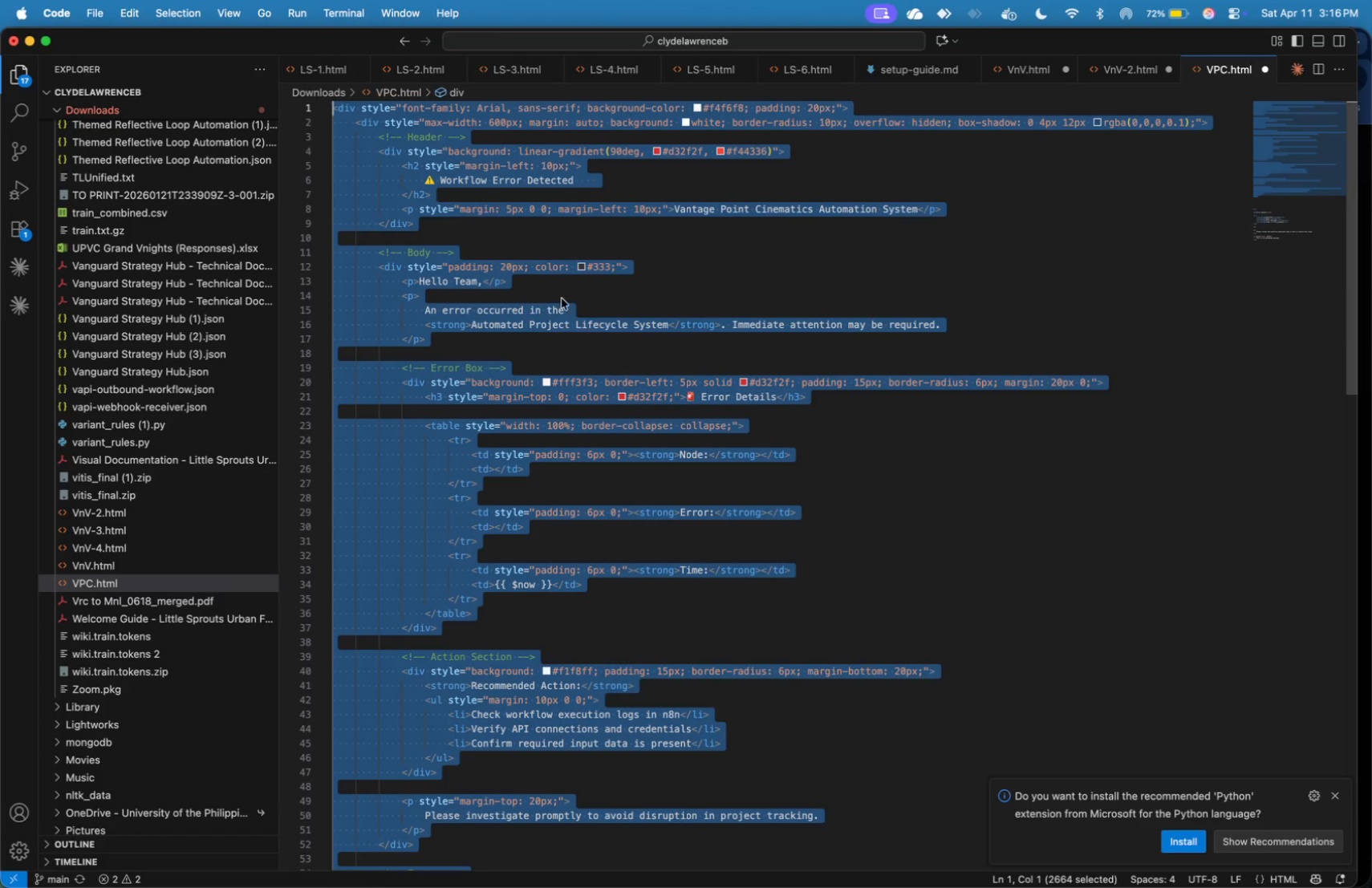 
scroll: coordinate [562, 291], scroll_direction: up, amount: 11.0
 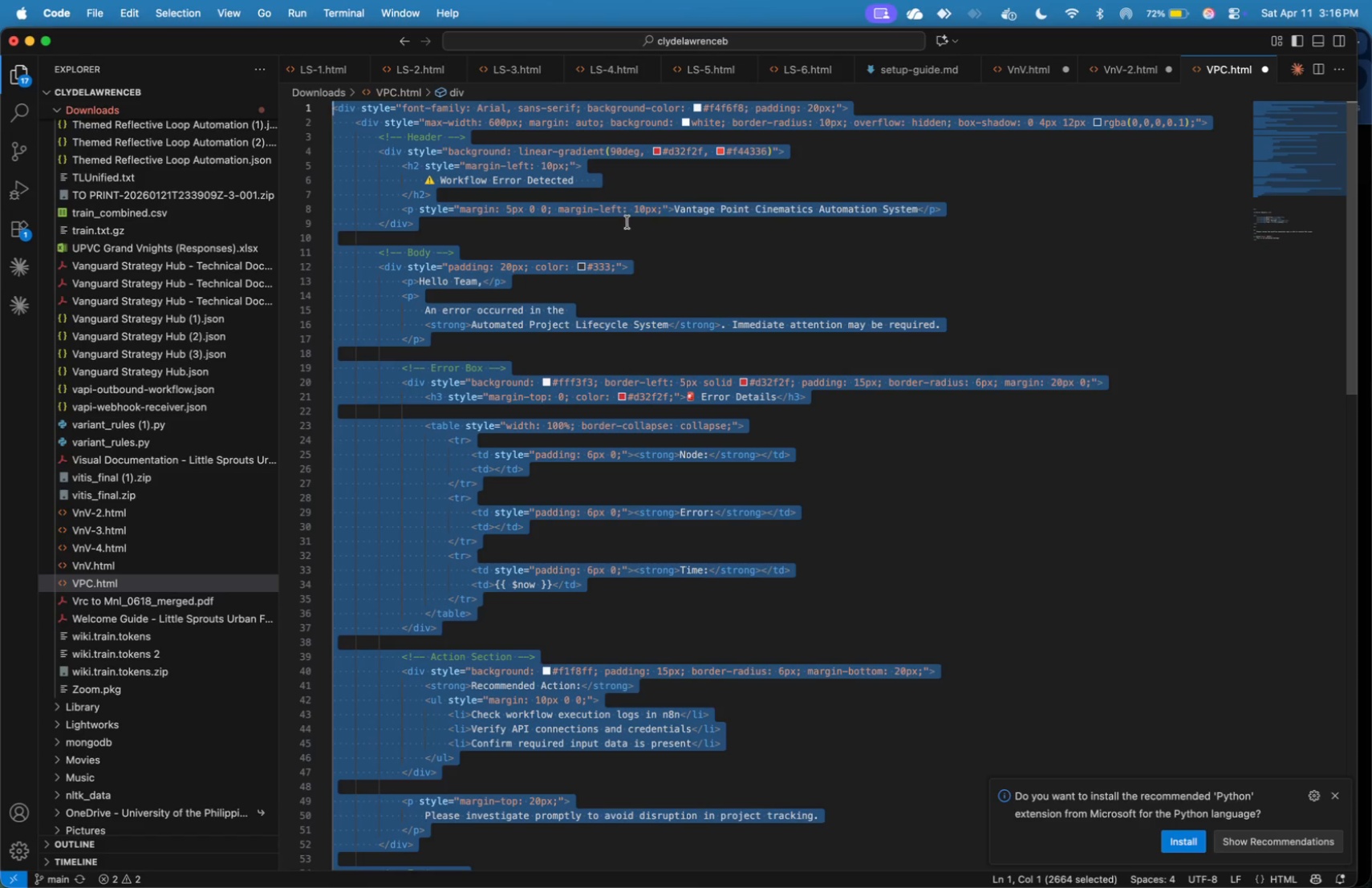 
left_click([627, 222])
 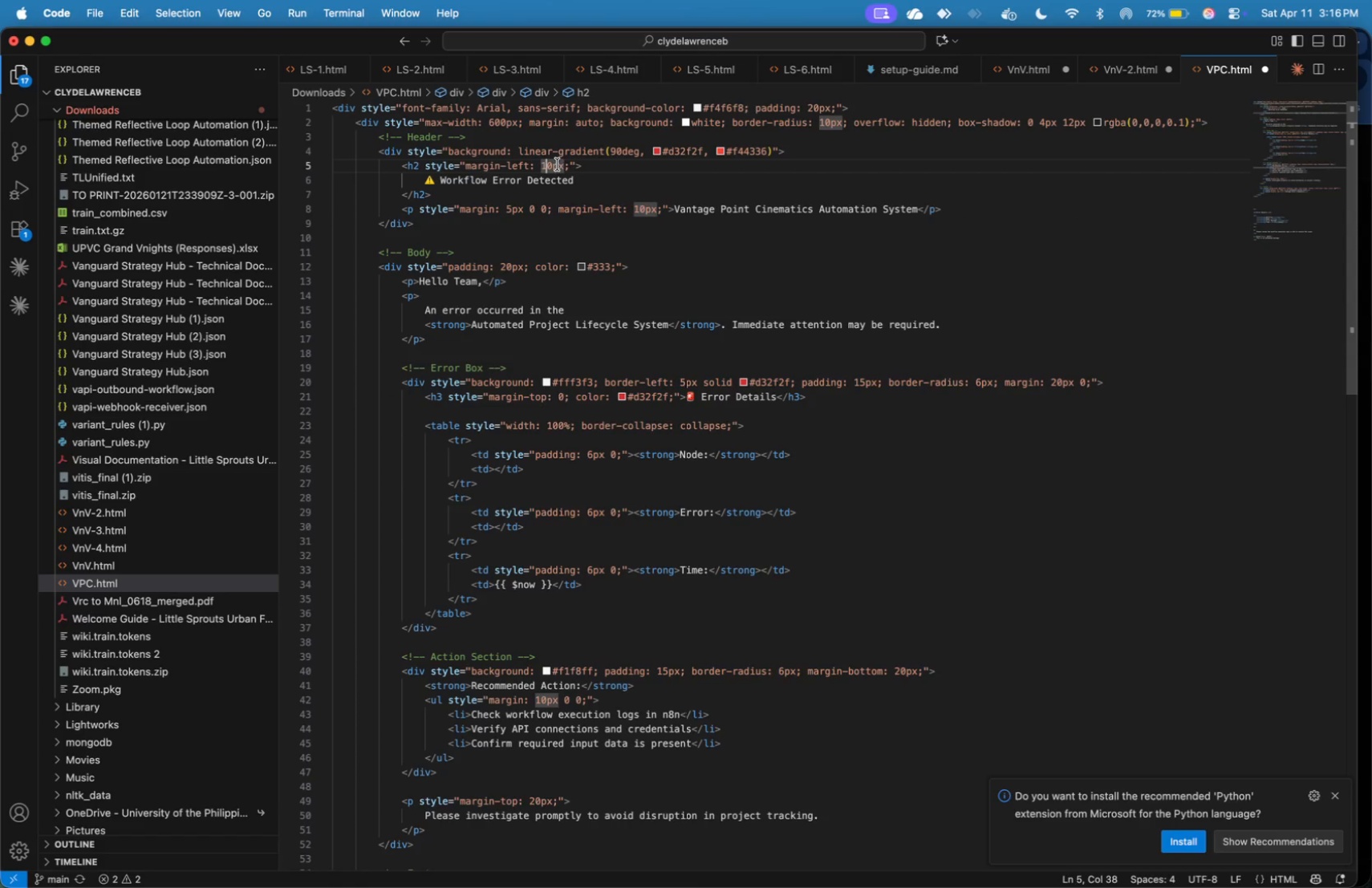 
left_click([567, 170])
 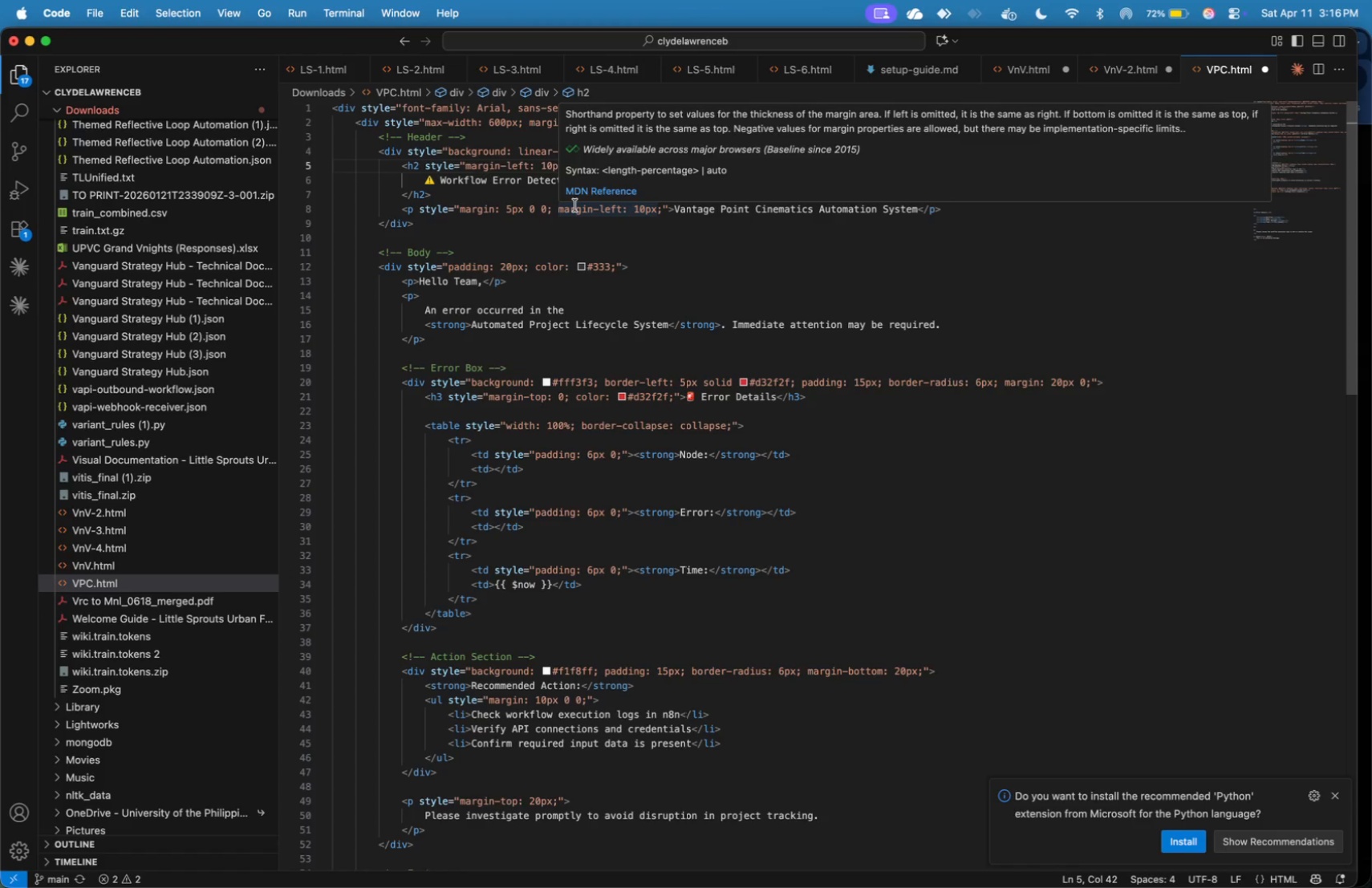 
wait(8.48)
 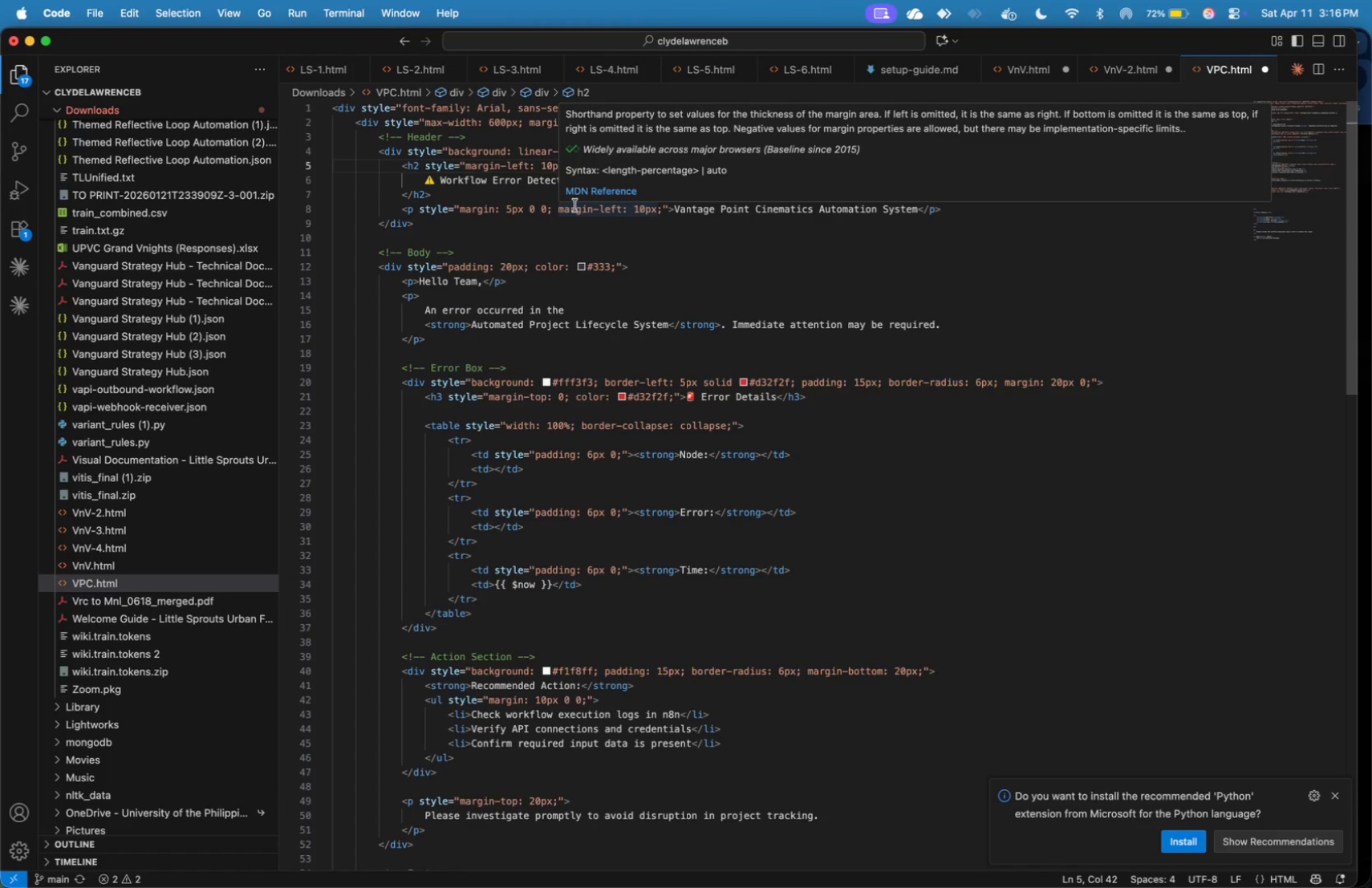 
key(ArrowLeft)
 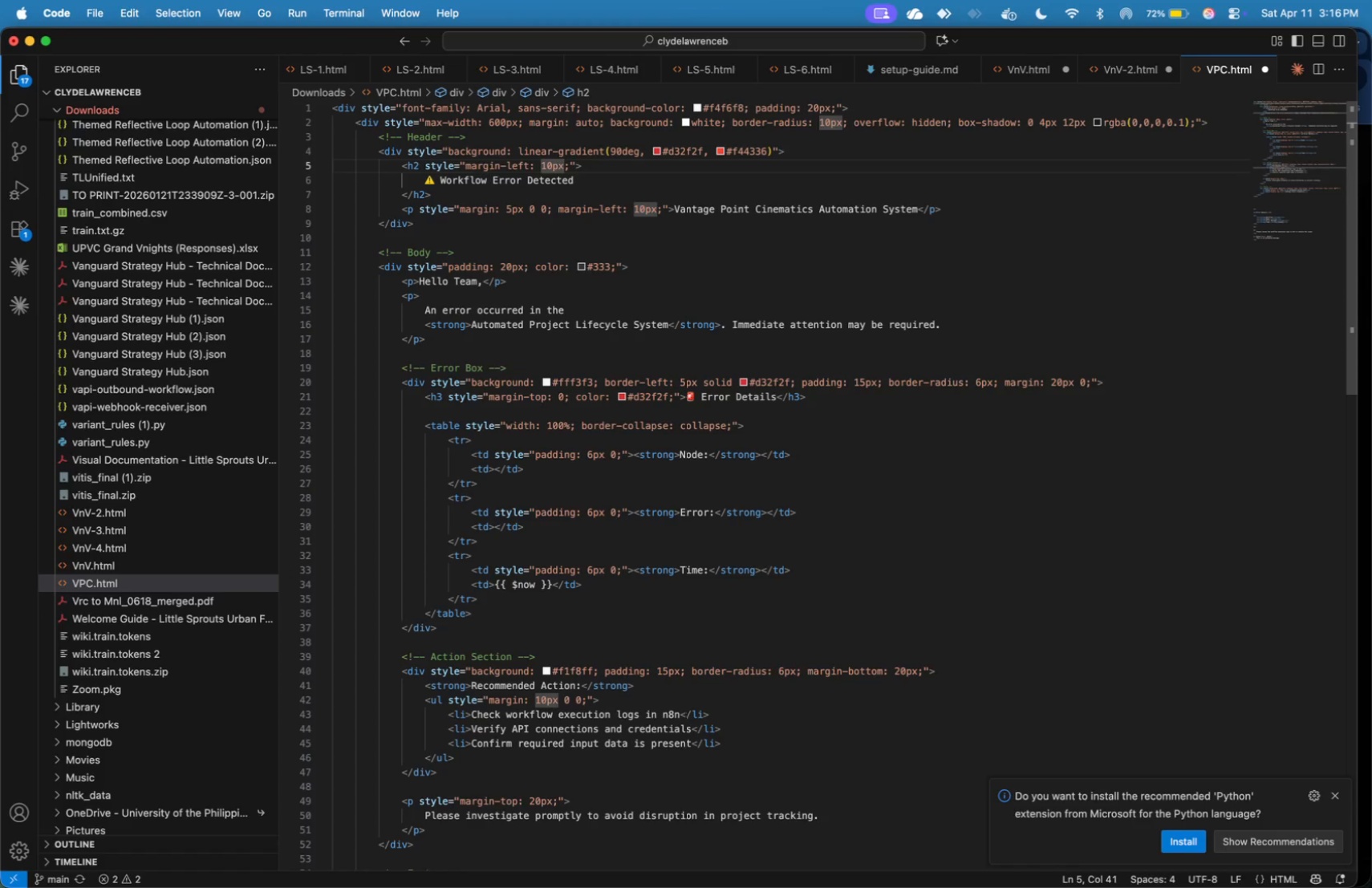 
key(ArrowLeft)
 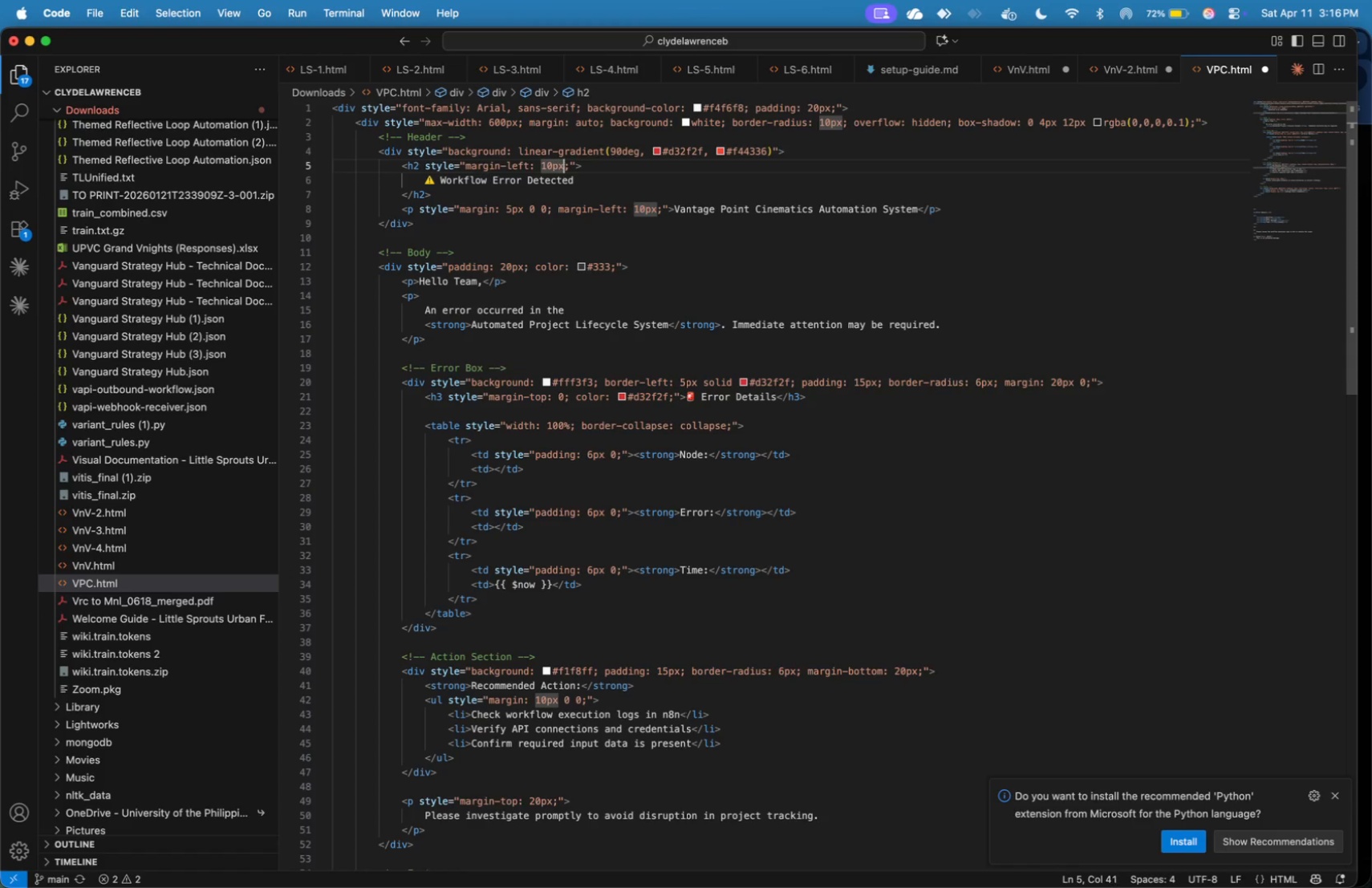 
key(ArrowRight)
 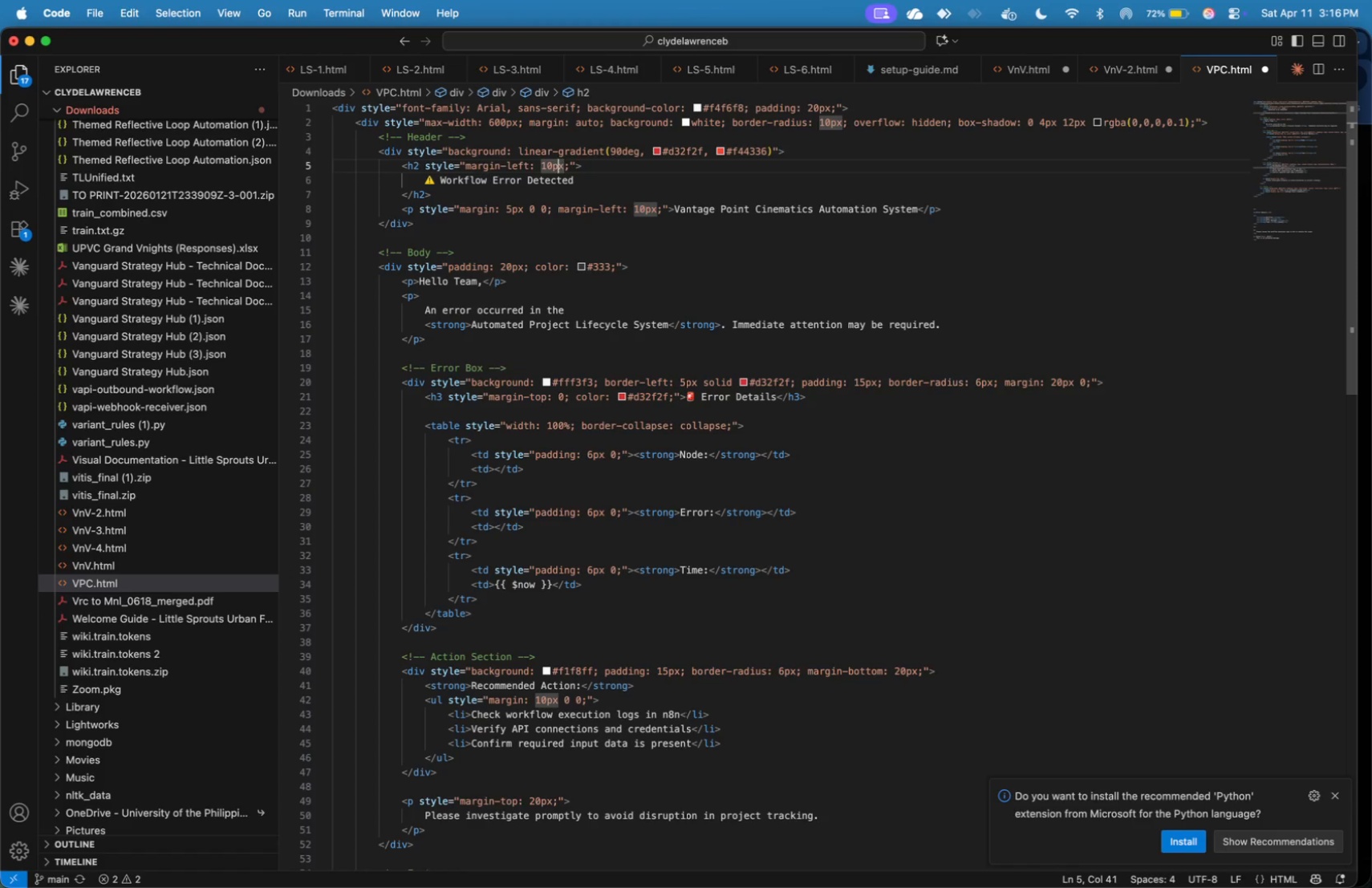 
key(ArrowLeft)
 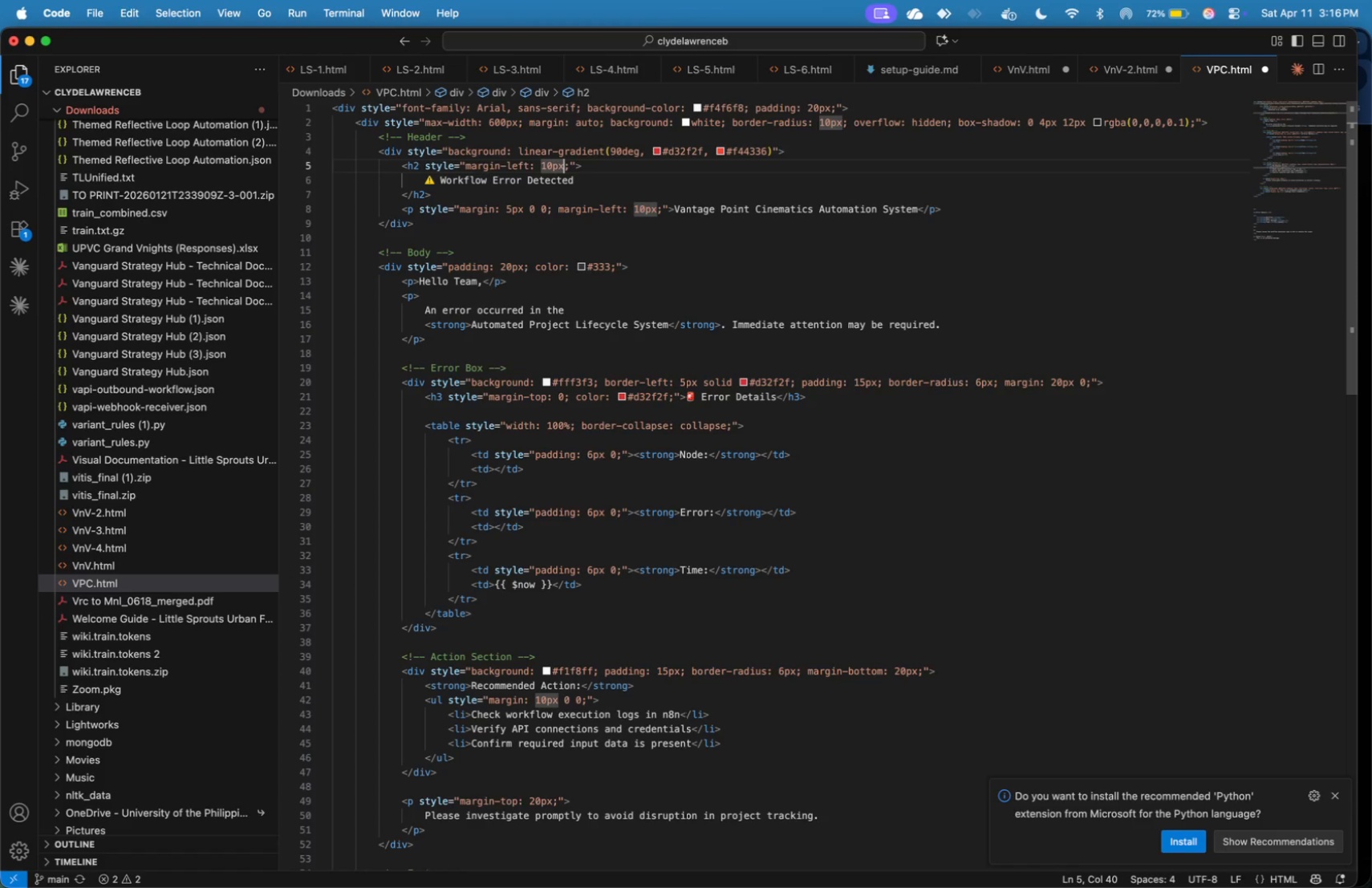 
key(ArrowRight)
 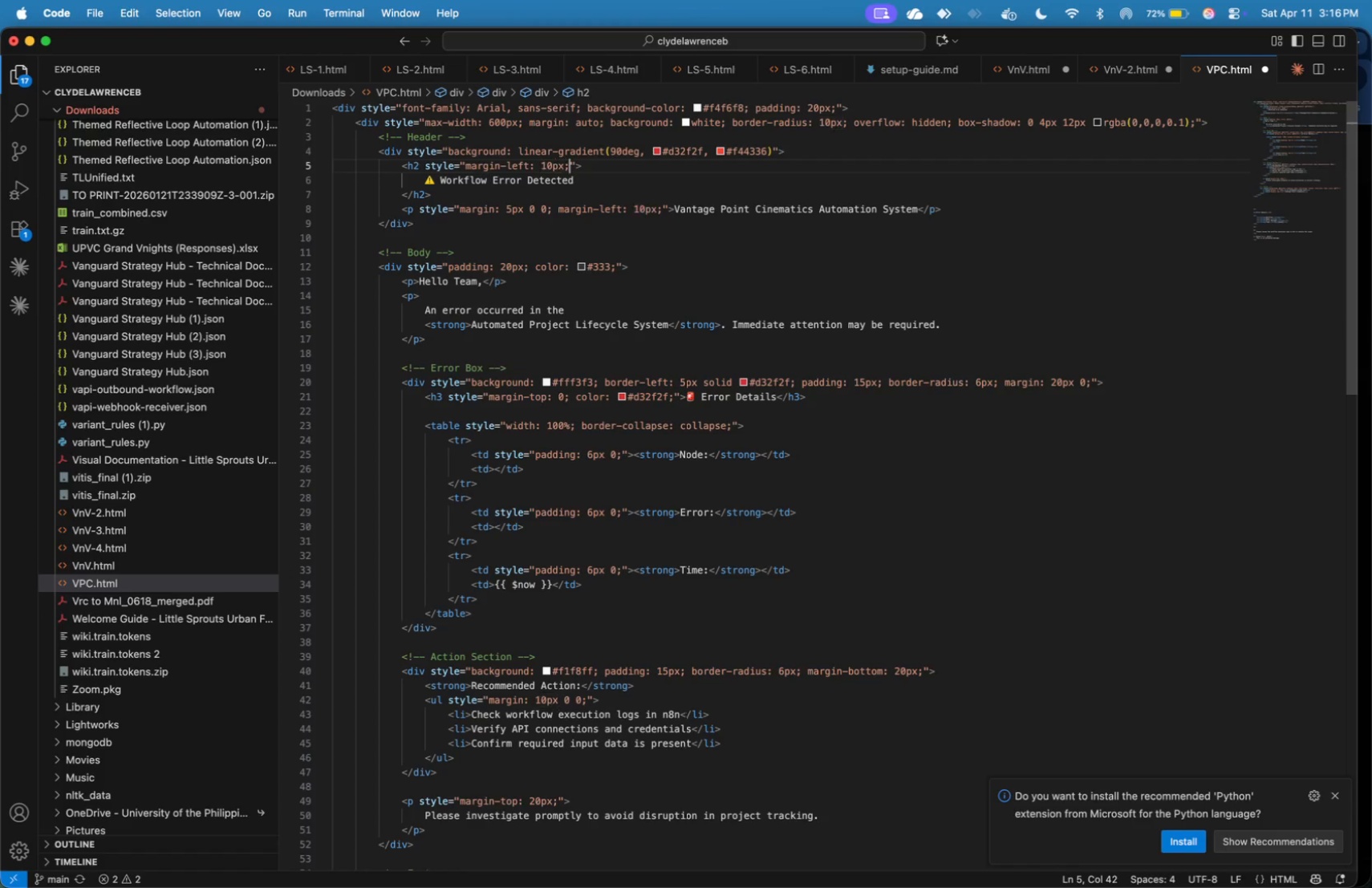 
key(ArrowRight)
 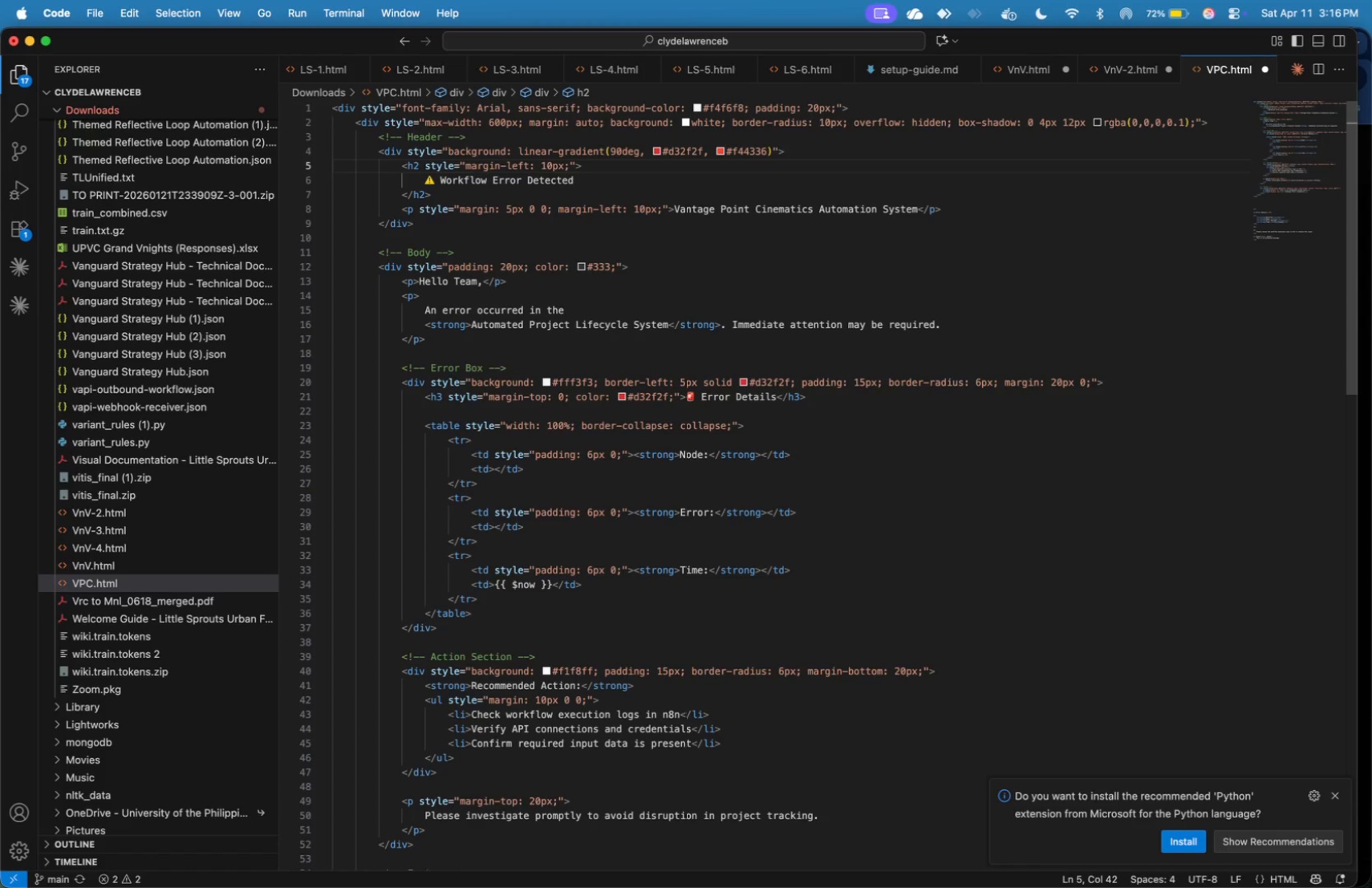 
key(ArrowLeft)
 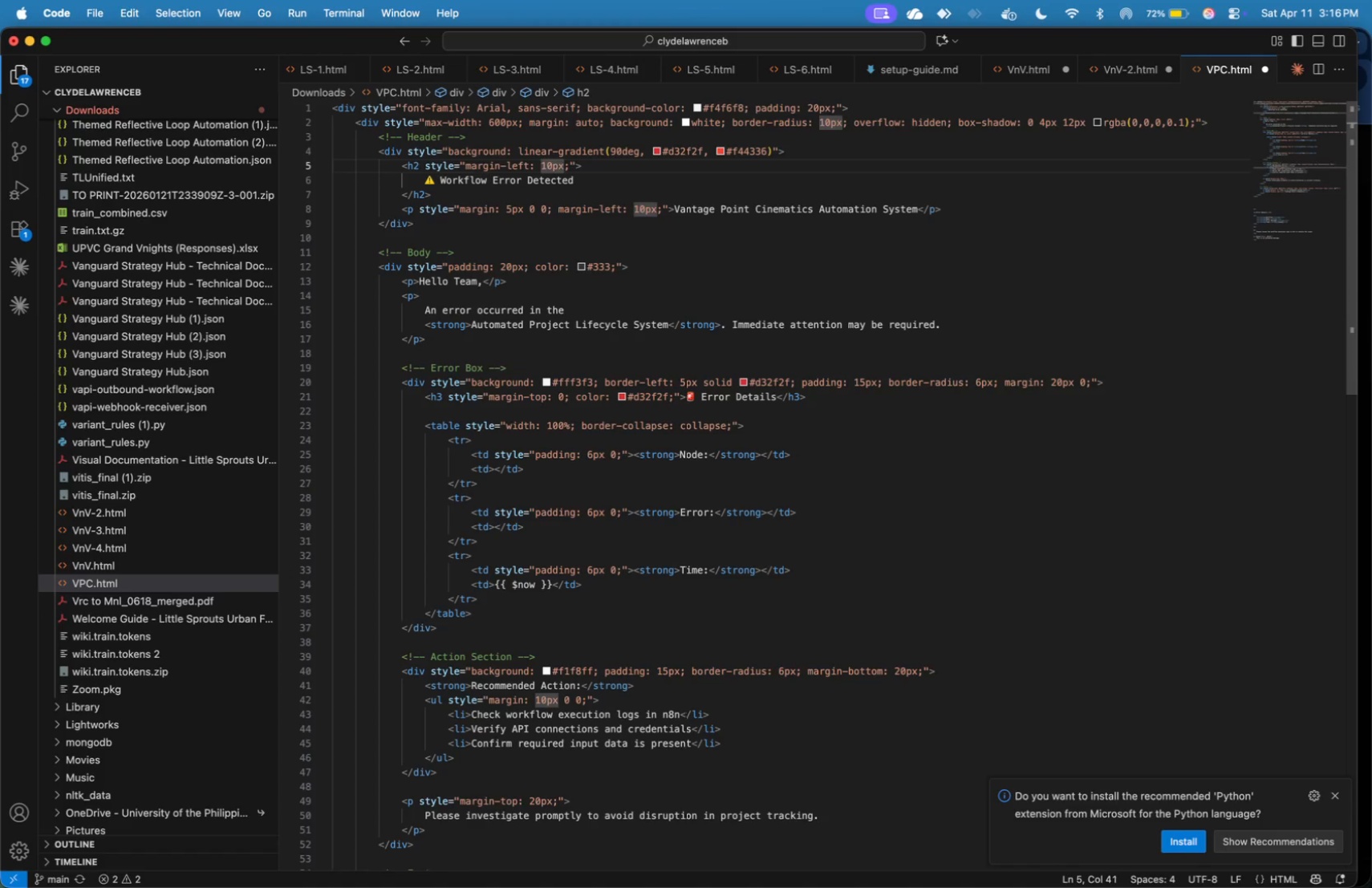 
key(Backspace)
 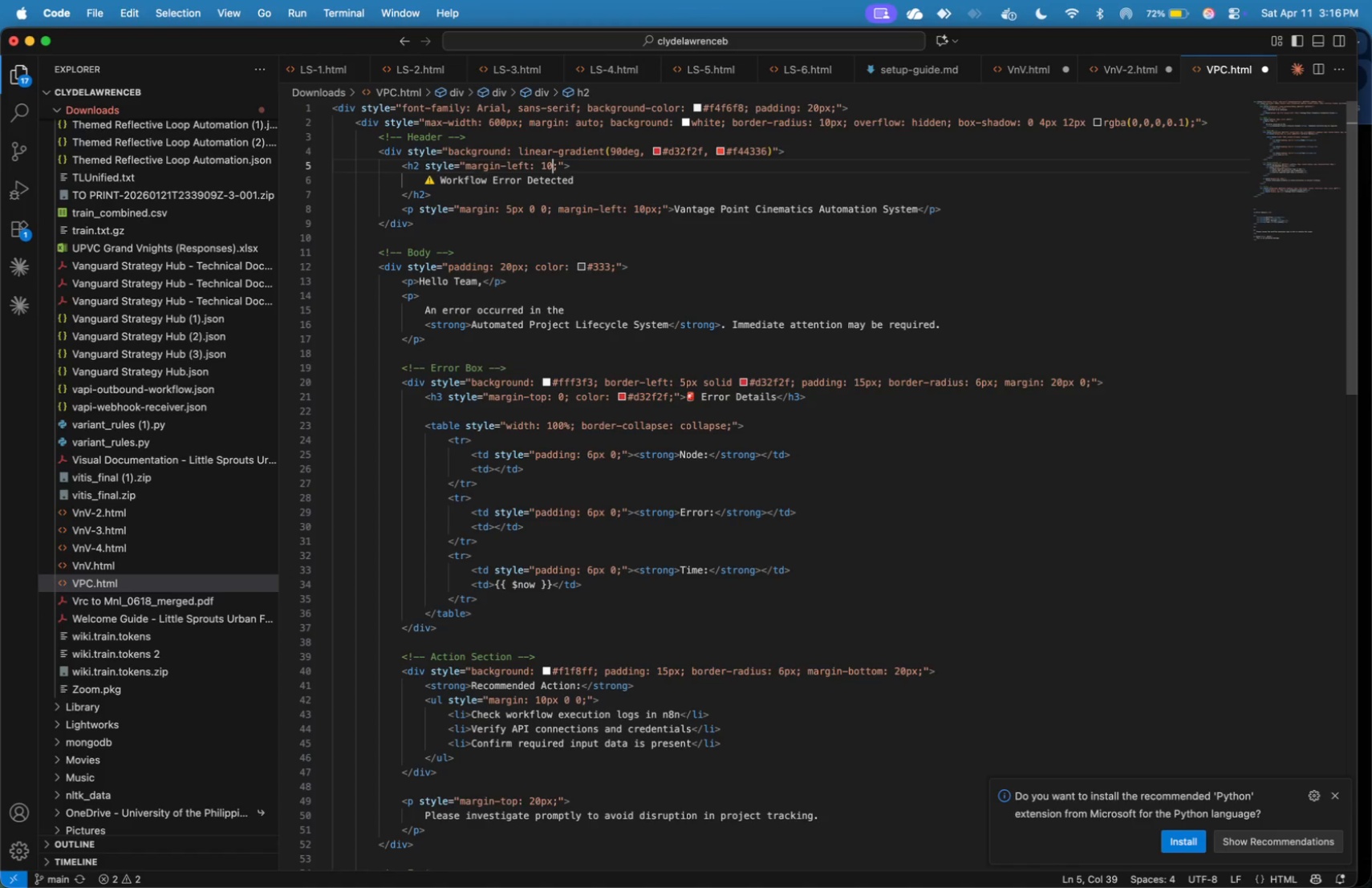 
key(Backspace)
 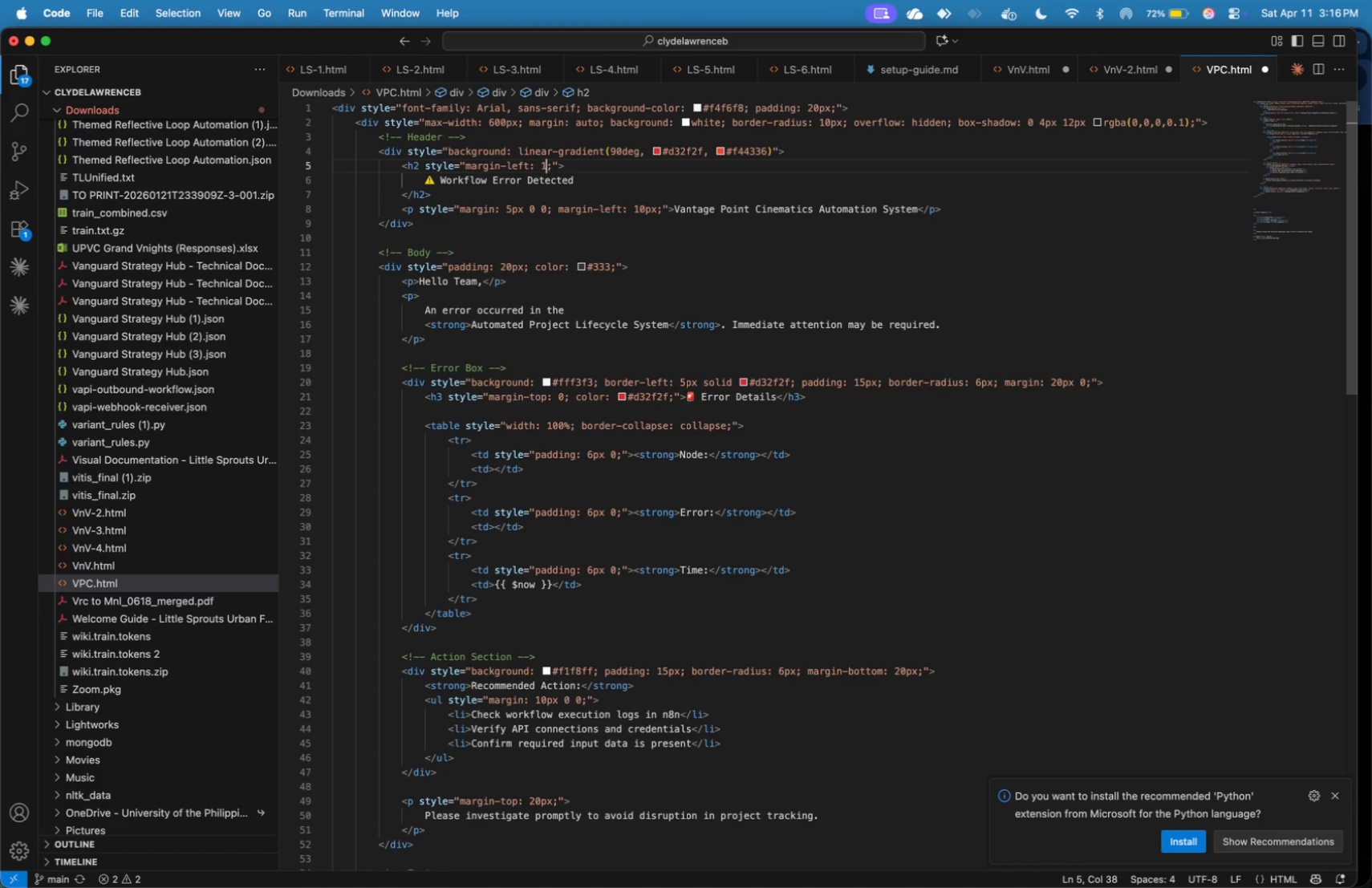 
key(Backspace)
 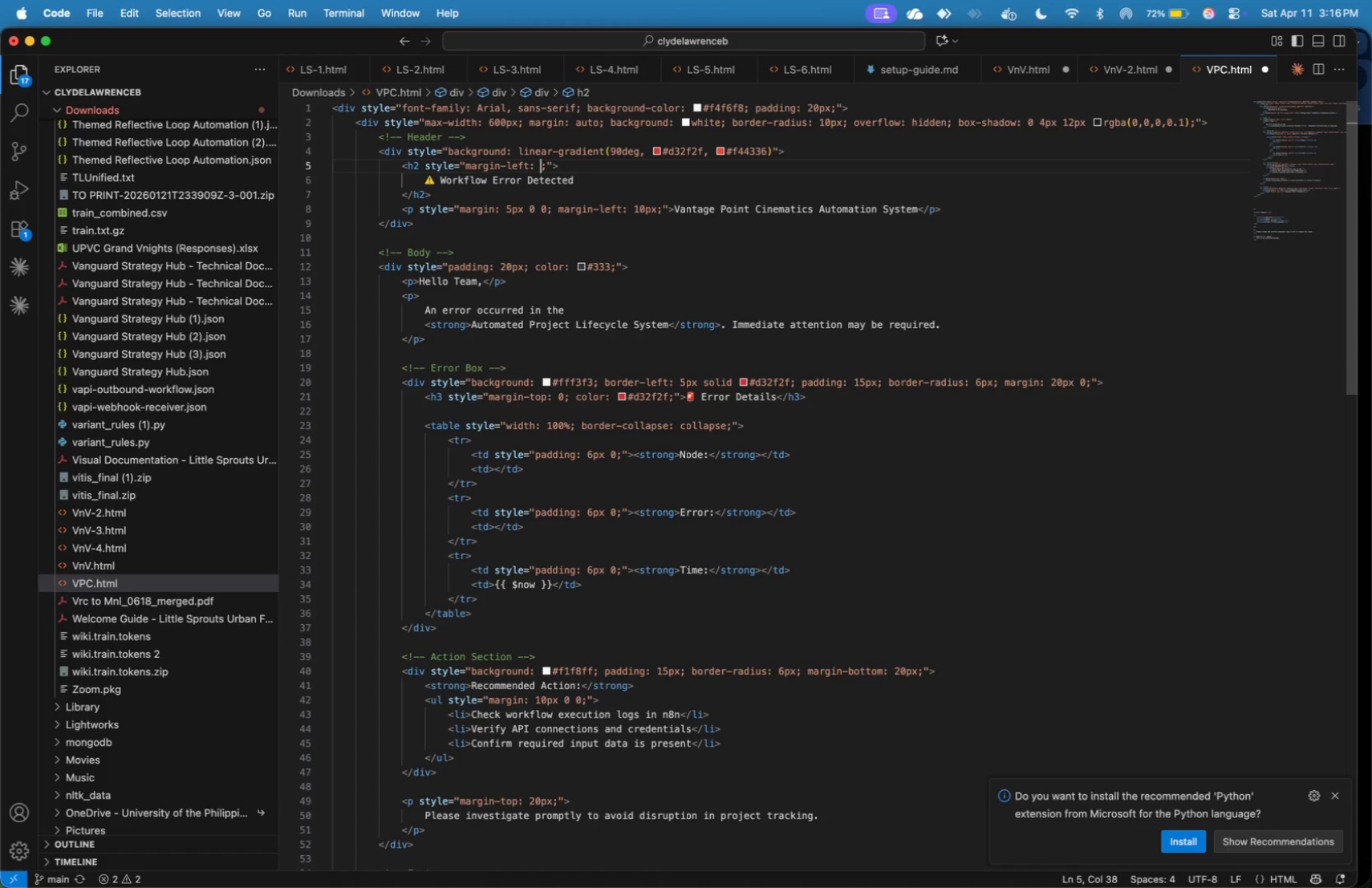 
key(Backspace)
 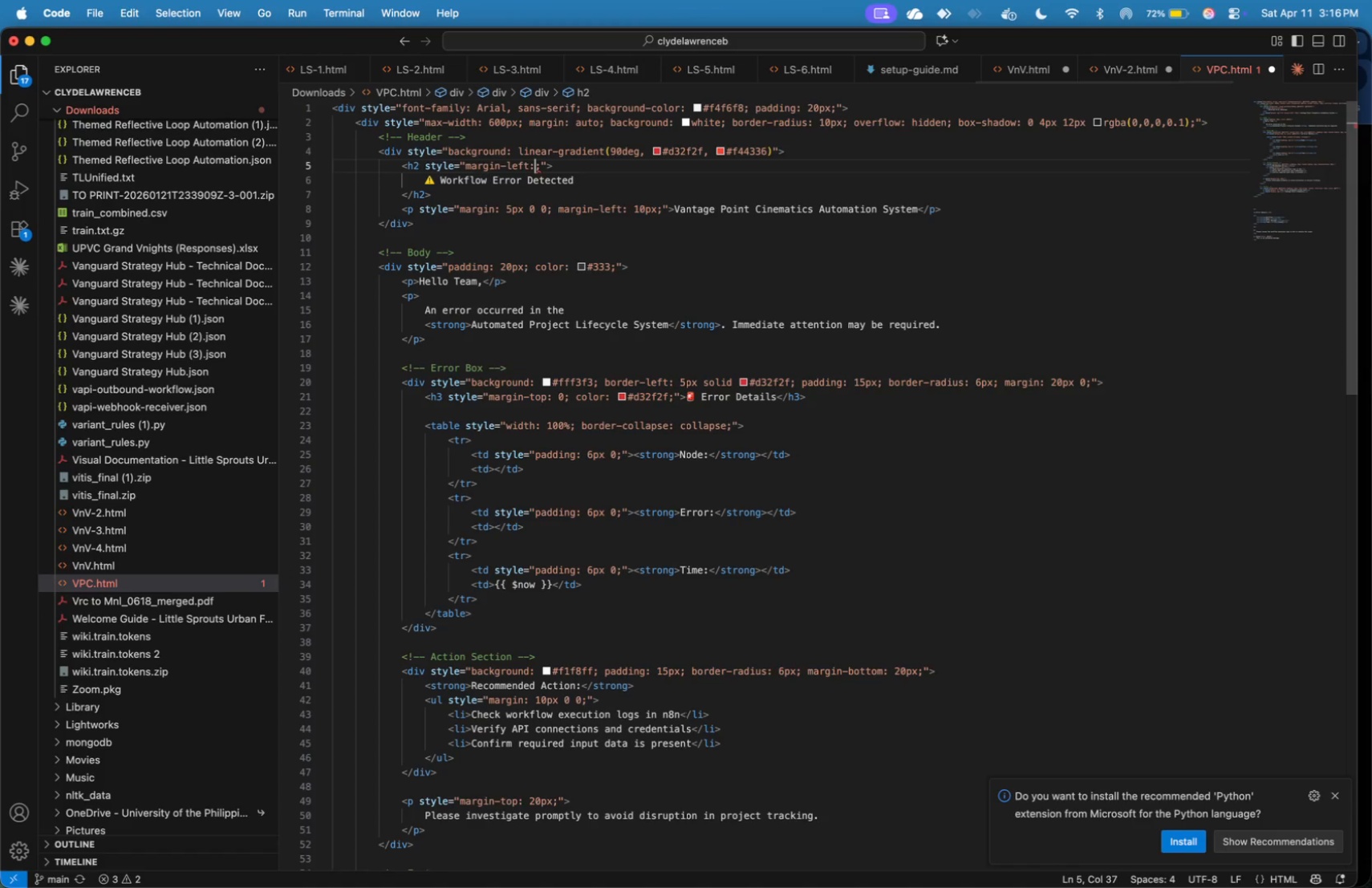 
key(Backspace)
 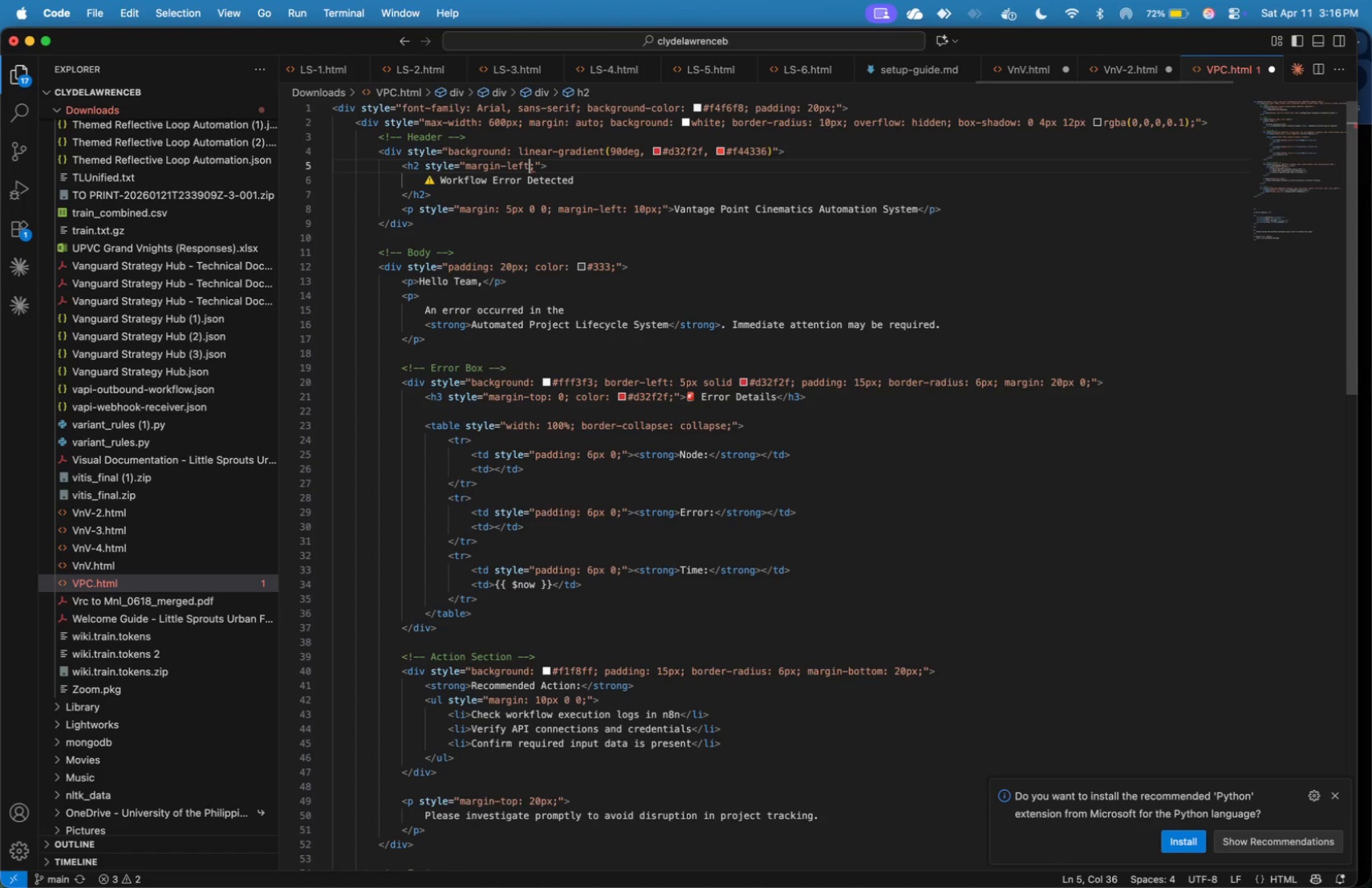 
key(Backspace)
 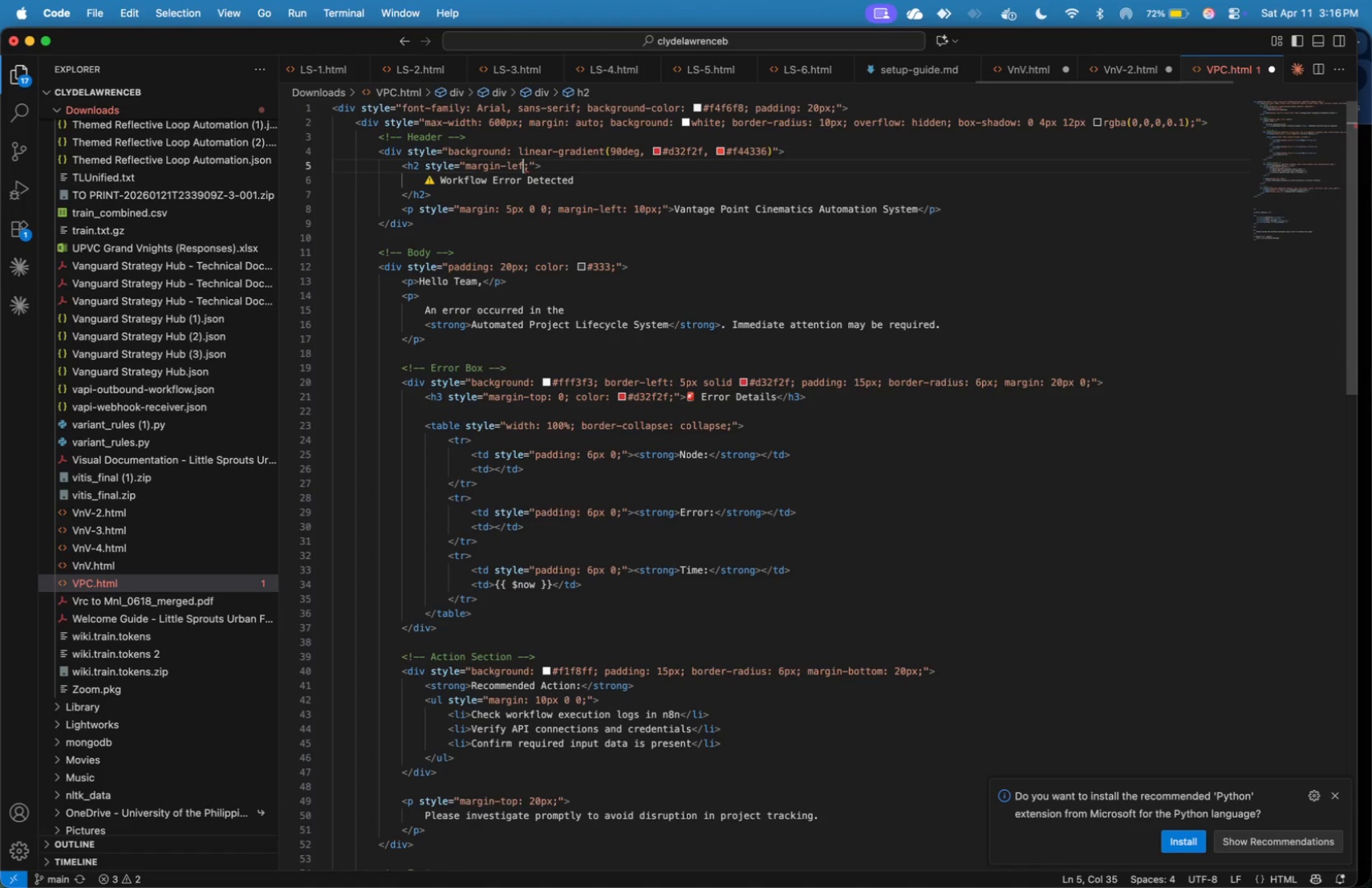 
key(Backspace)
 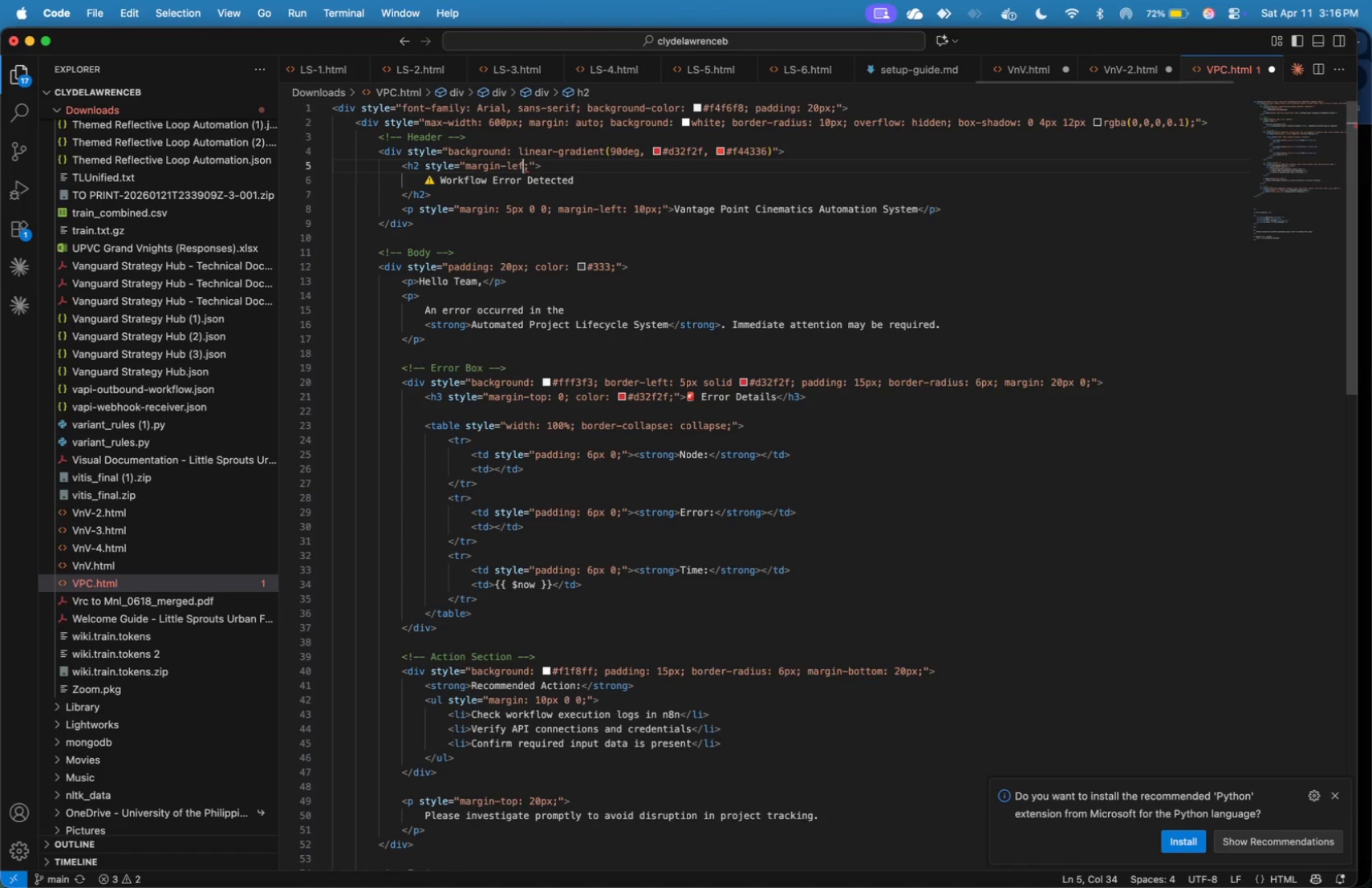 
key(Backspace)
 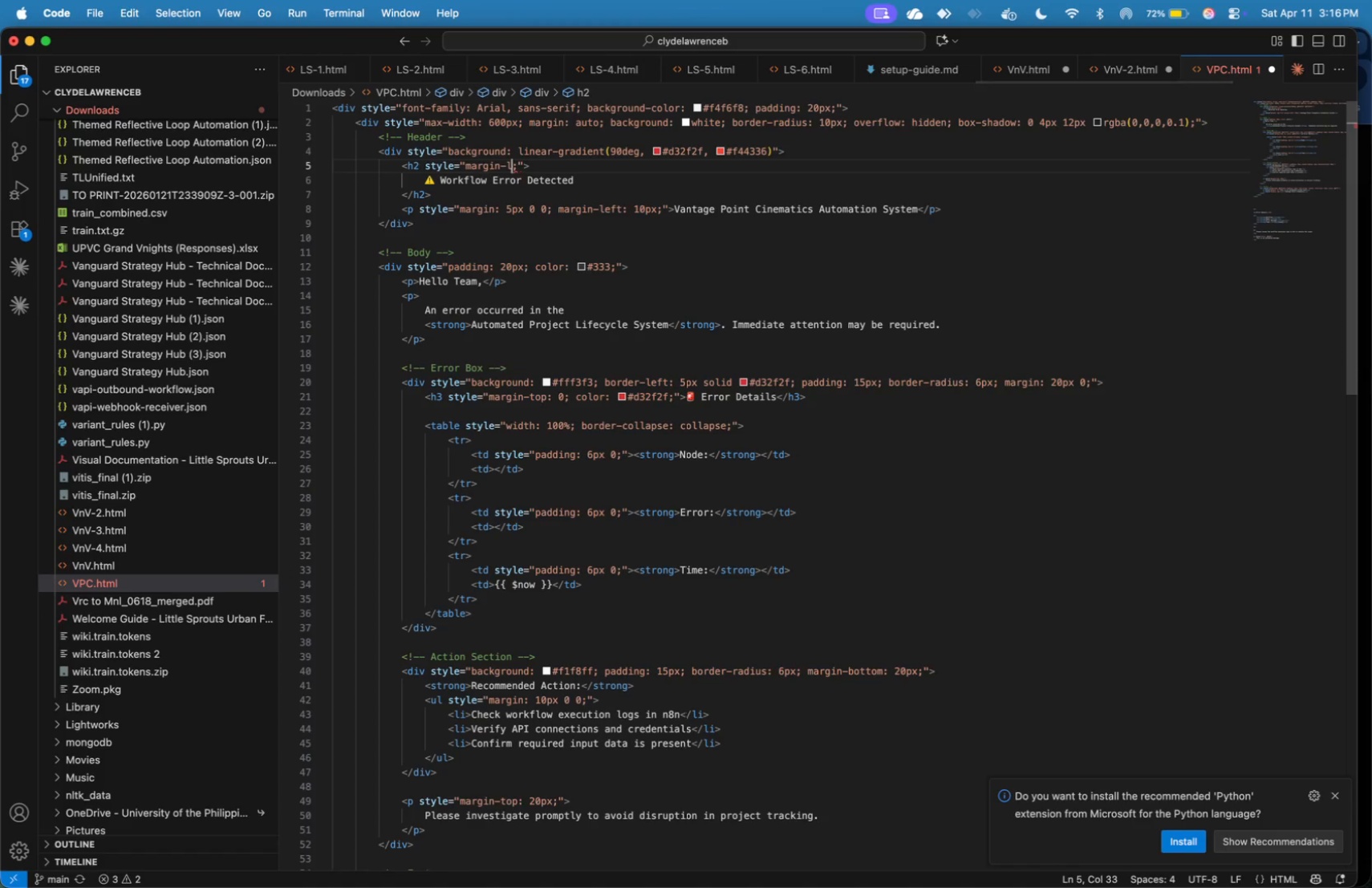 
key(Backspace)
 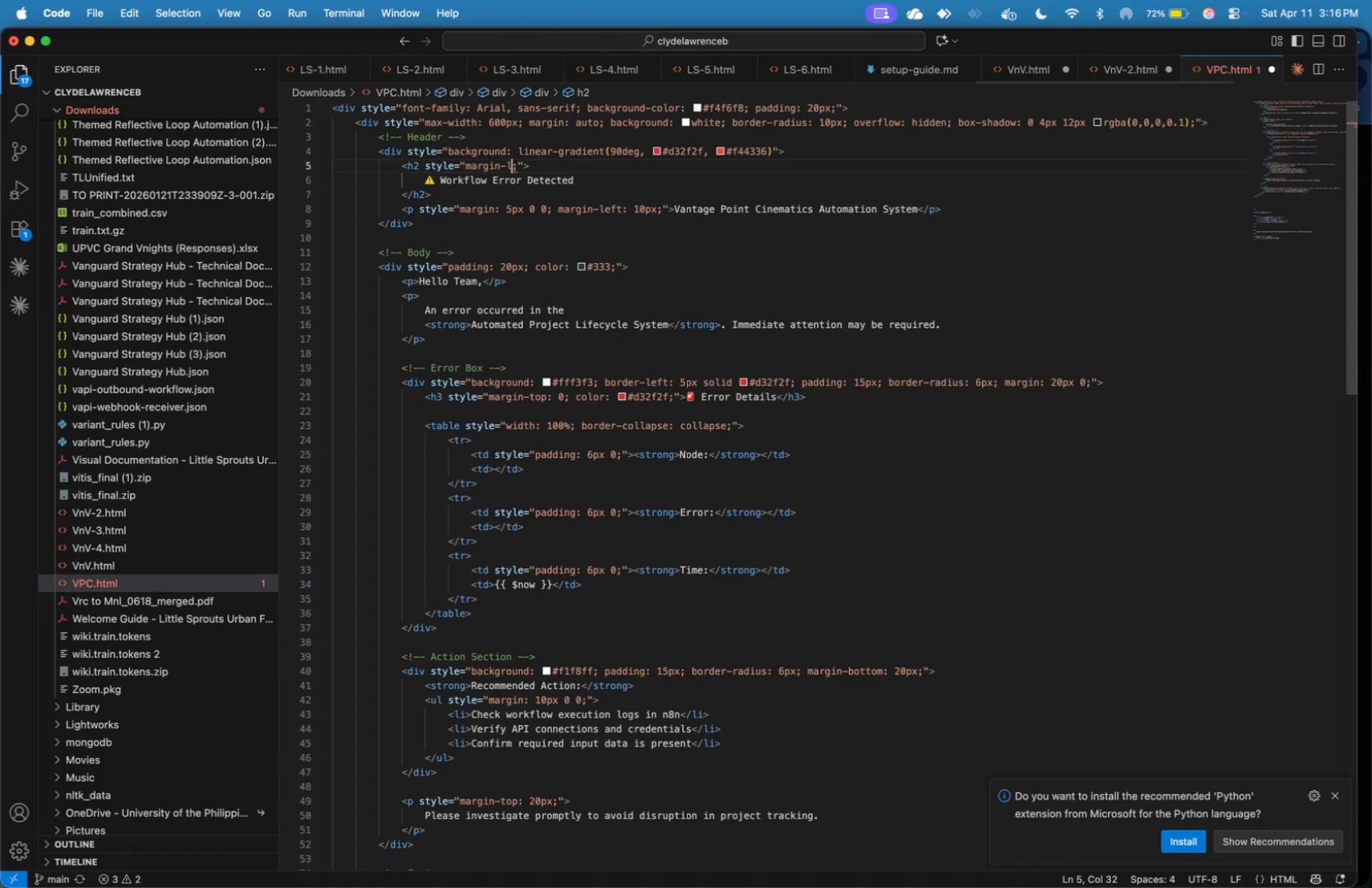 
key(Backspace)
 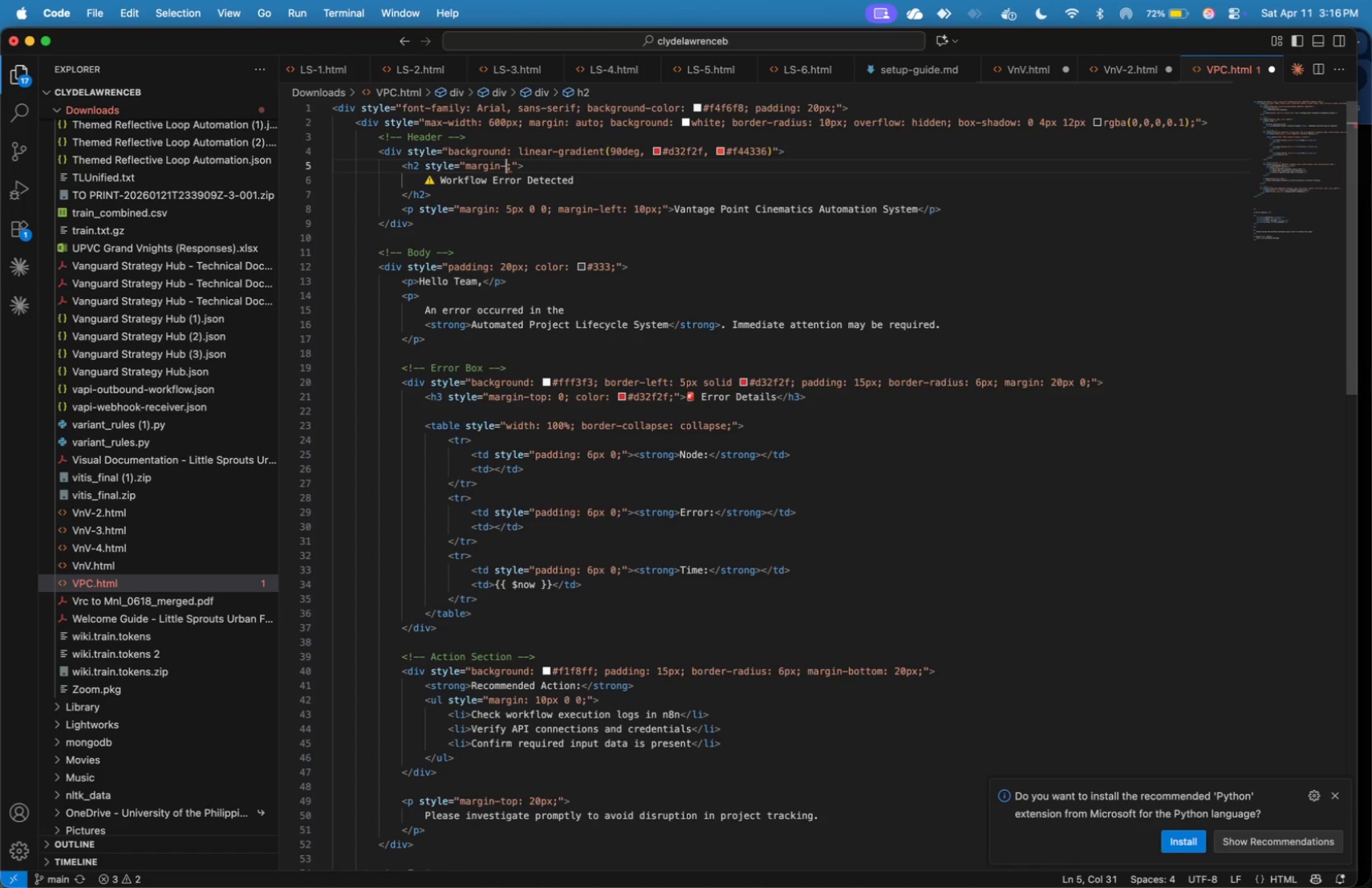 
key(Backspace)
 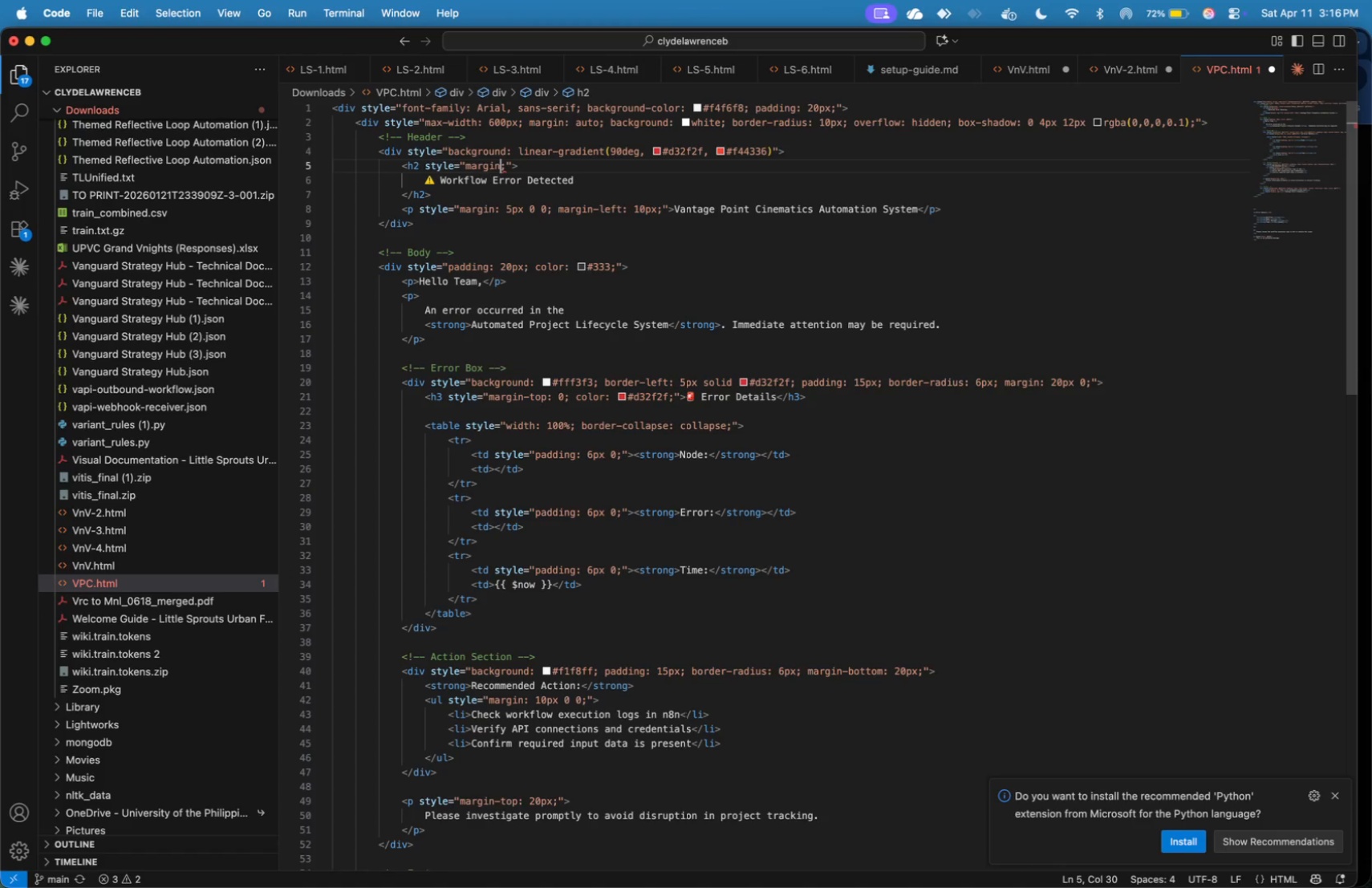 
key(Shift+Semicolon)
 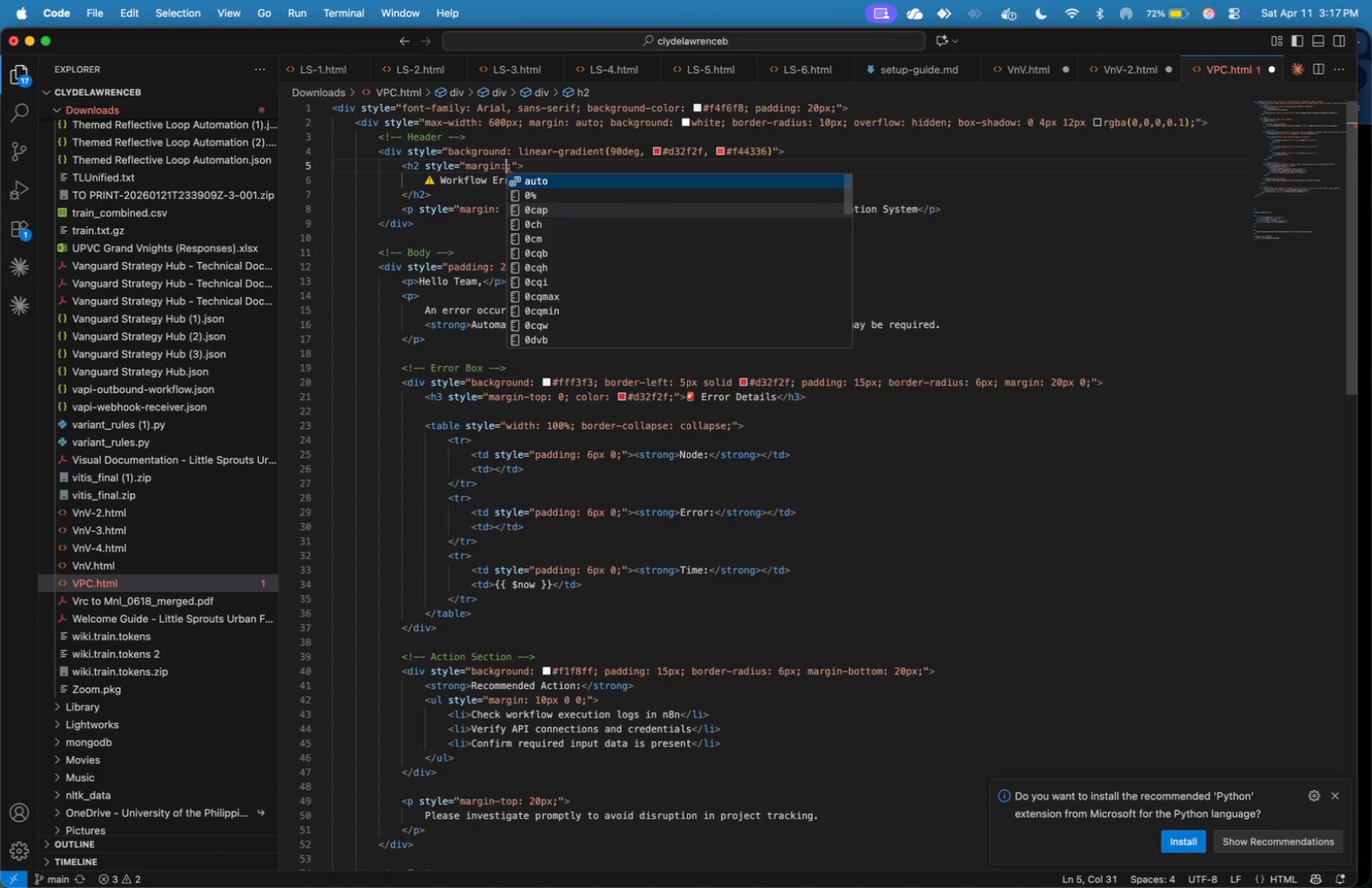 
key(Shift+Space)
 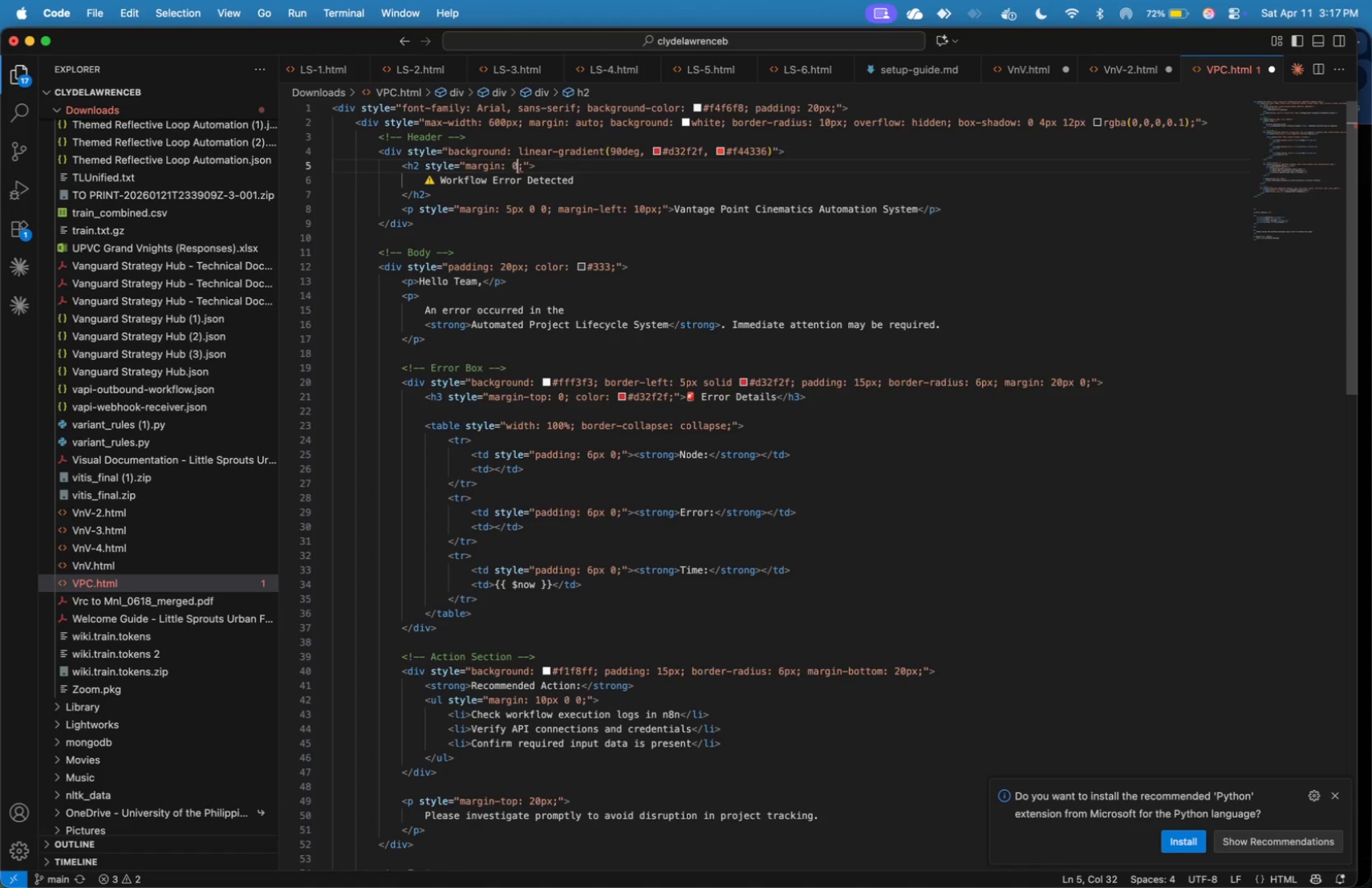 
key(0)
 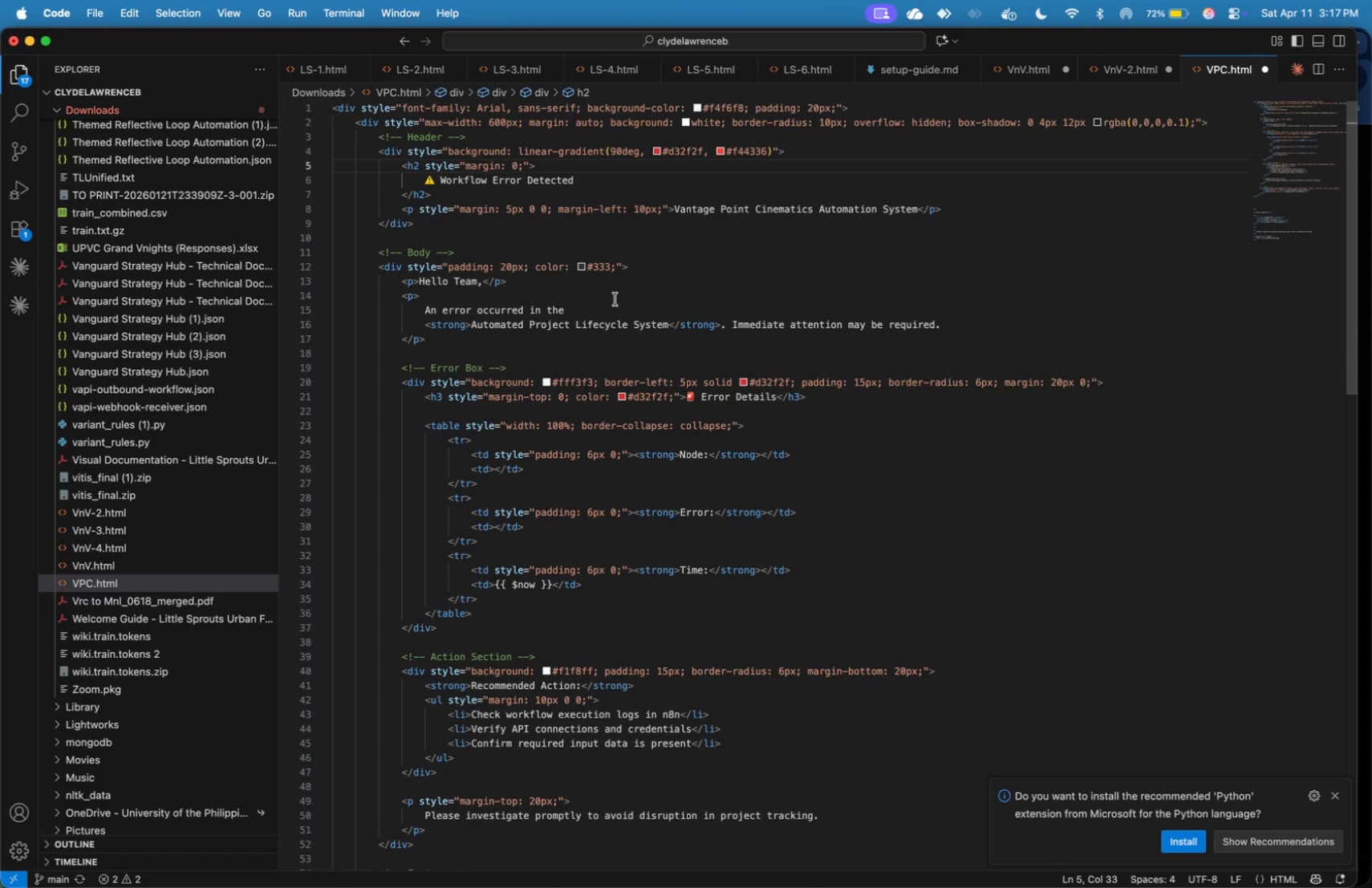 
key(Meta+CommandLeft)
 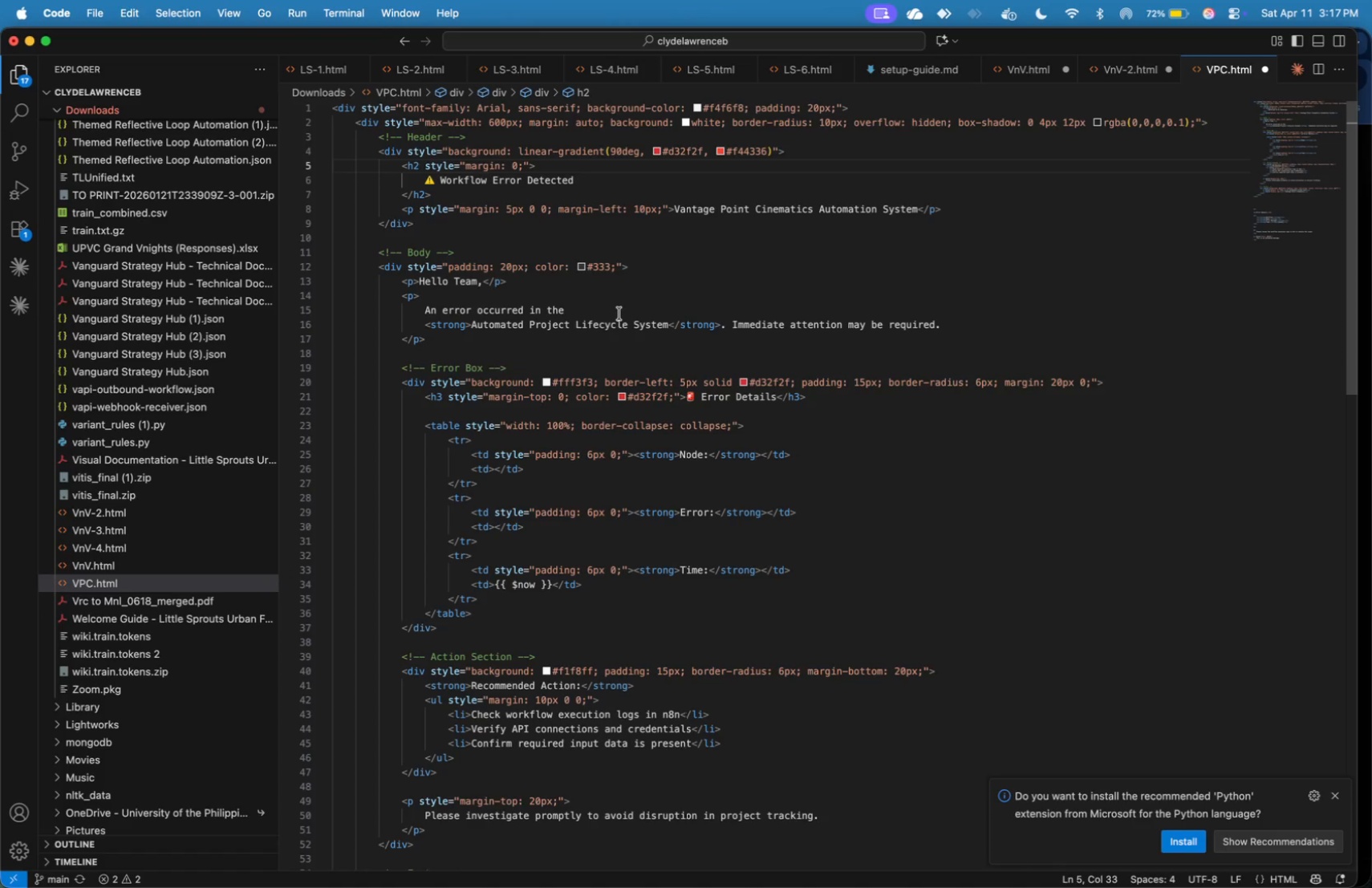 
key(Meta+Tab)
 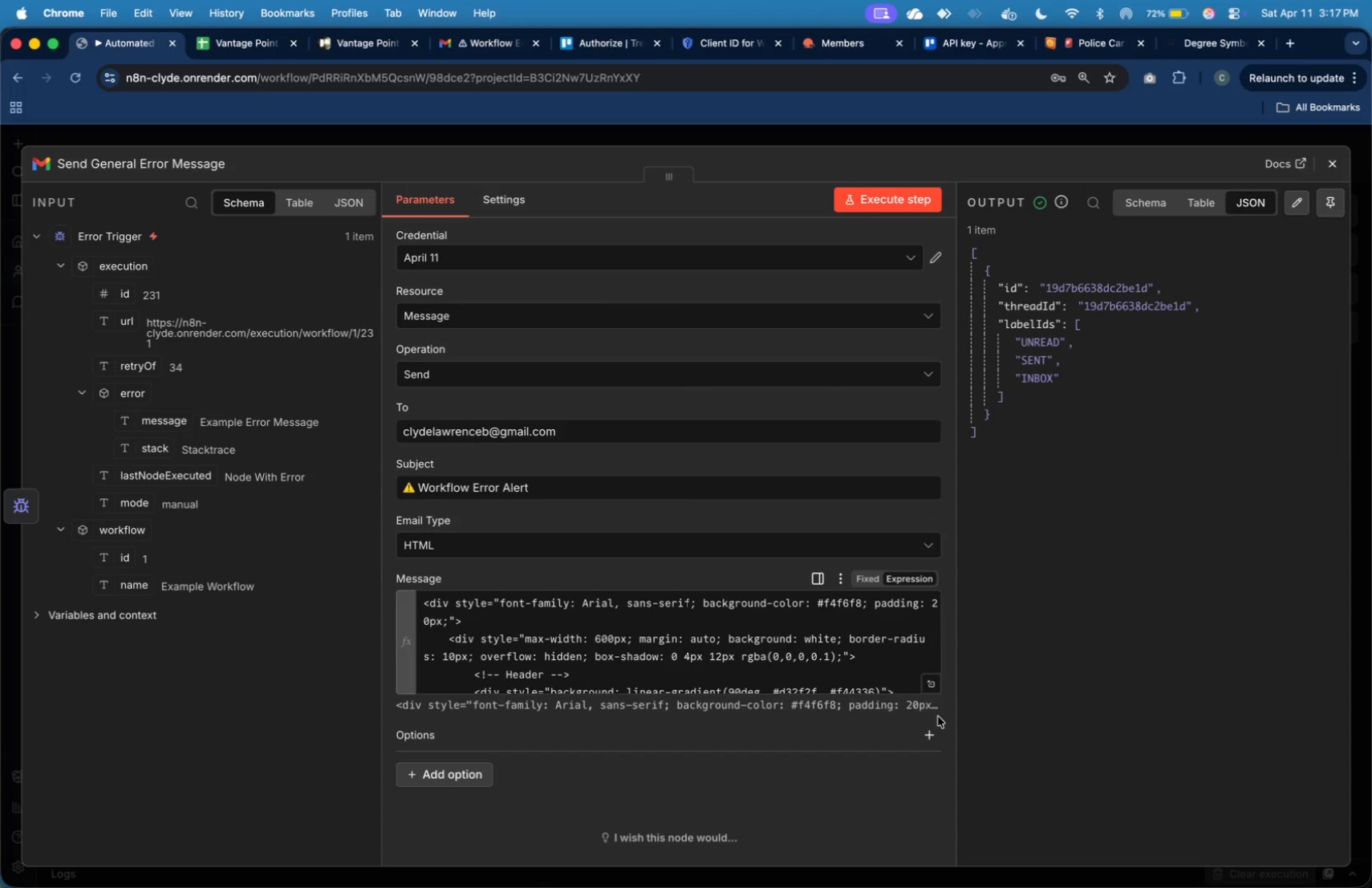 
key(Meta+CommandLeft)
 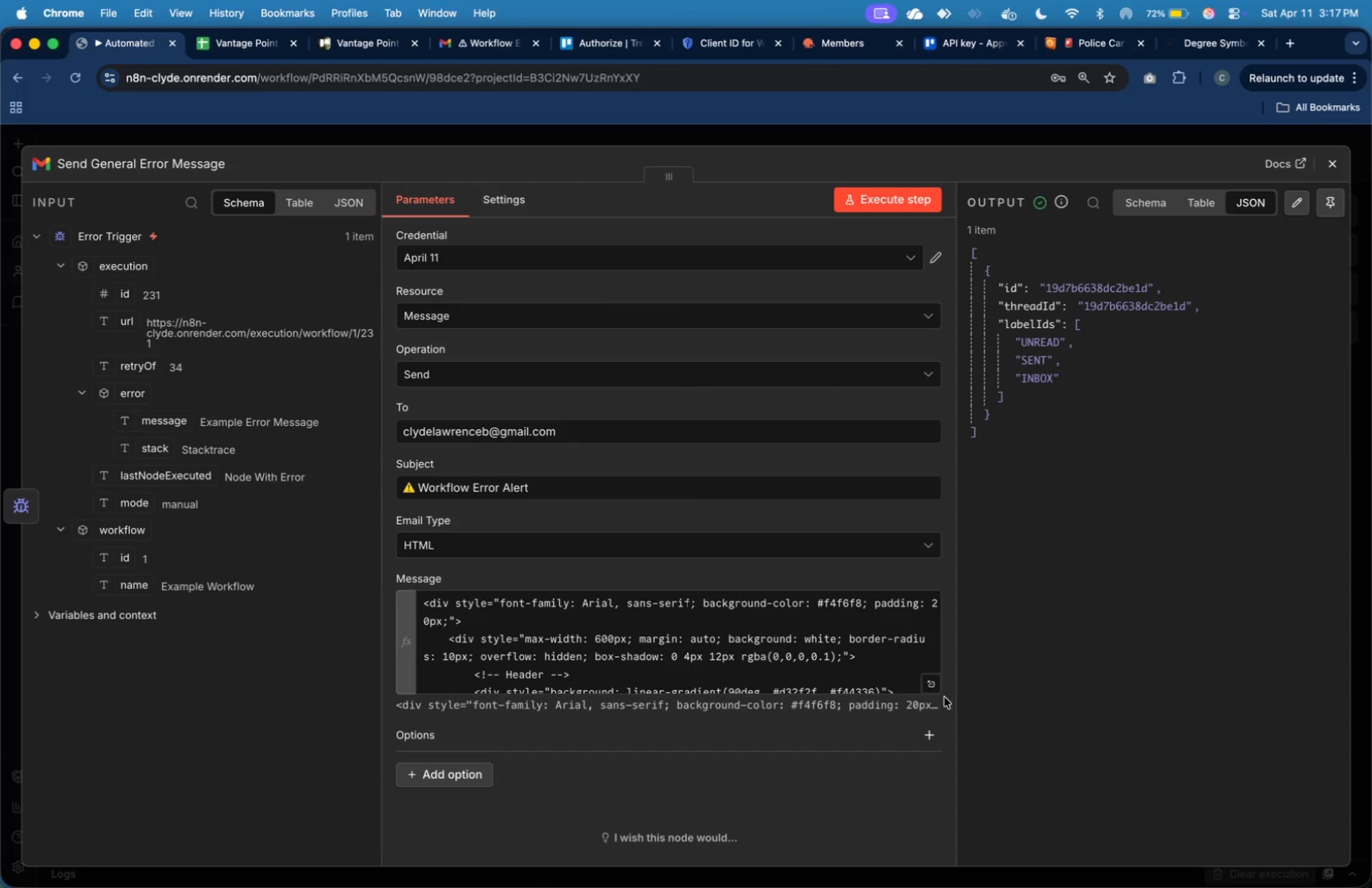 
key(Meta+Tab)
 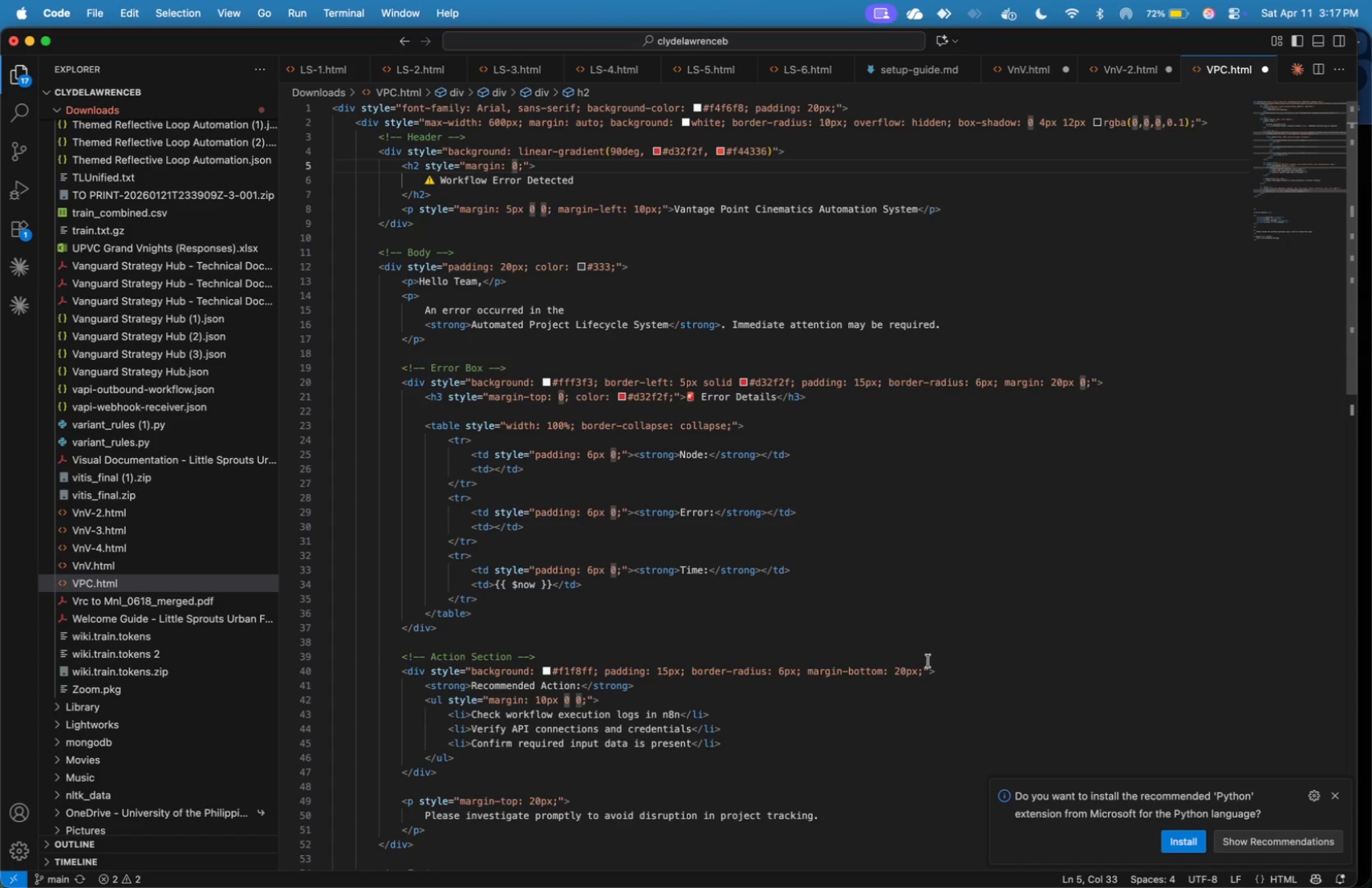 
key(Meta+CommandLeft)
 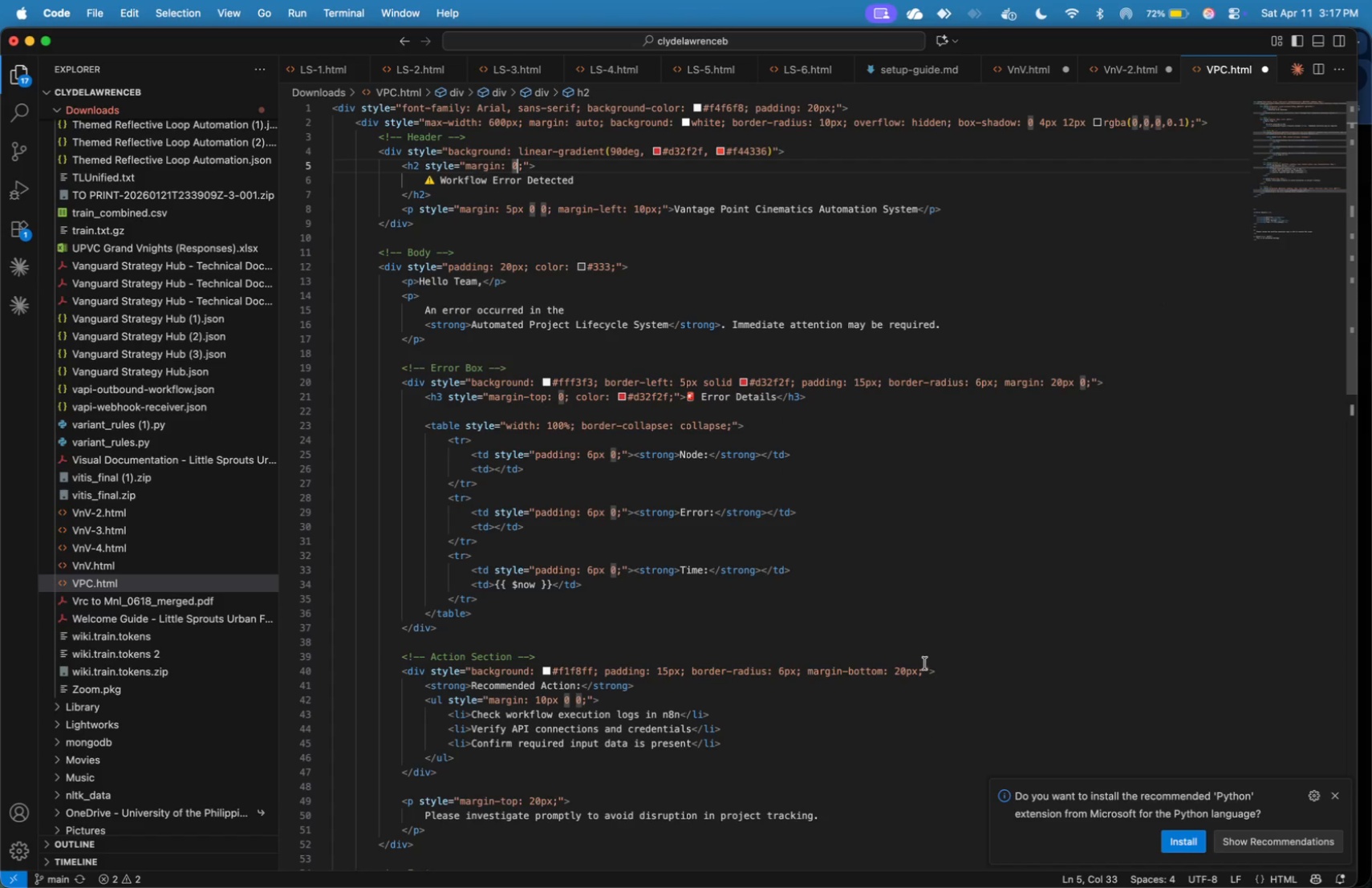 
key(Meta+Tab)
 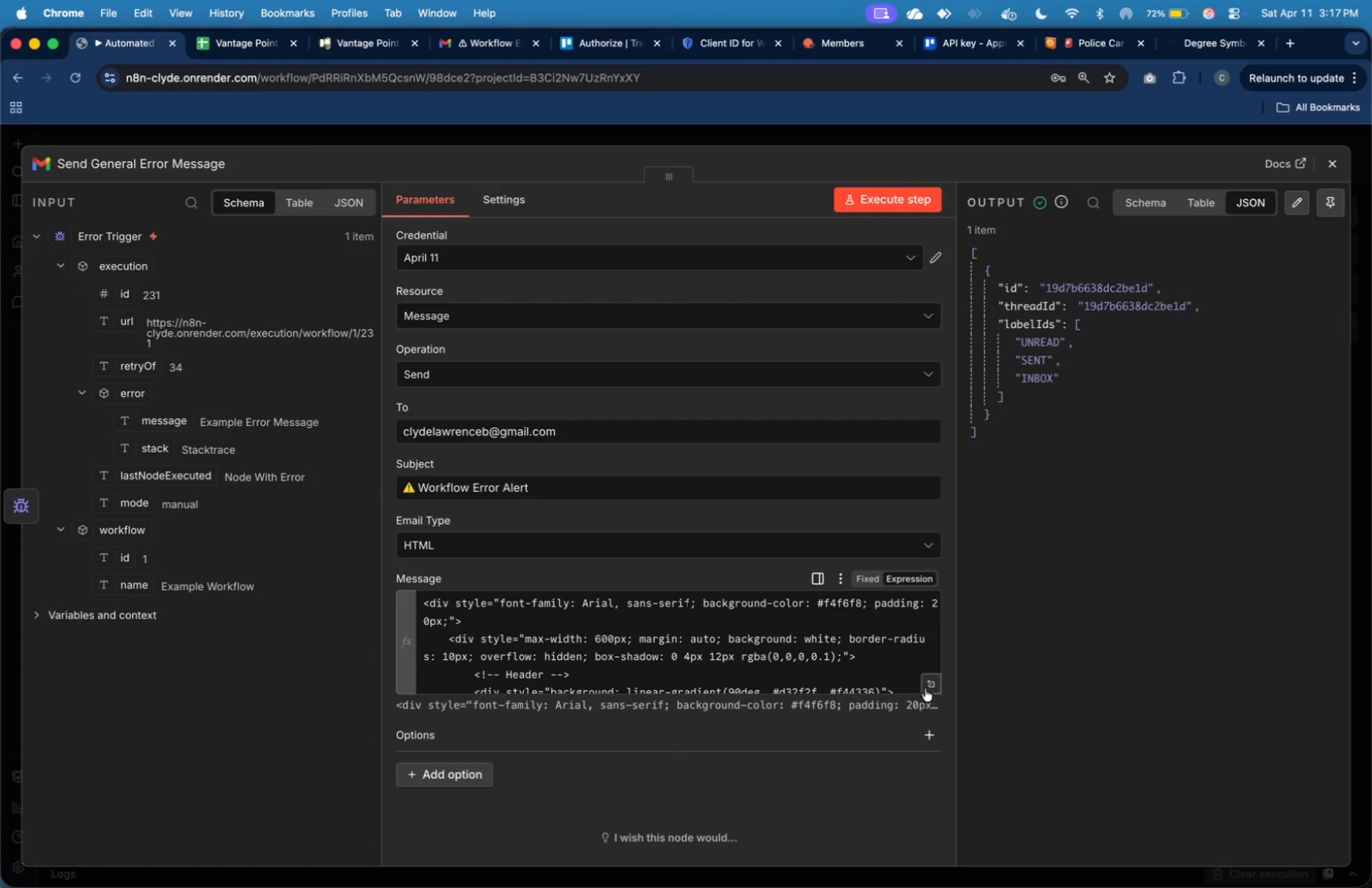 
left_click([928, 685])
 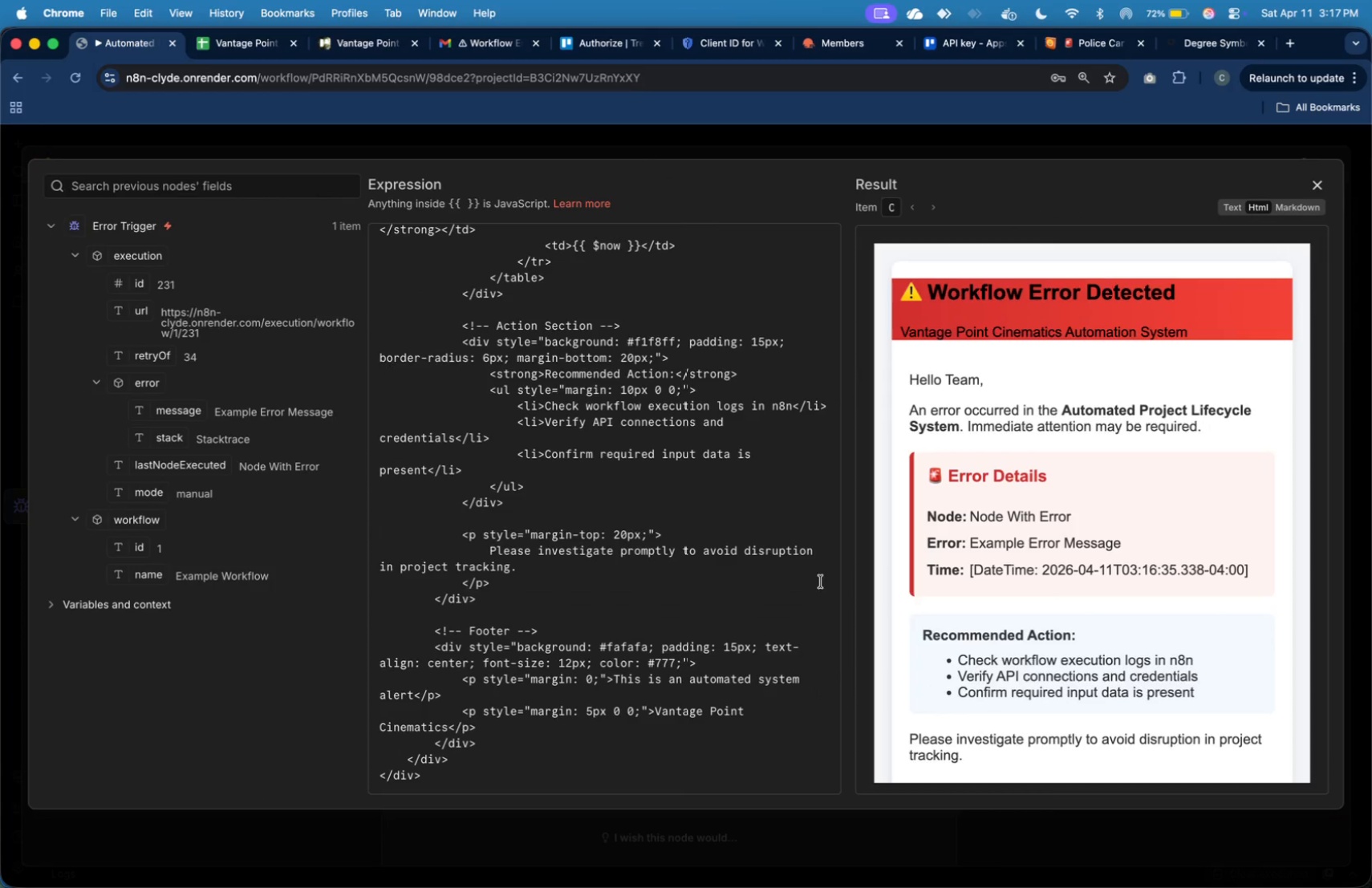 
left_click([790, 571])
 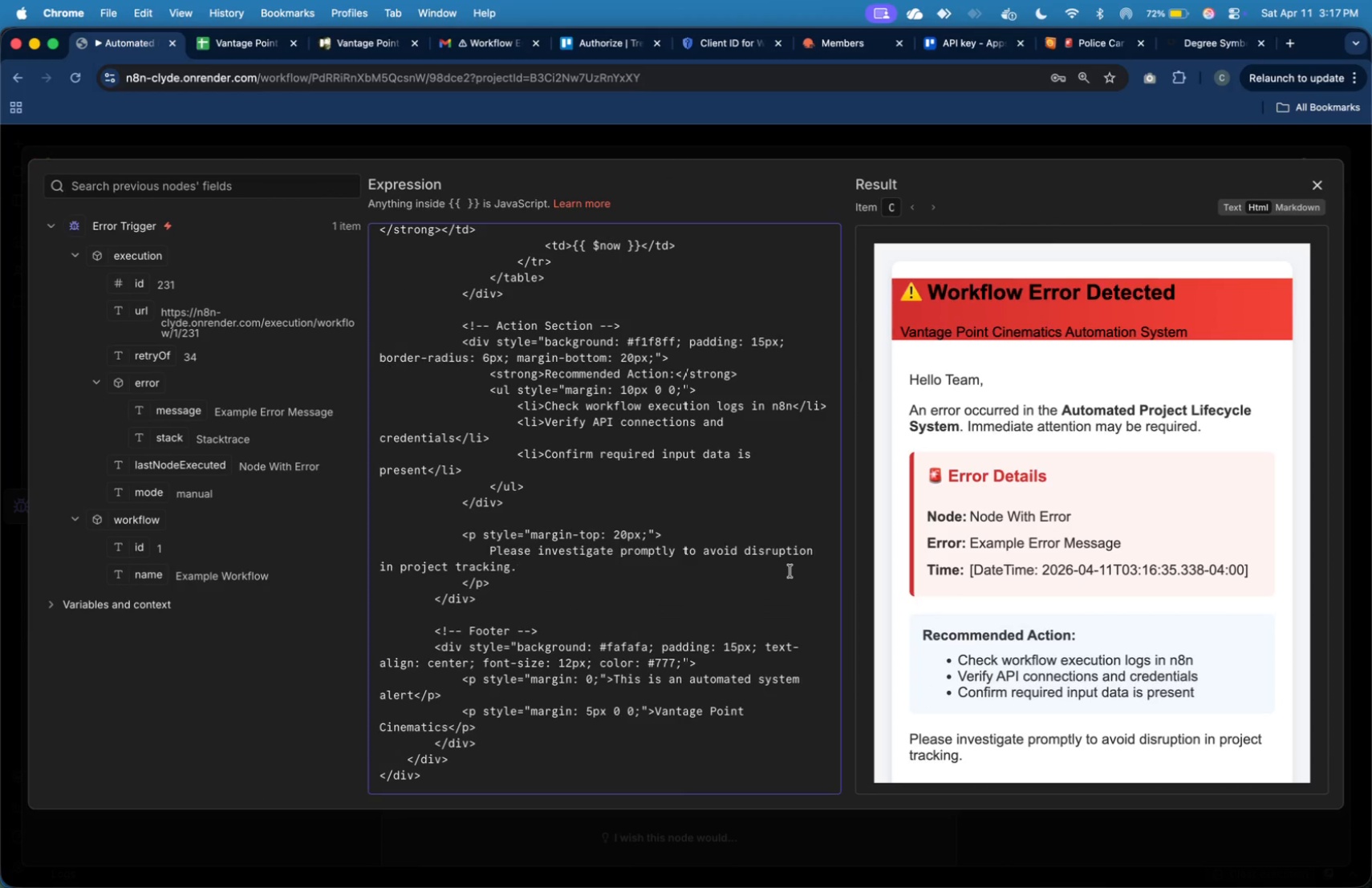 
key(Meta+A)
 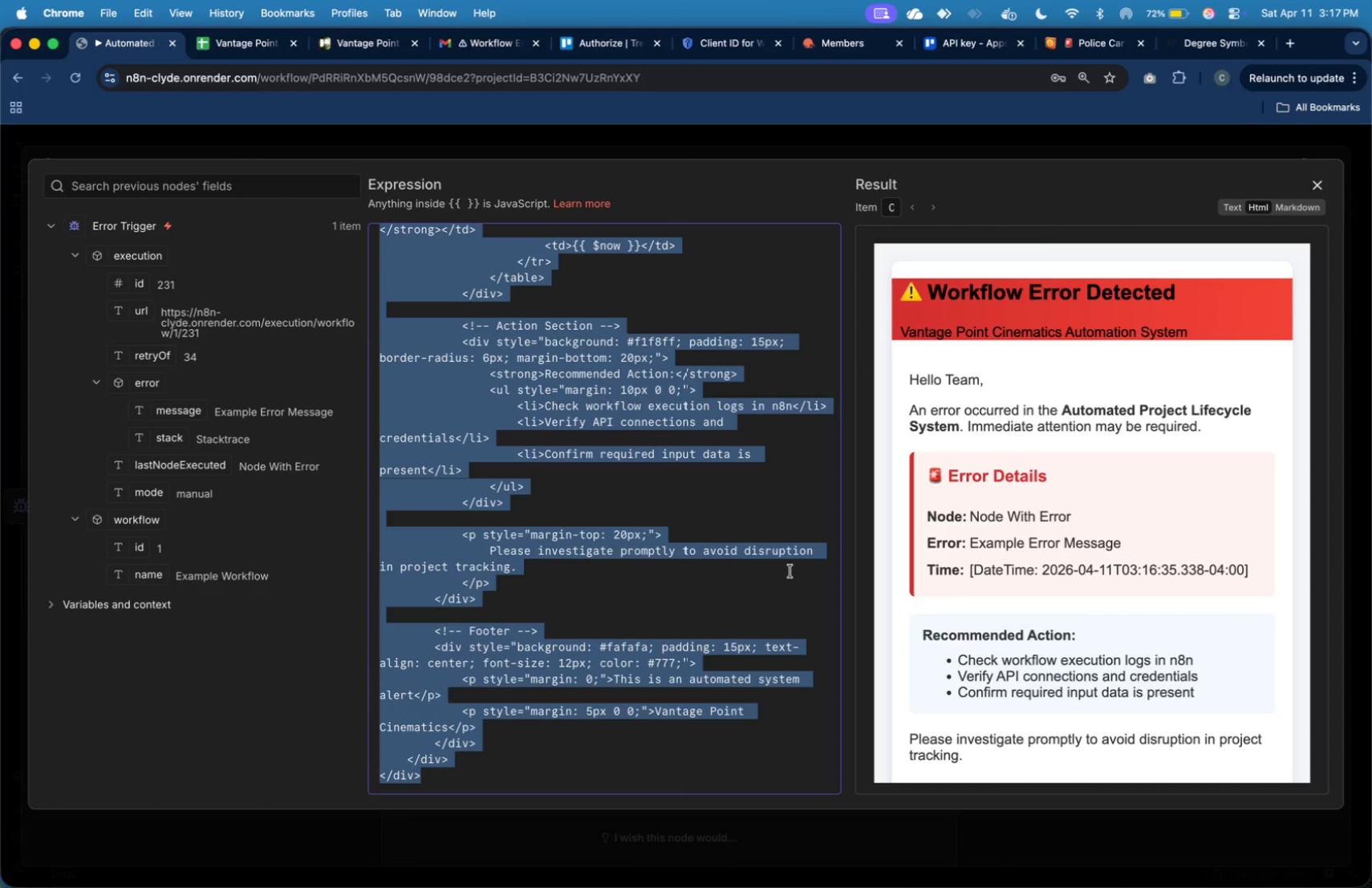 
key(Meta+C)
 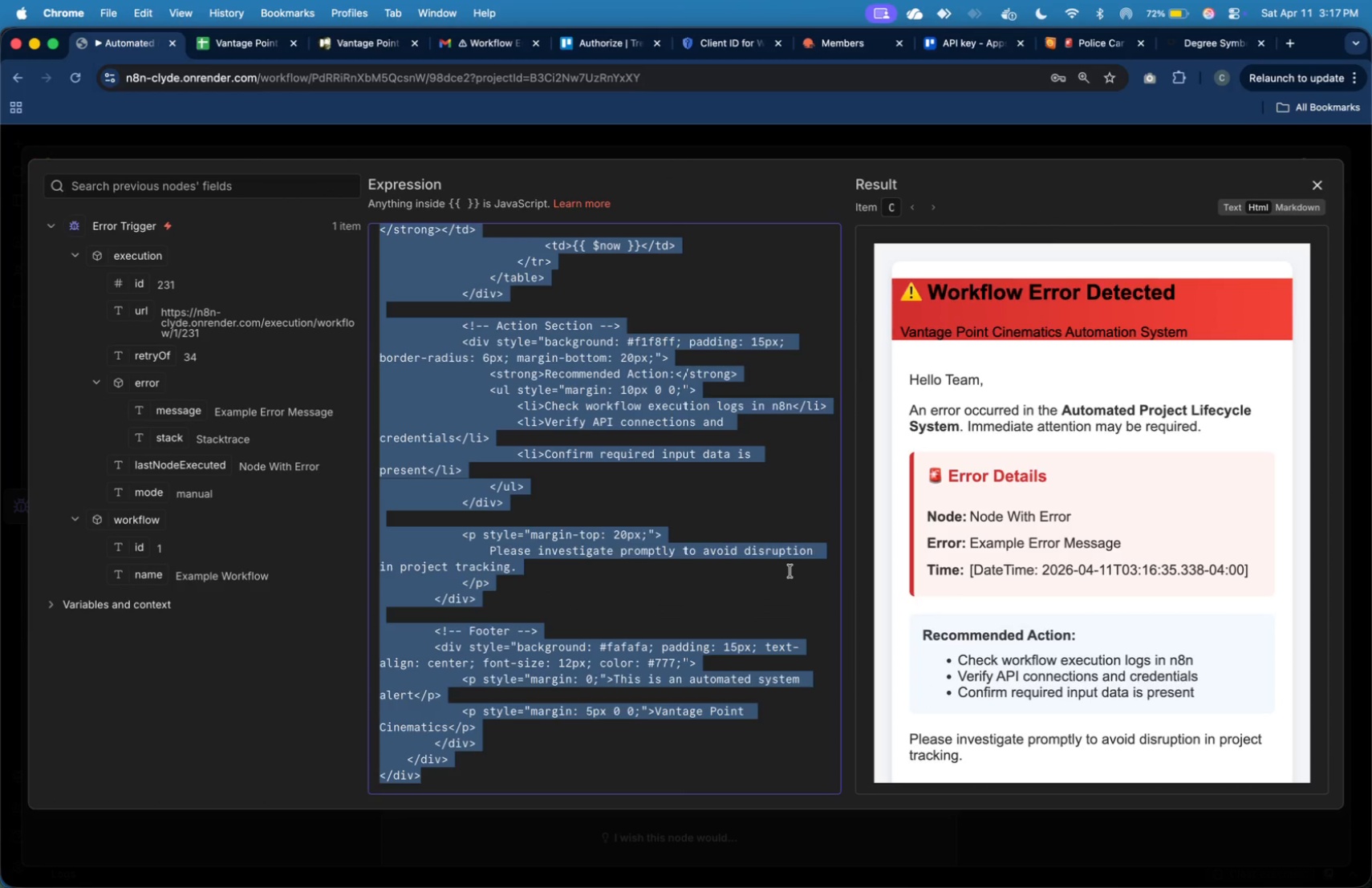 
key(Meta+Tab)
 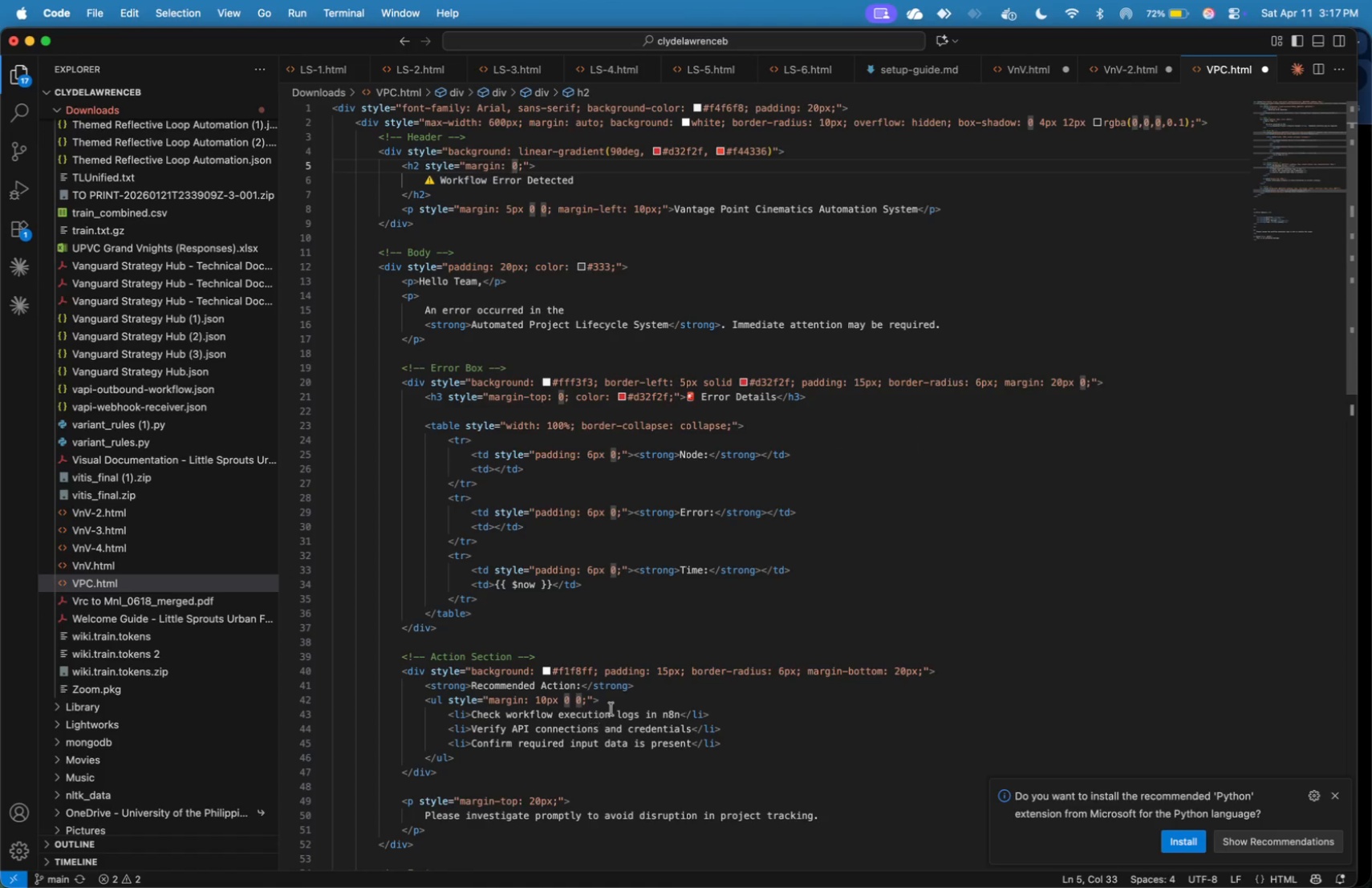 
scroll: coordinate [610, 709], scroll_direction: down, amount: 5.0
 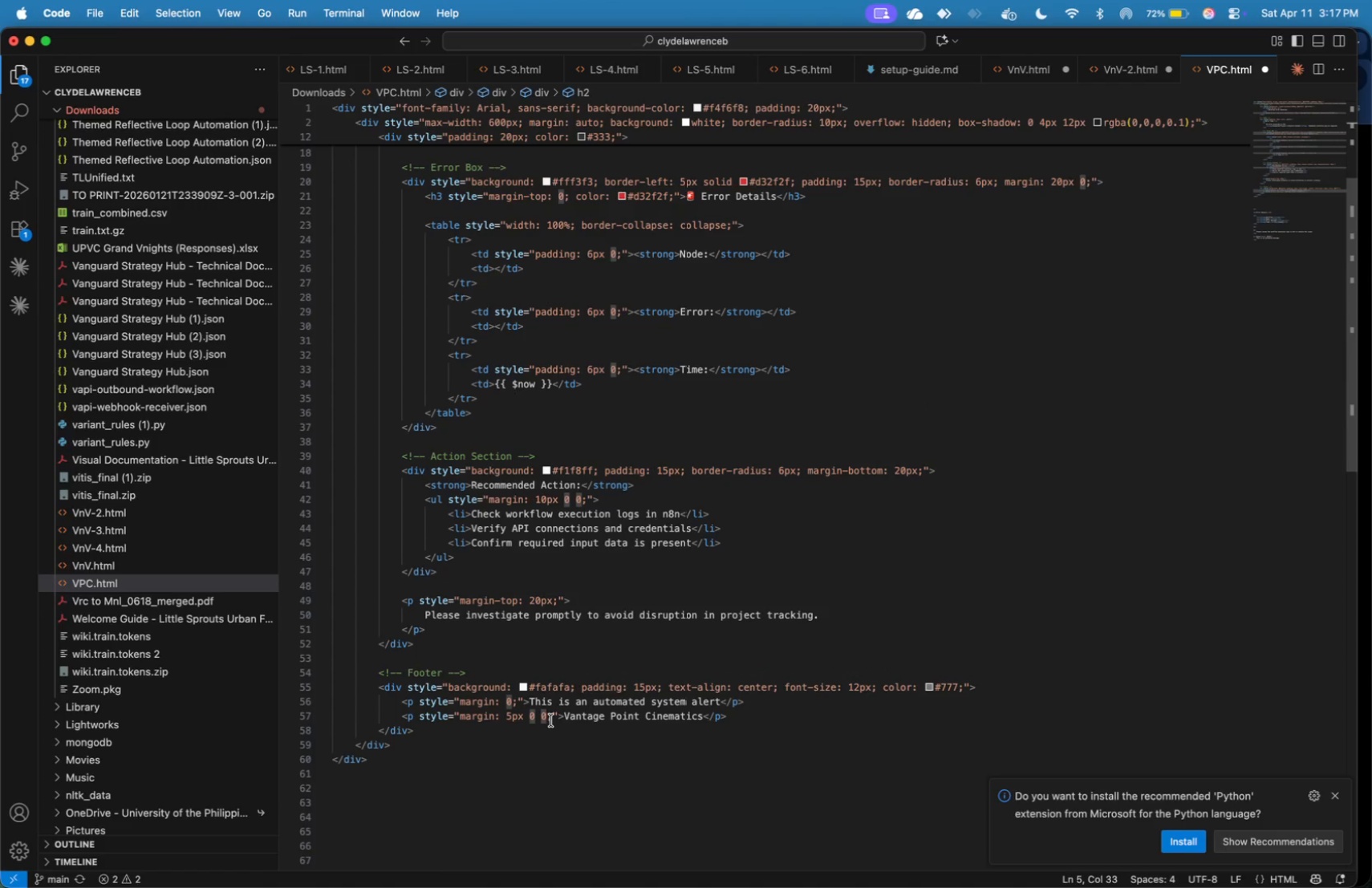 
key(Meta+A)
 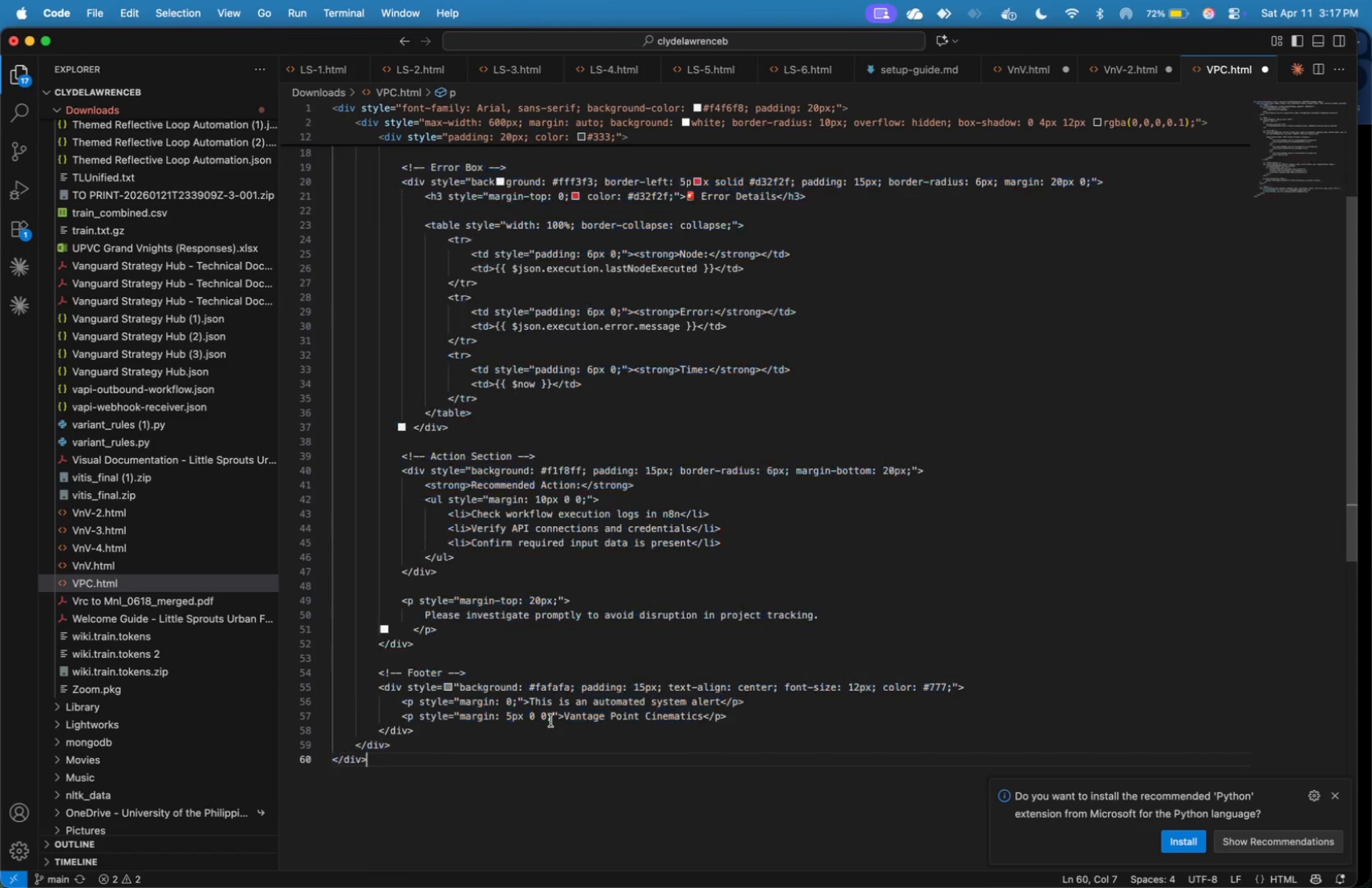 
key(Meta+V)
 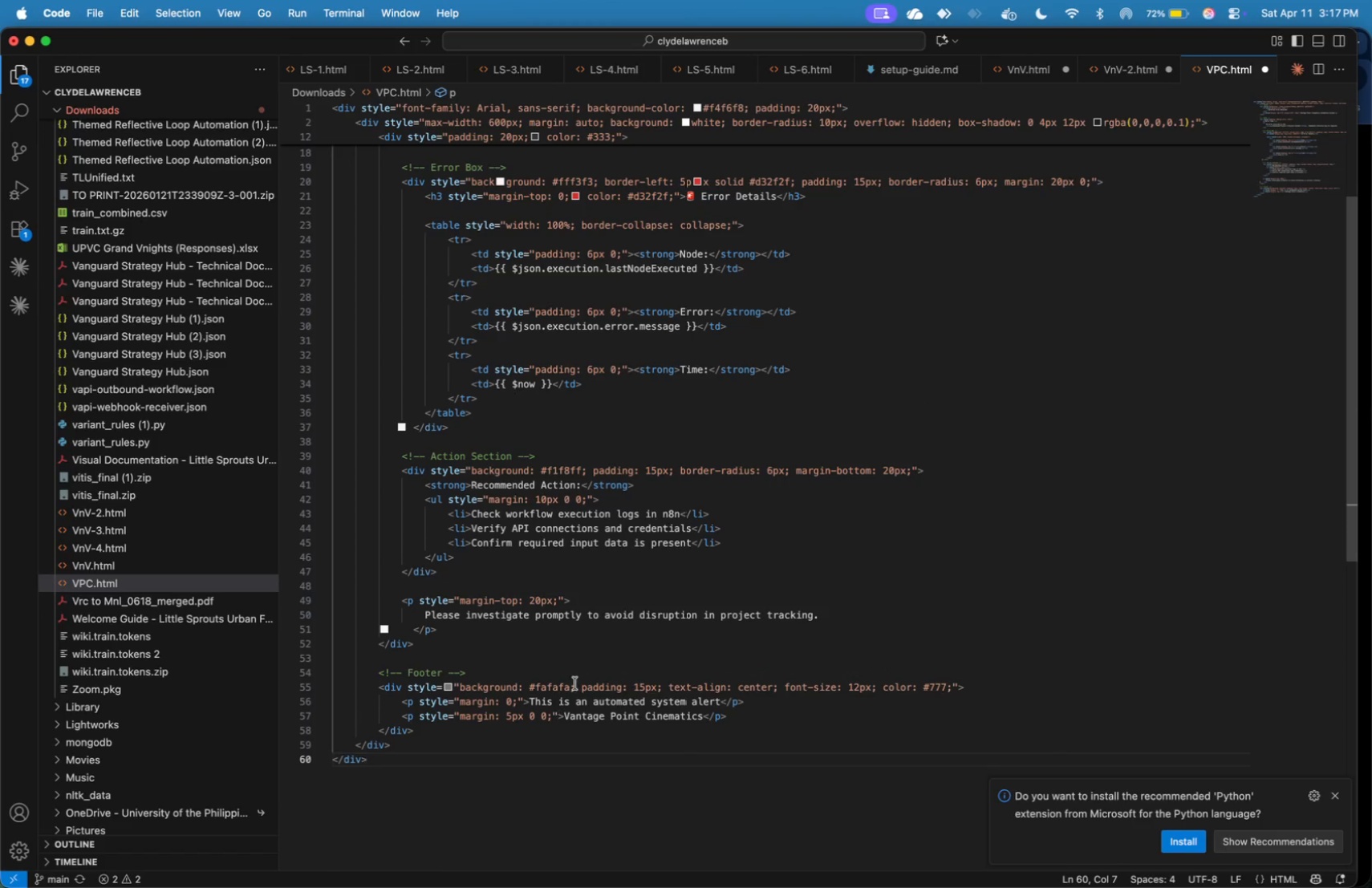 
key(Meta+S)
 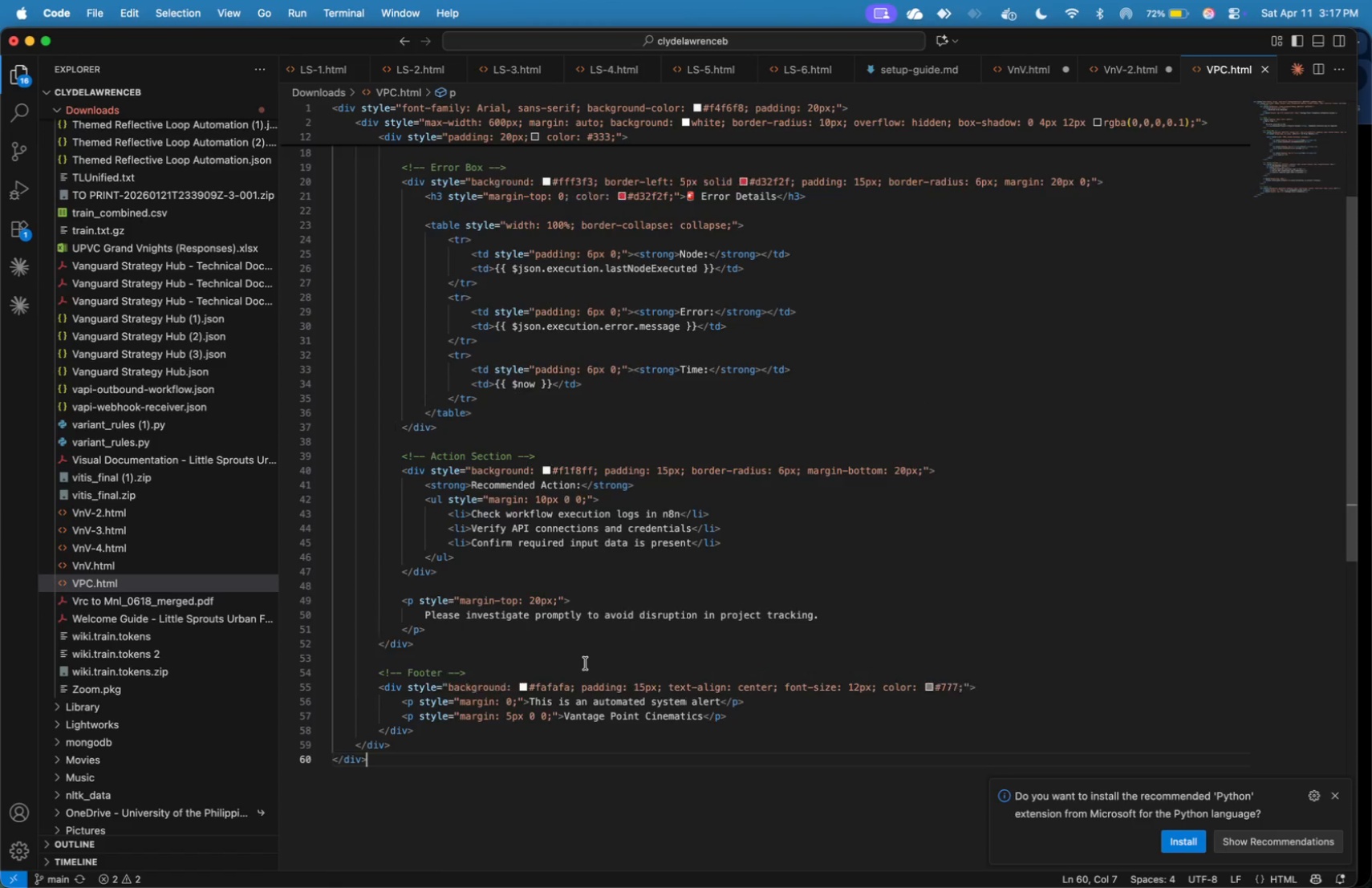 
scroll: coordinate [586, 663], scroll_direction: up, amount: 17.0
 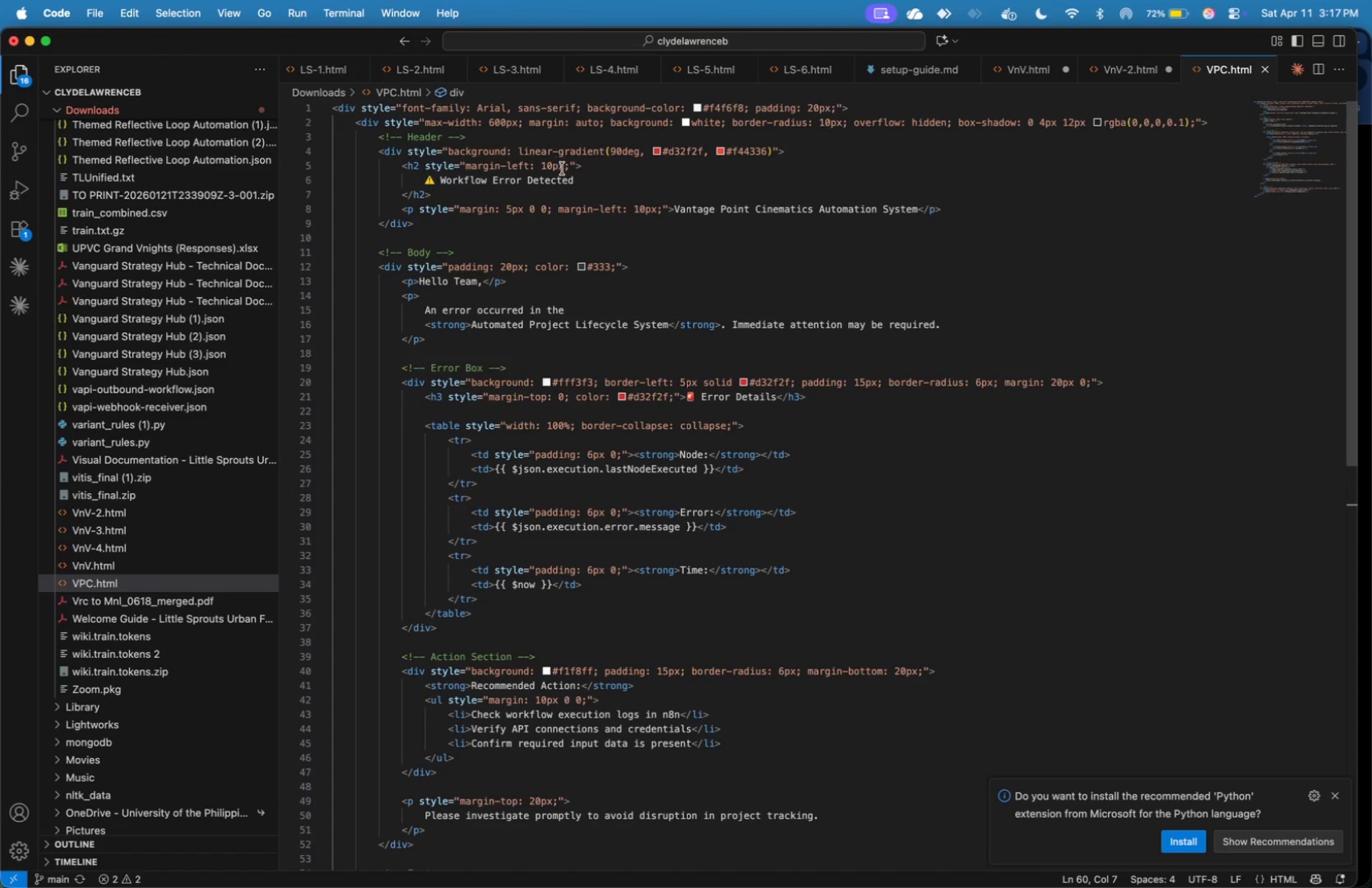 
left_click_drag(start_coordinate=[566, 169], to_coordinate=[502, 172])
 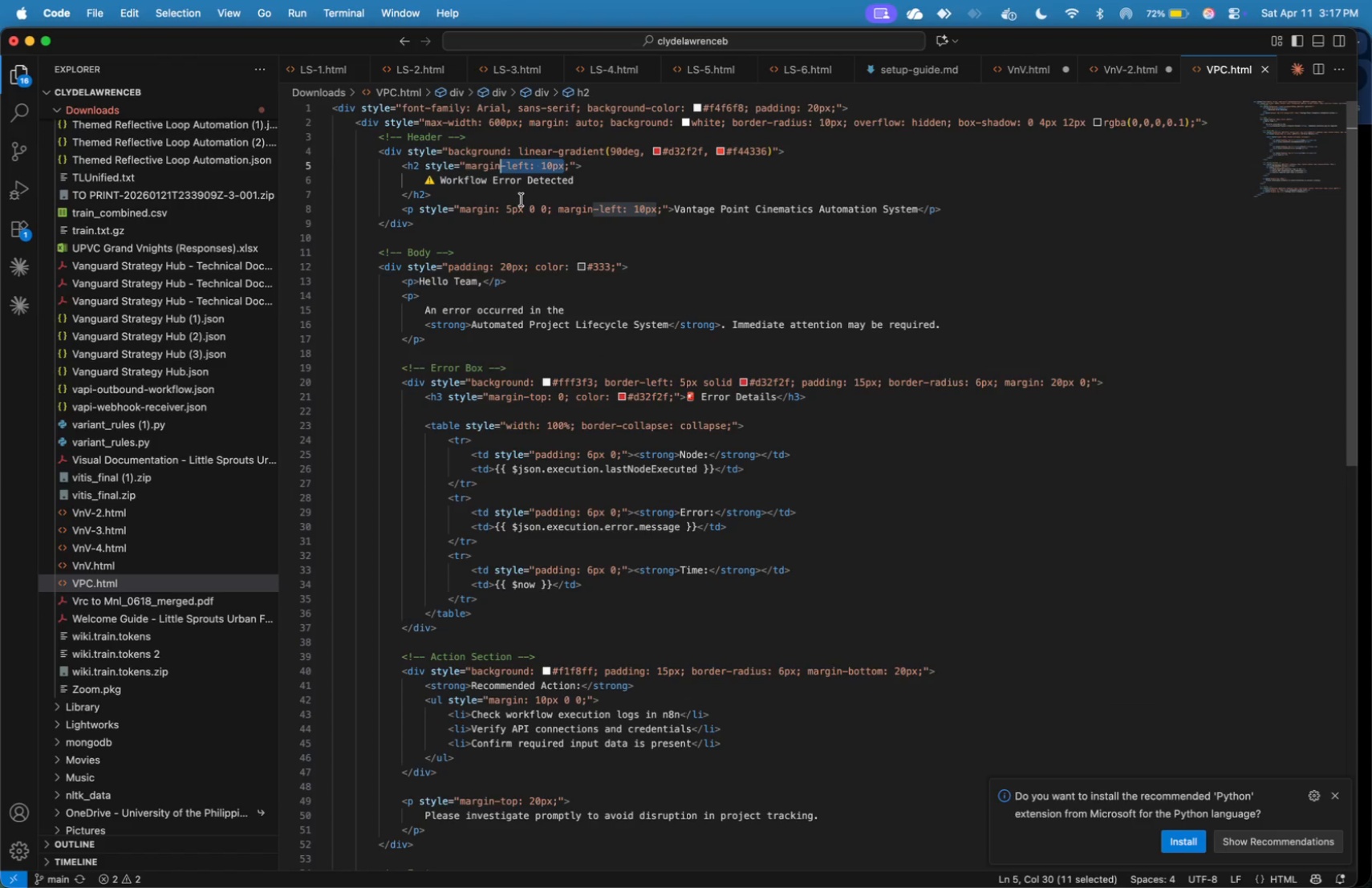 
key(Shift+Semicolon)
 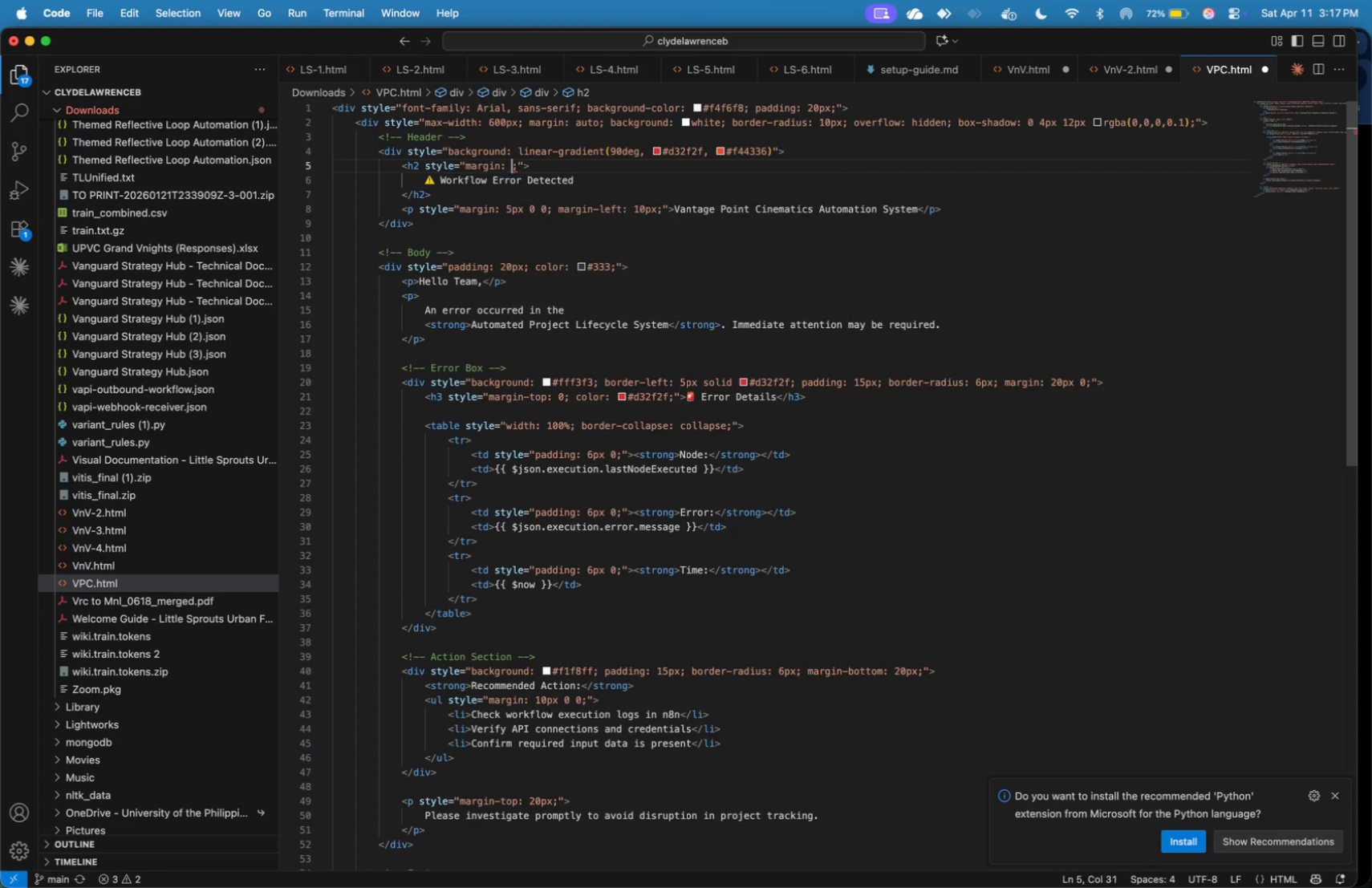 
key(Shift+Space)
 